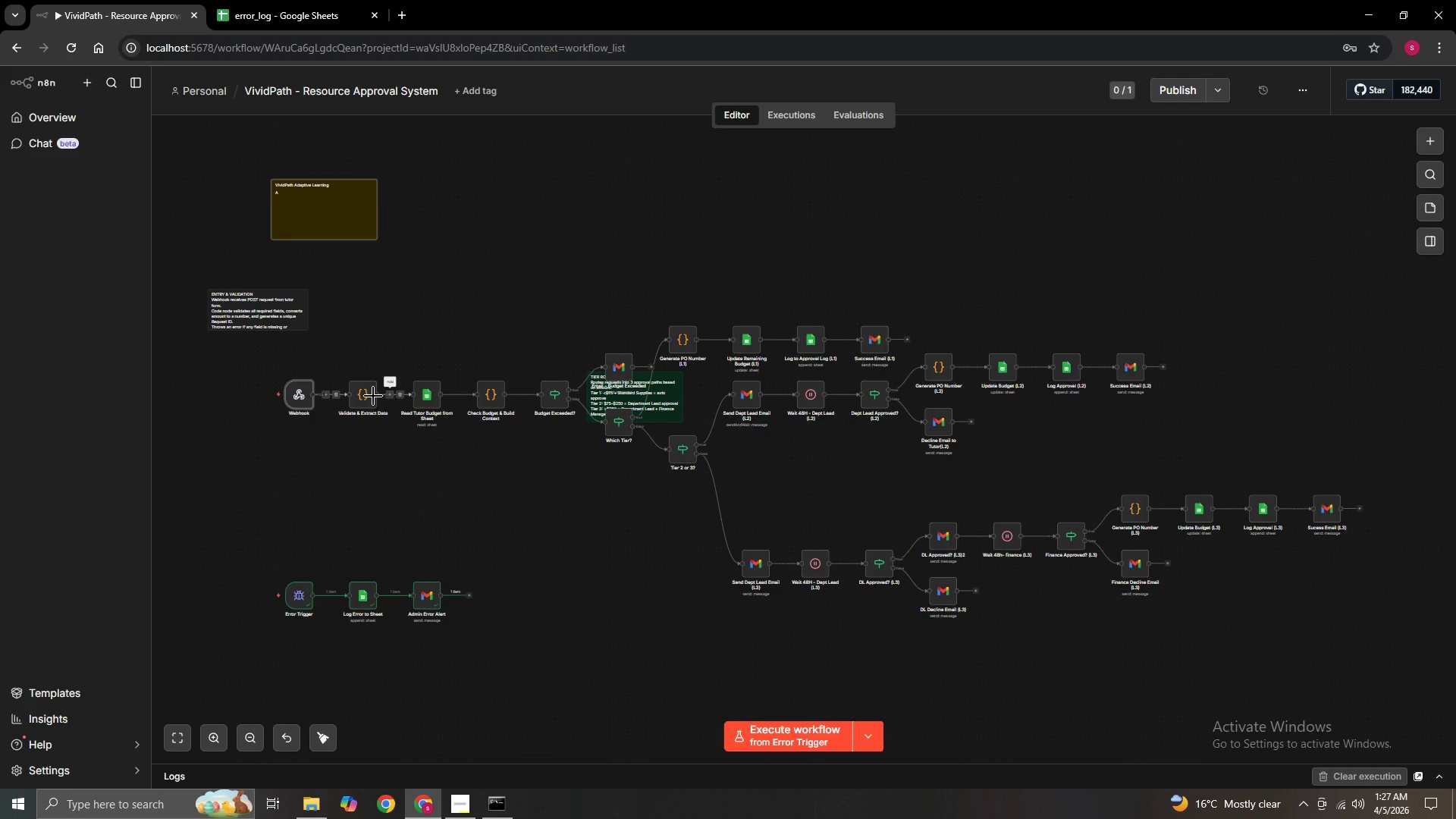 
left_click([370, 397])
 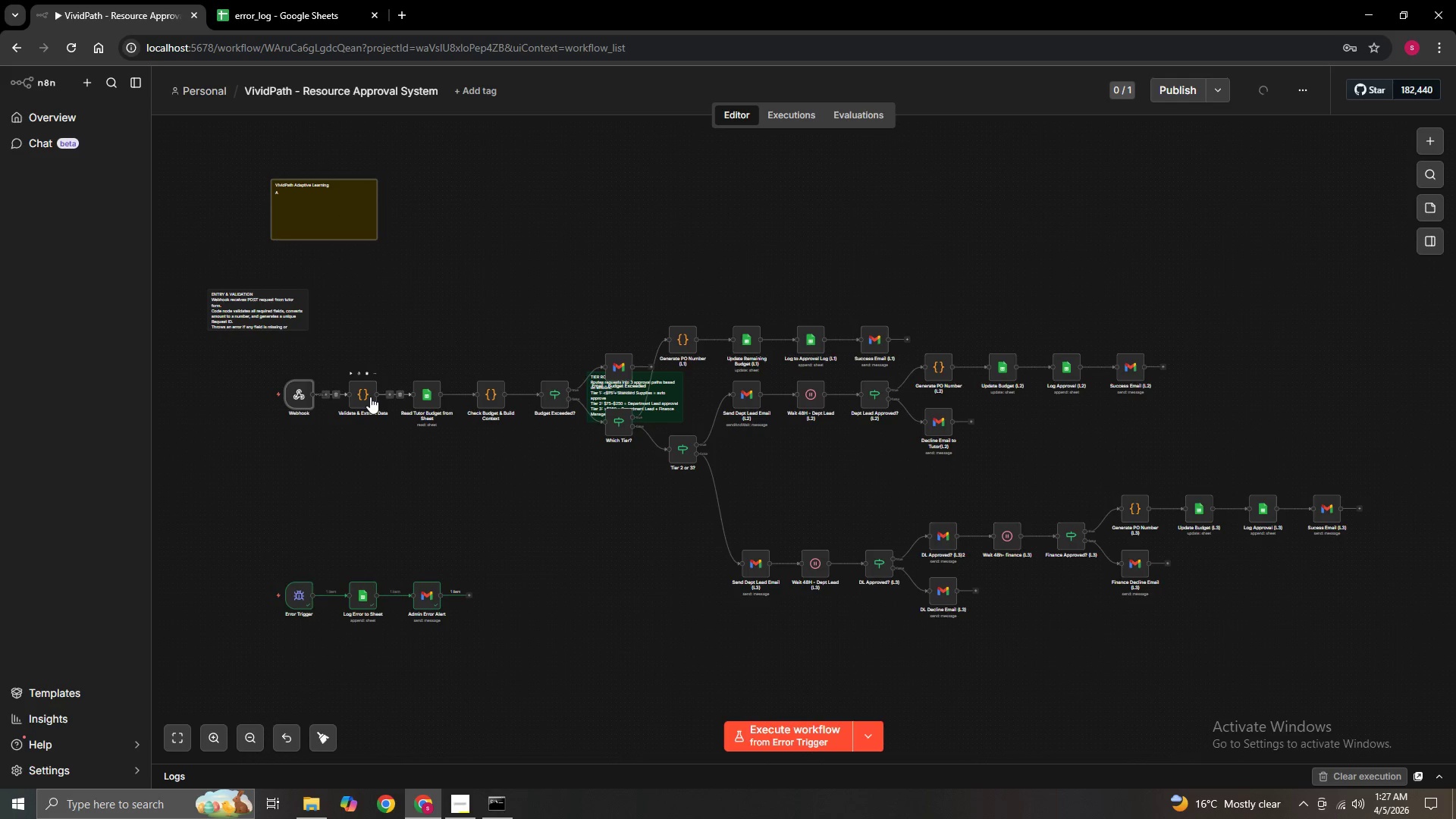 
hold_key(key=ControlLeft, duration=1.51)
left_click([435, 400])
 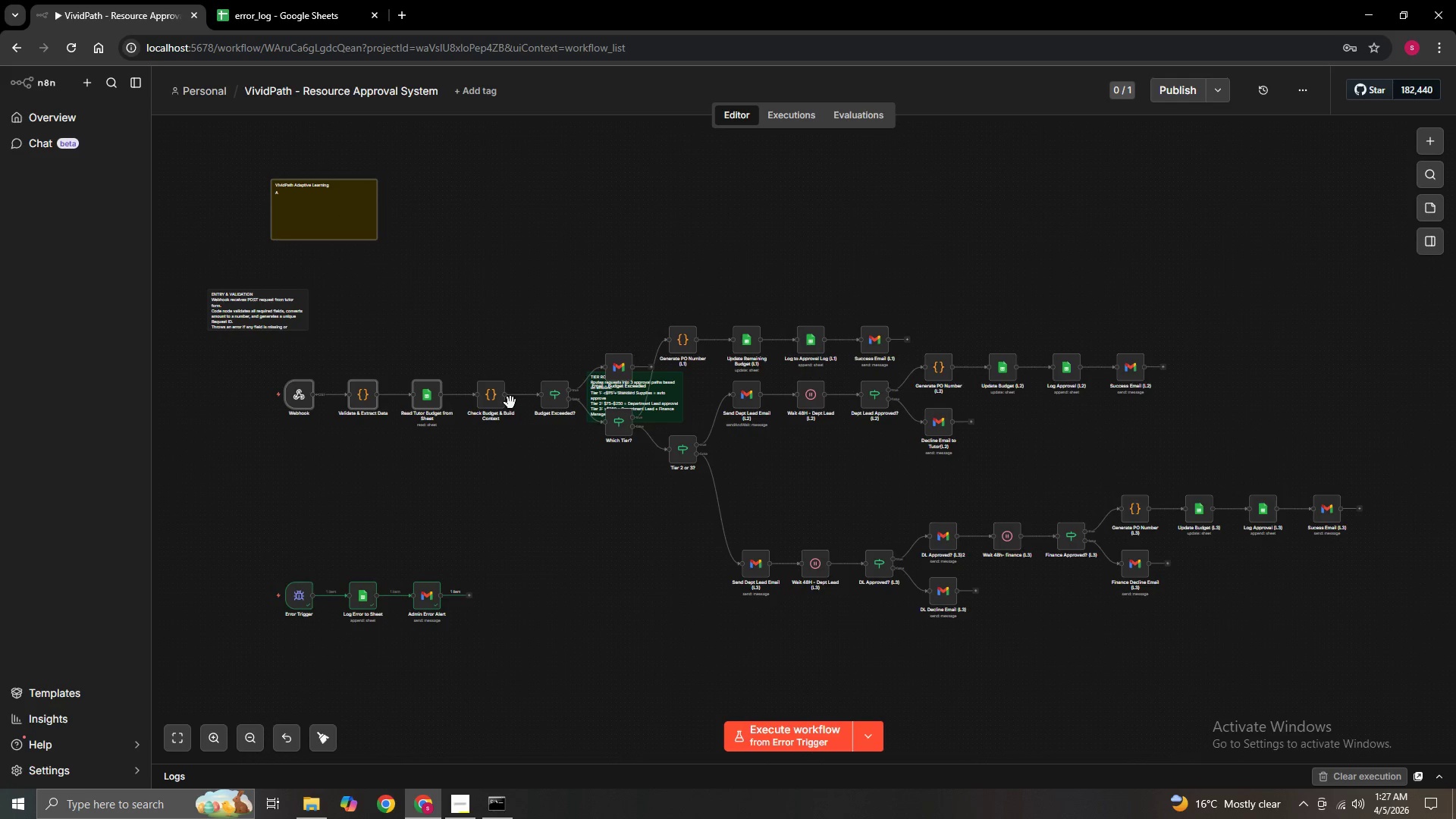 
left_click([507, 403])
 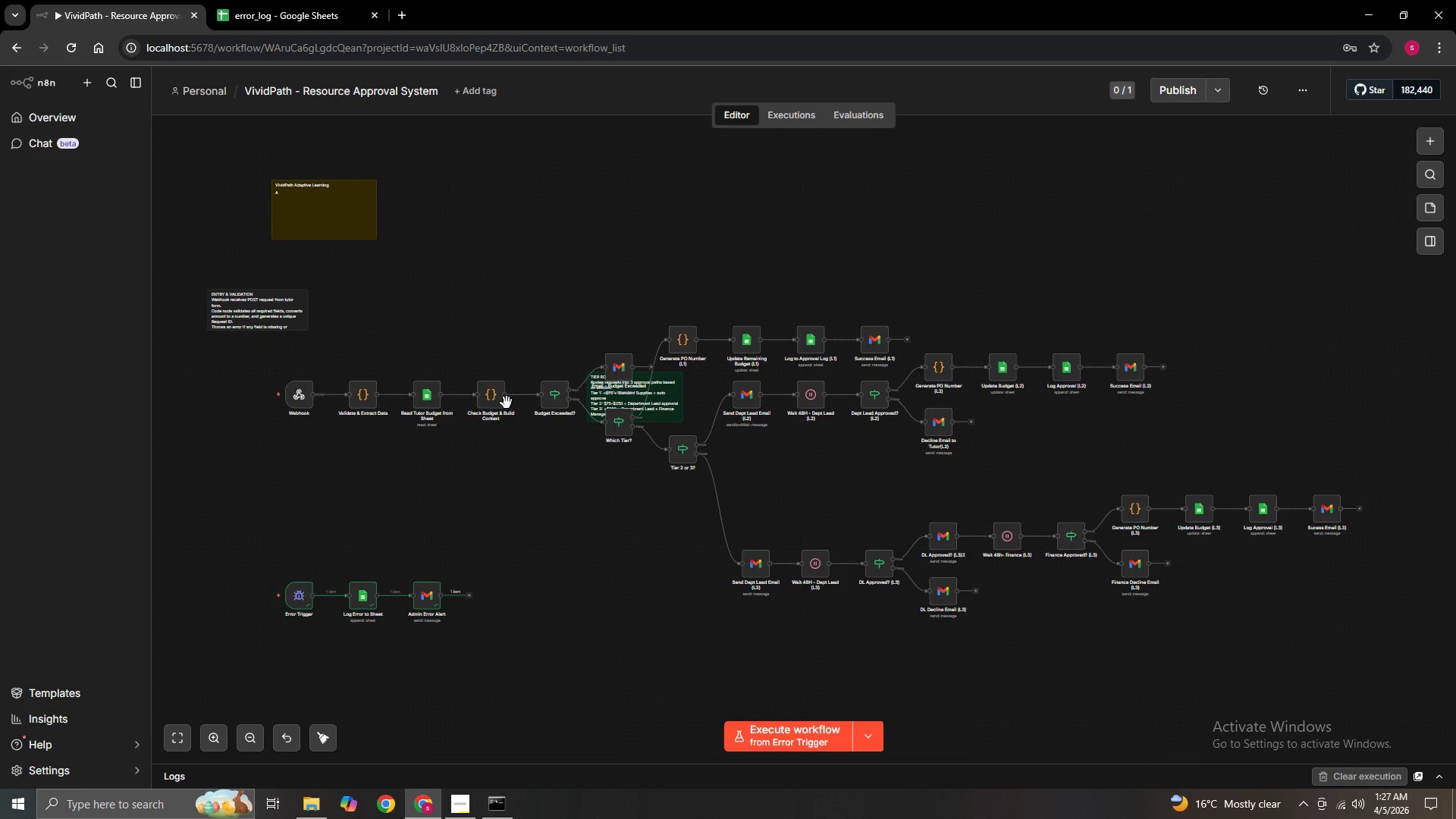 
hold_key(key=ControlLeft, duration=0.81)
 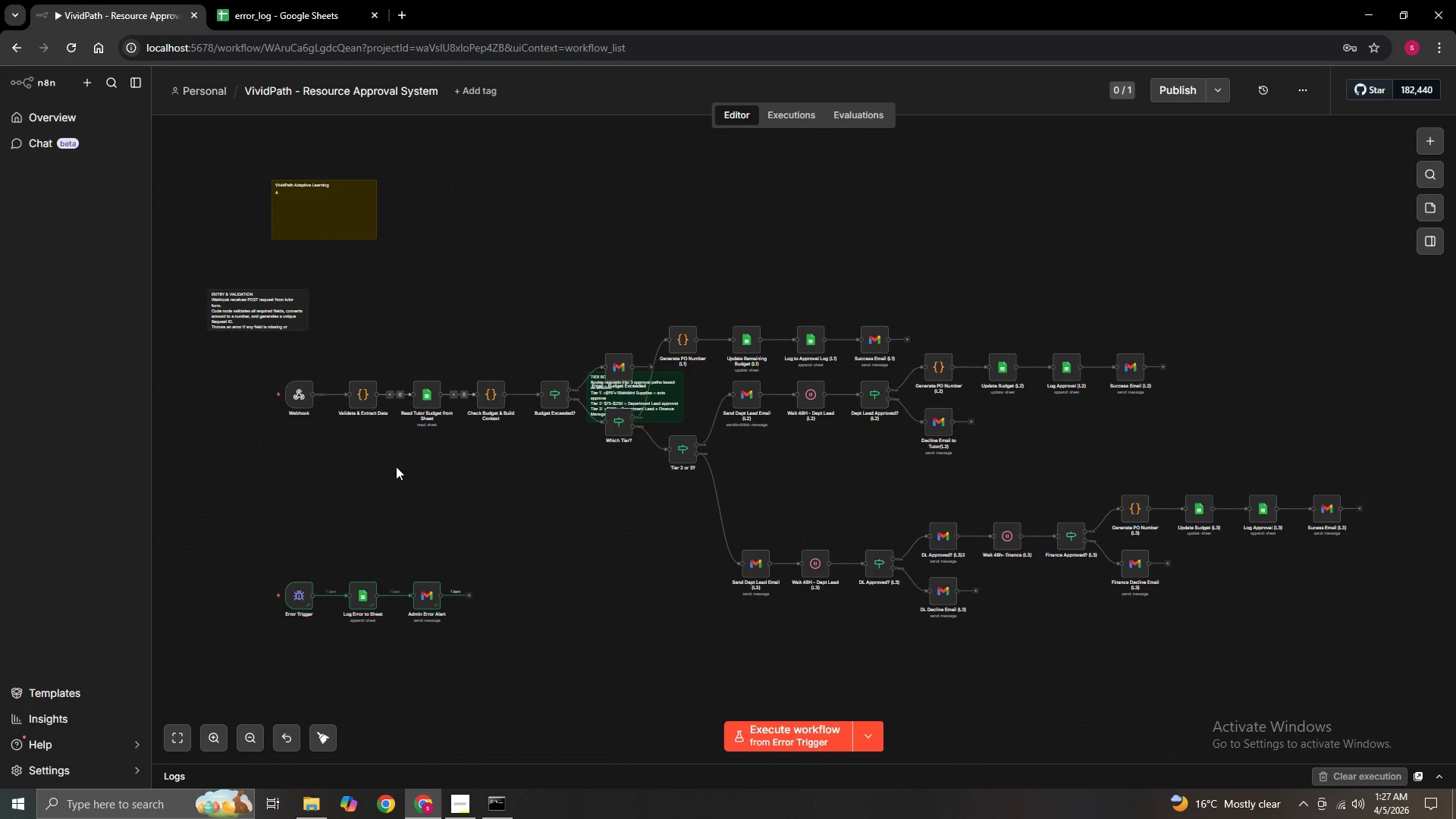 
left_click([393, 466])
 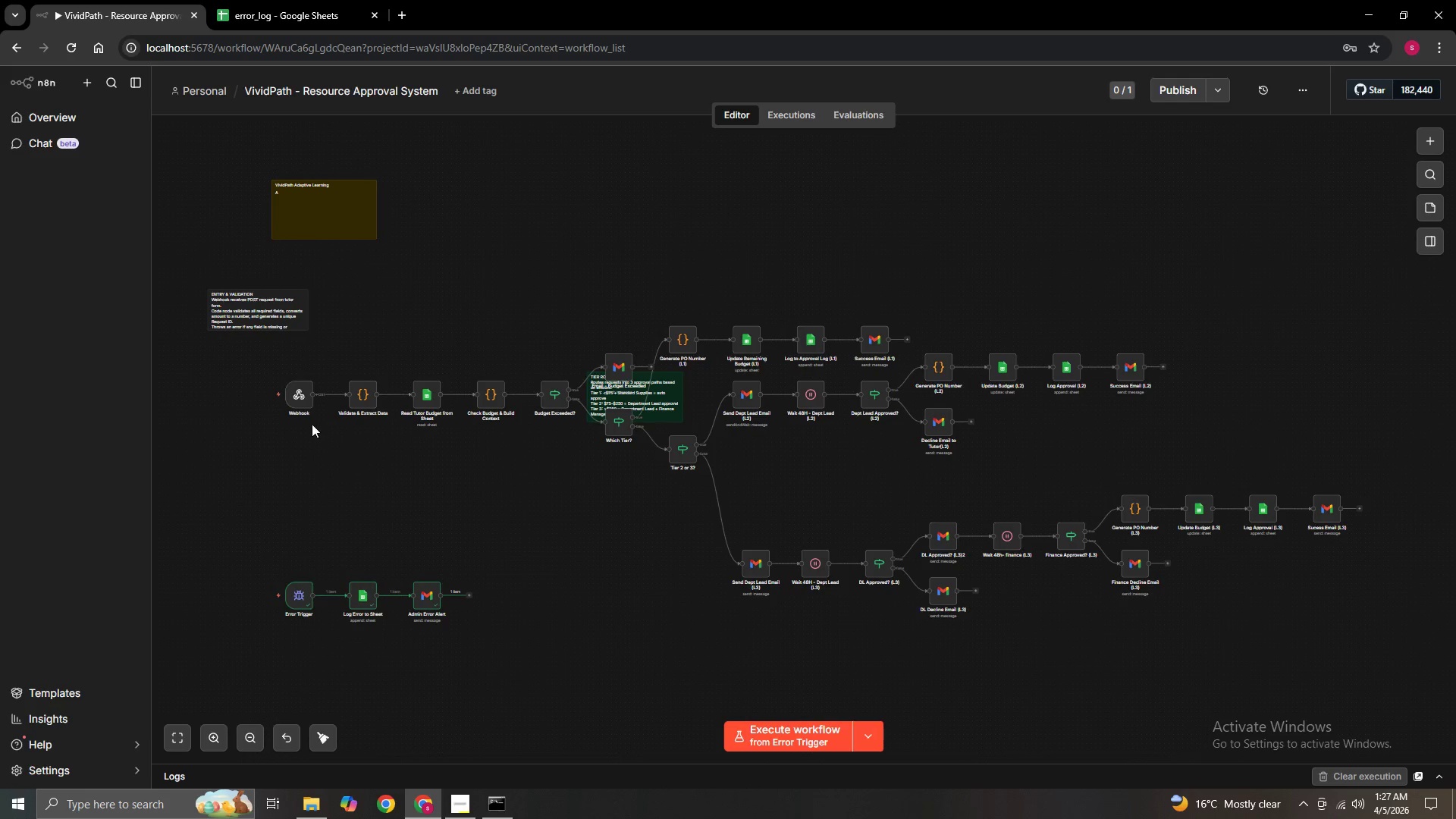 
hold_key(key=ControlLeft, duration=1.5)
left_click([298, 399])
 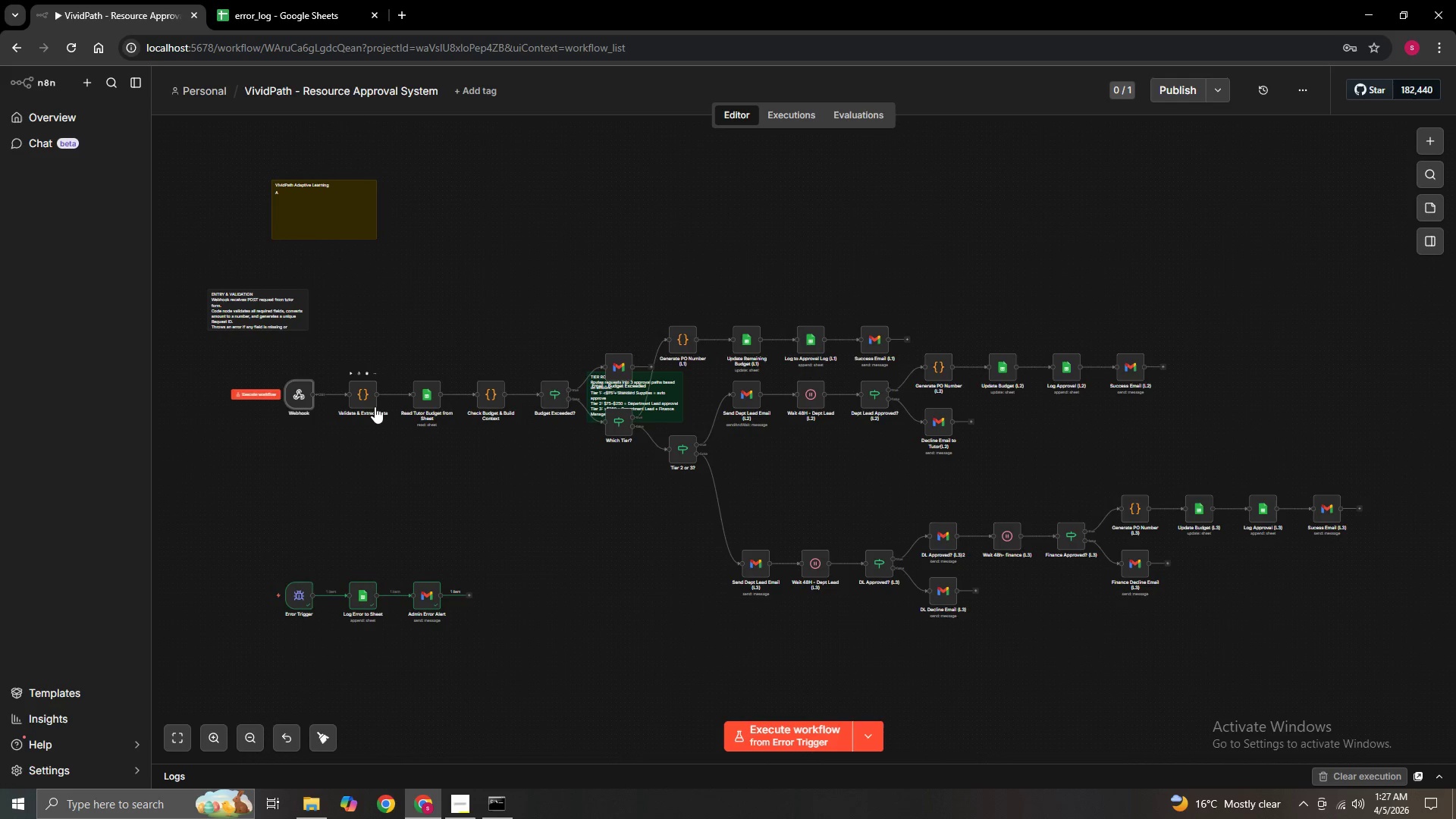 
hold_key(key=ControlLeft, duration=1.51)
left_click([366, 401])
 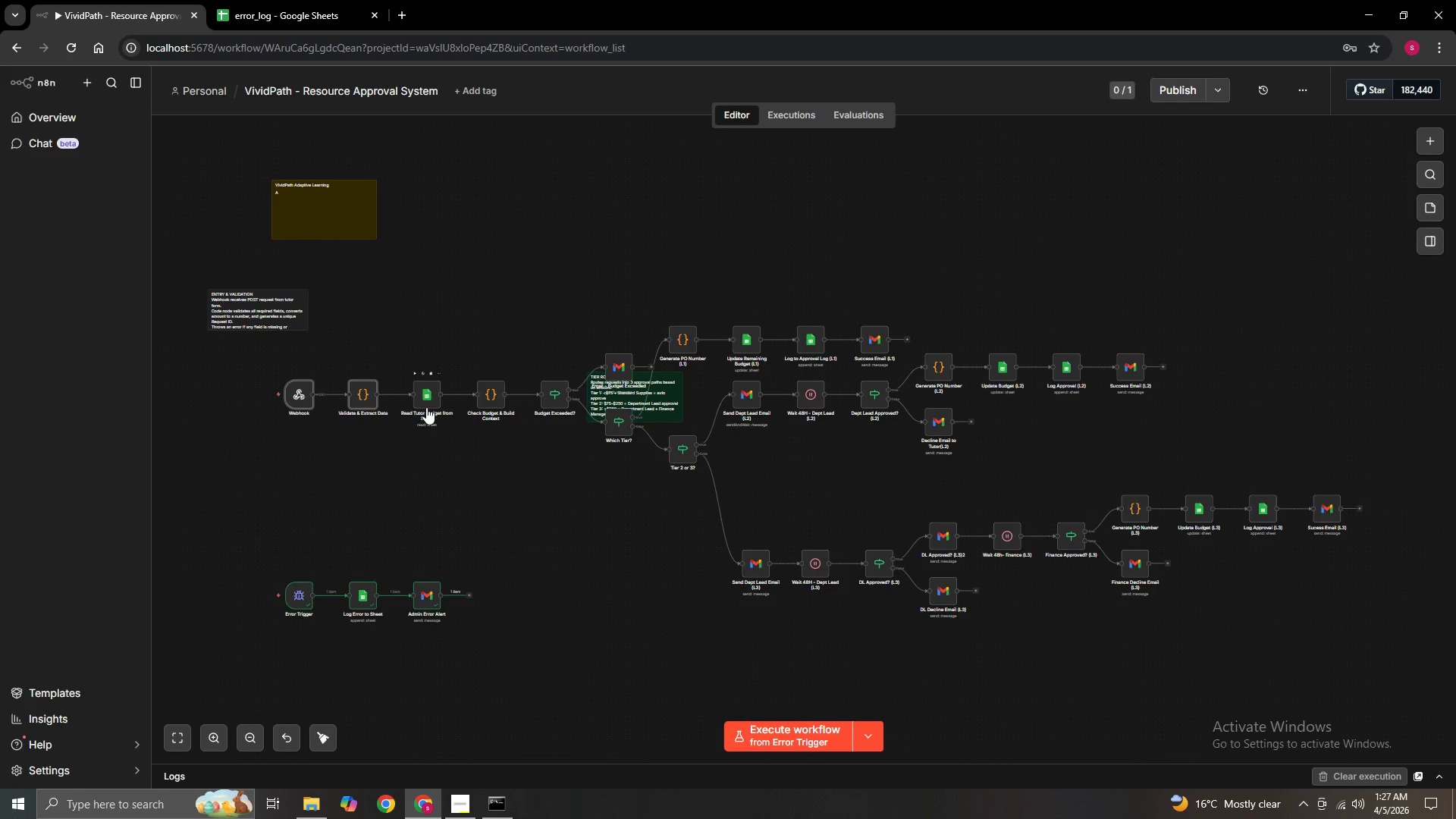 
left_click([427, 407])
 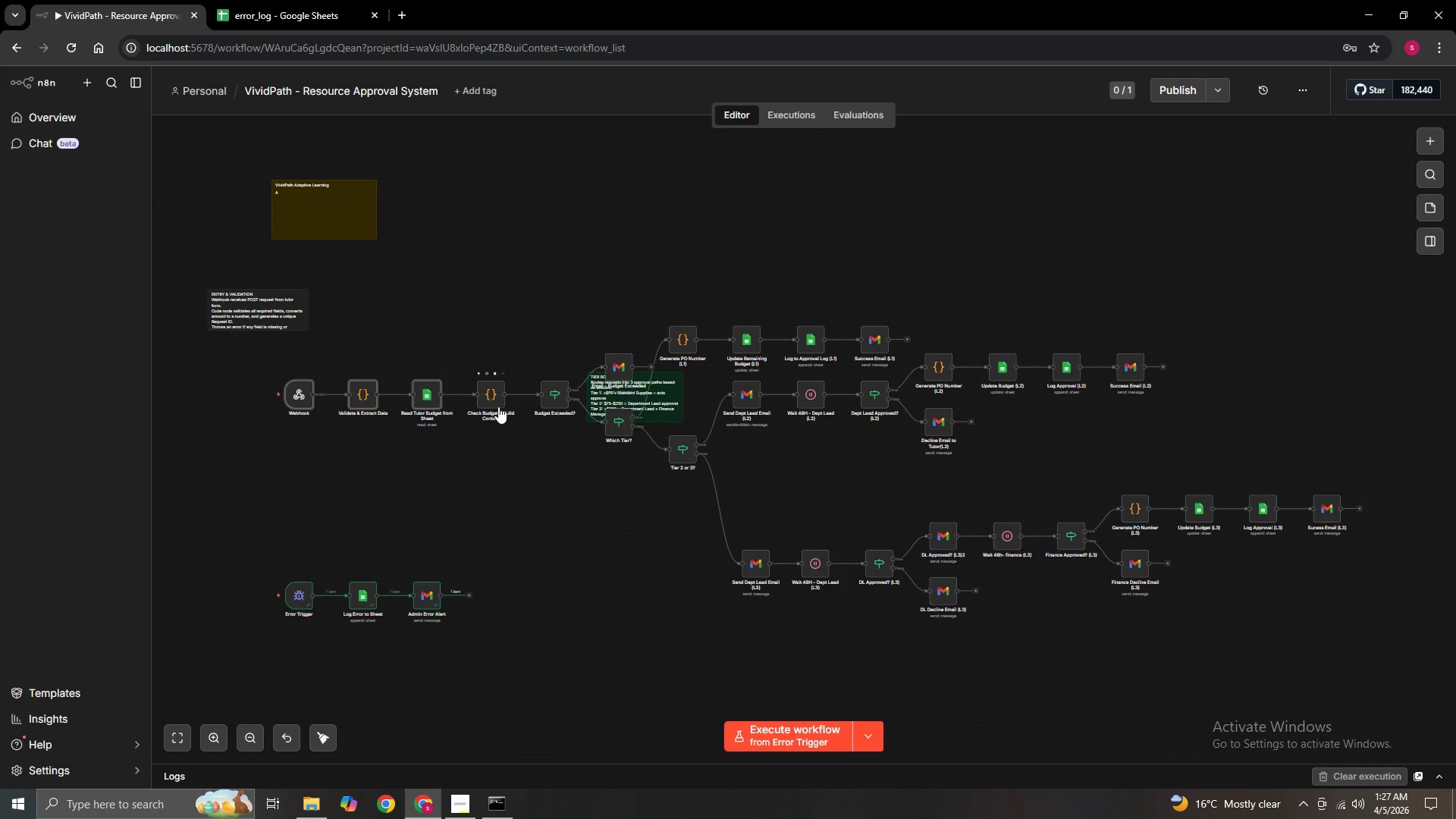 
hold_key(key=ControlLeft, duration=1.38)
left_click([493, 405])
 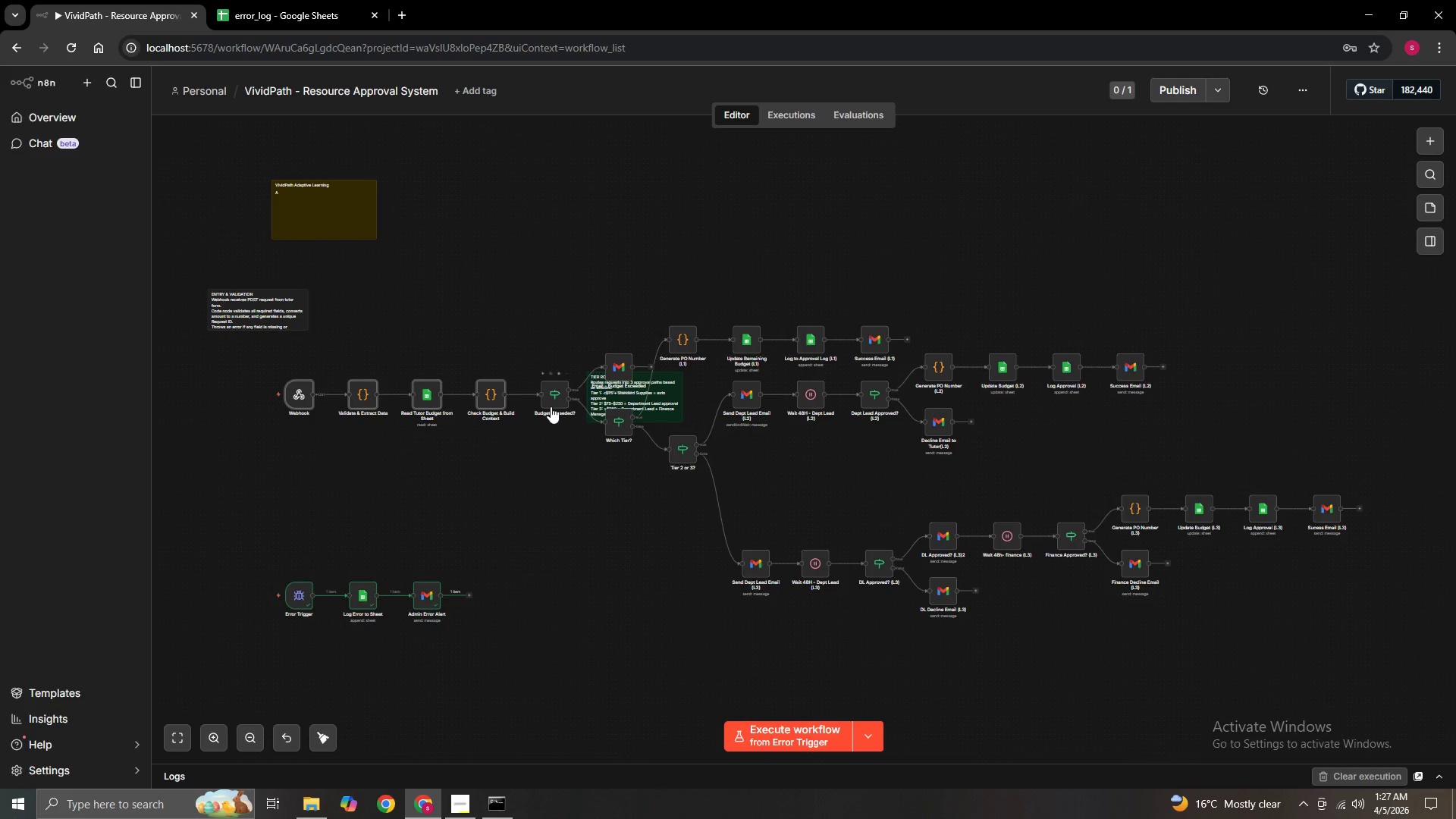 
double_click([551, 406])
 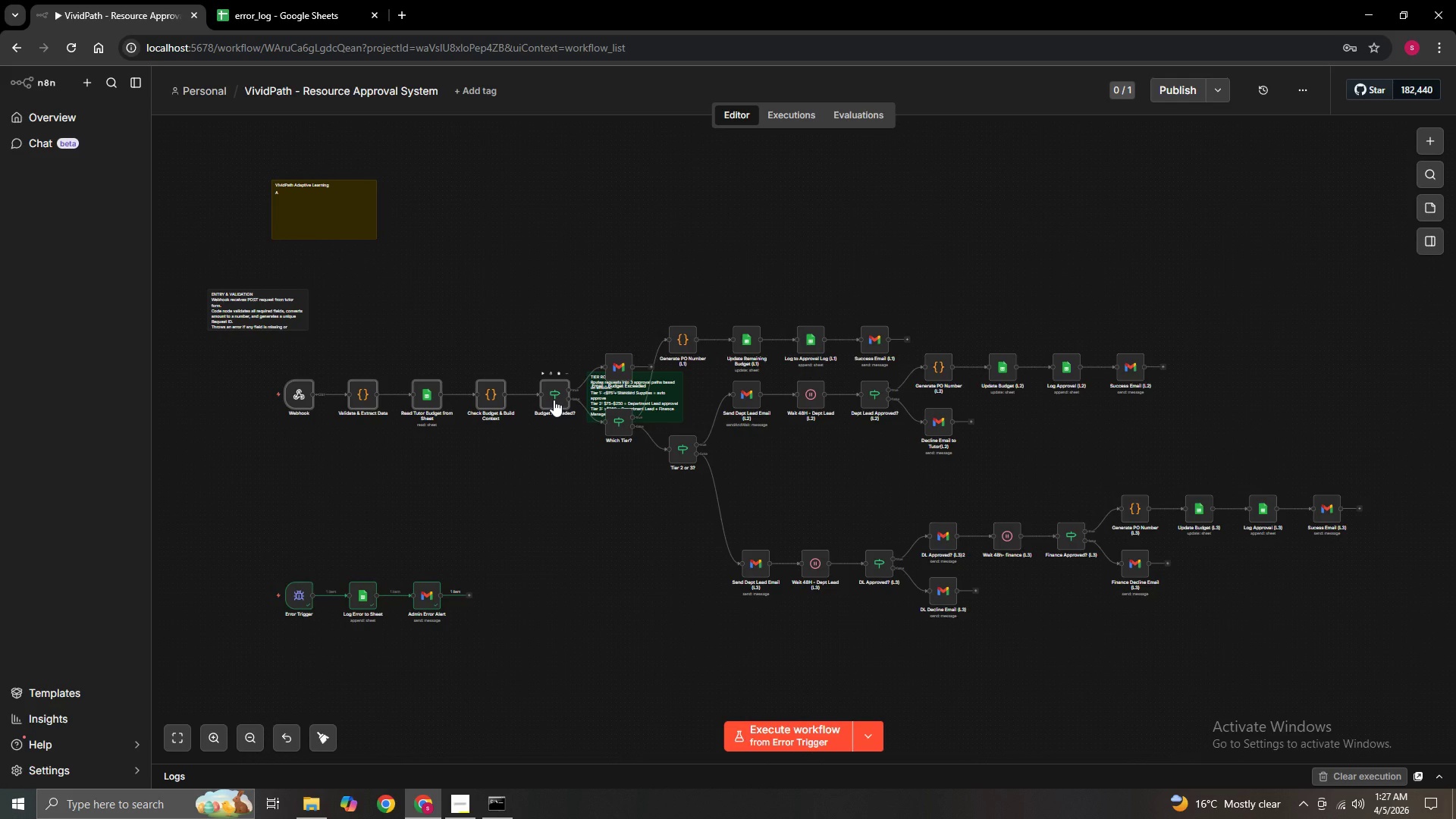 
left_click_drag(start_coordinate=[554, 400], to_coordinate=[480, 393])
 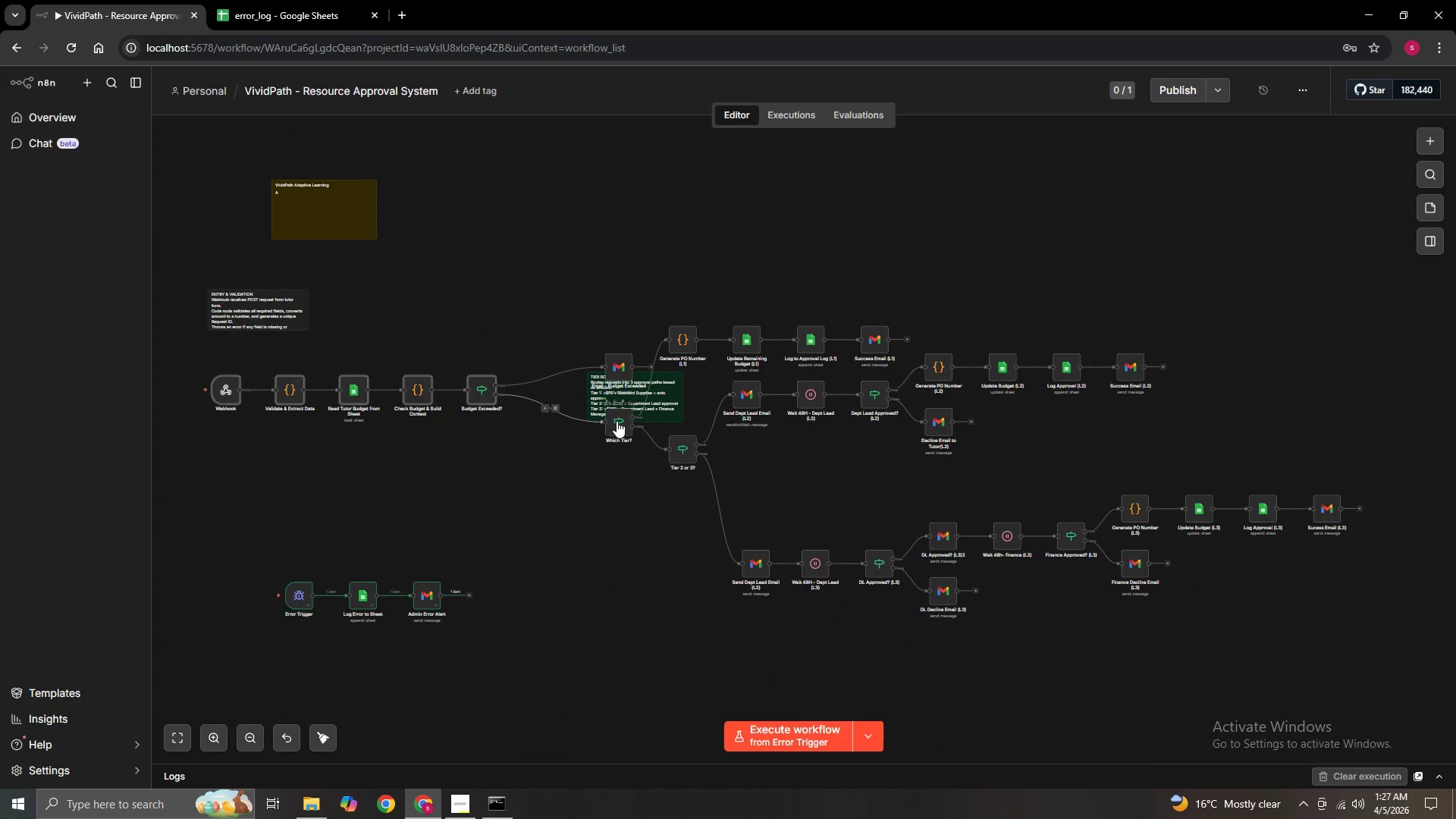 
hold_key(key=ControlLeft, duration=1.5)
left_click_drag(start_coordinate=[622, 421], to_coordinate=[613, 435])
 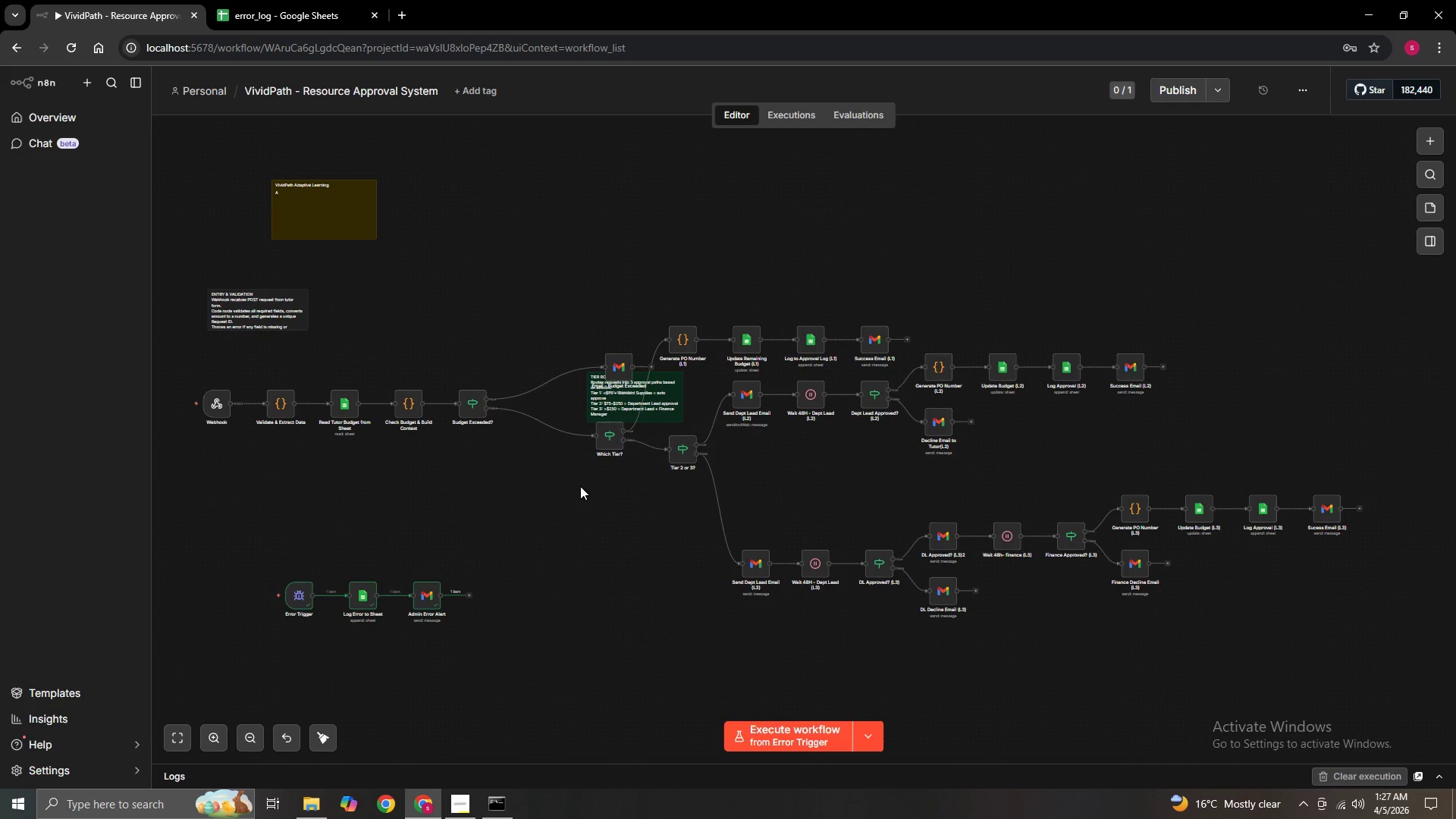 
hold_key(key=ControlLeft, duration=0.91)
 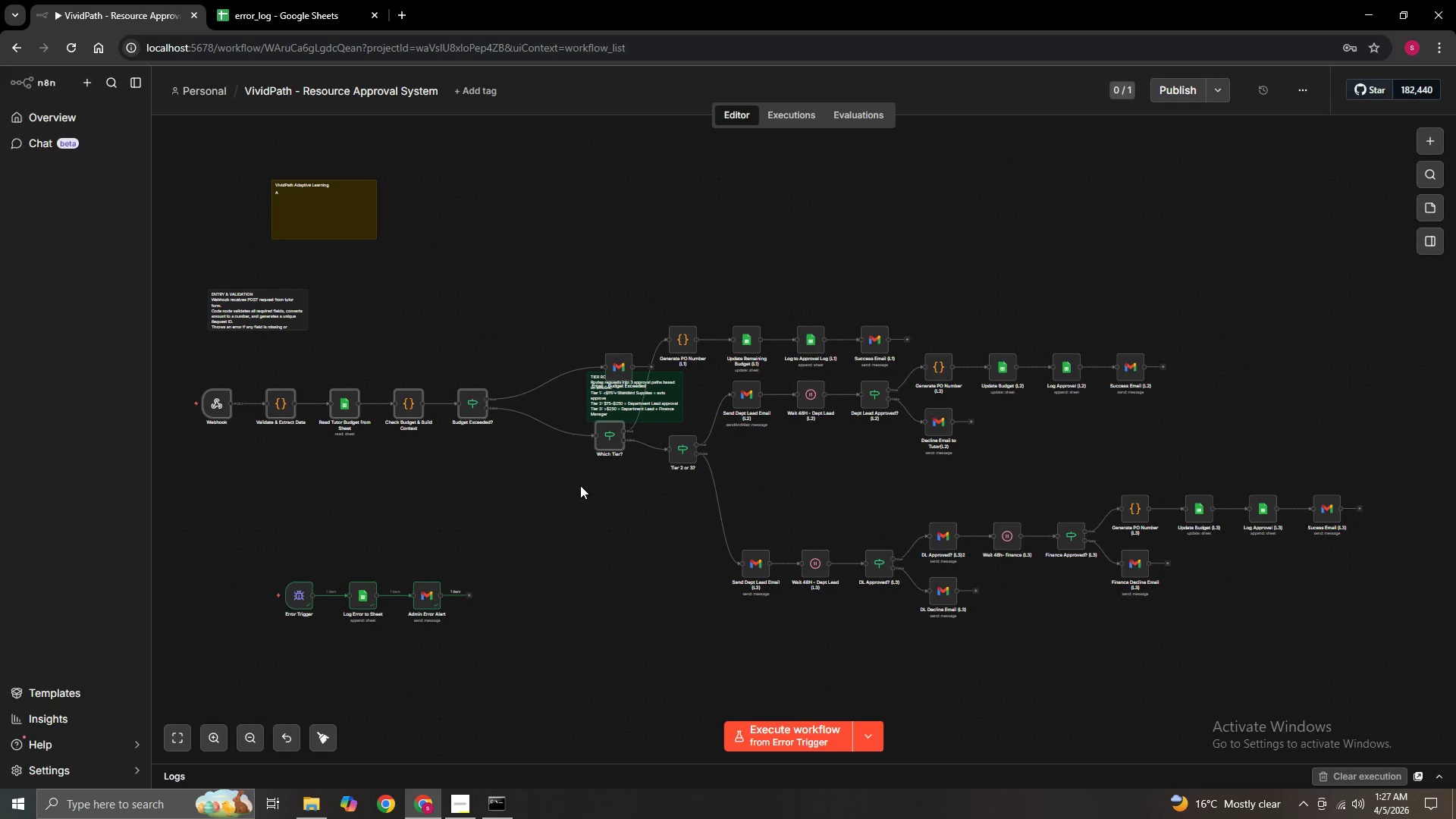 
left_click([580, 486])
 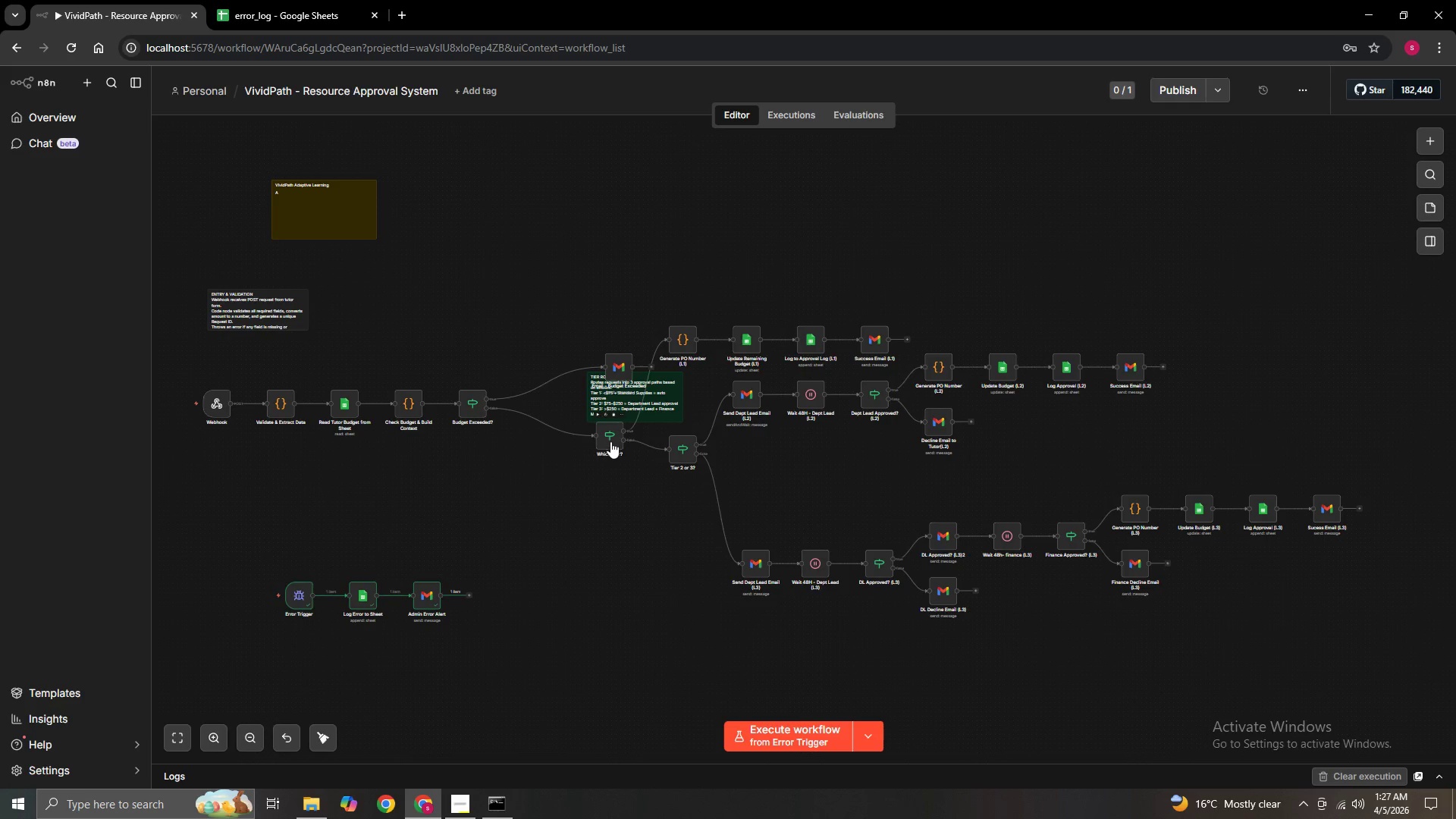 
hold_key(key=ControlLeft, duration=1.05)
left_click_drag(start_coordinate=[610, 440], to_coordinate=[609, 461])
 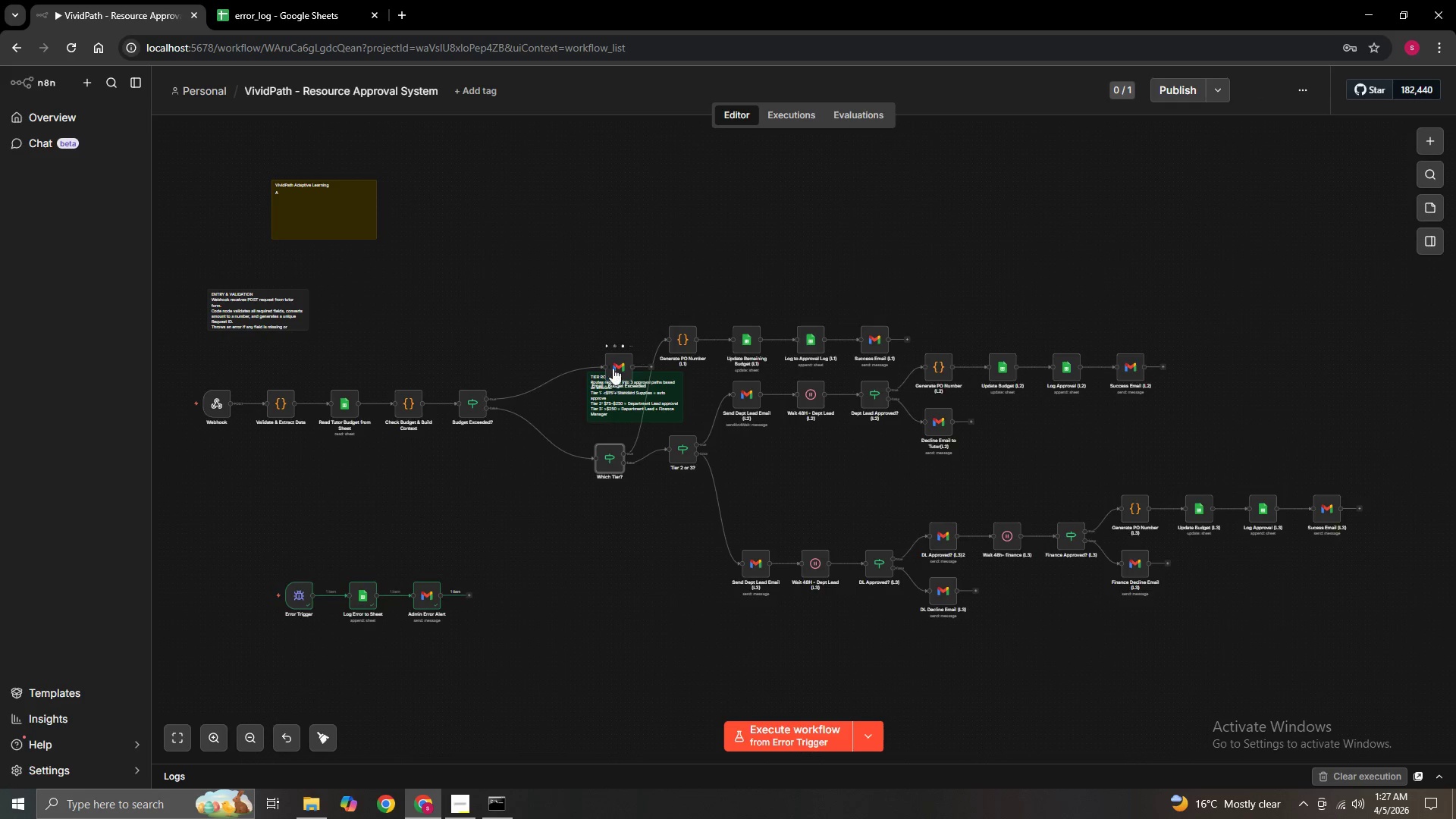 
left_click_drag(start_coordinate=[615, 368], to_coordinate=[462, 341])
 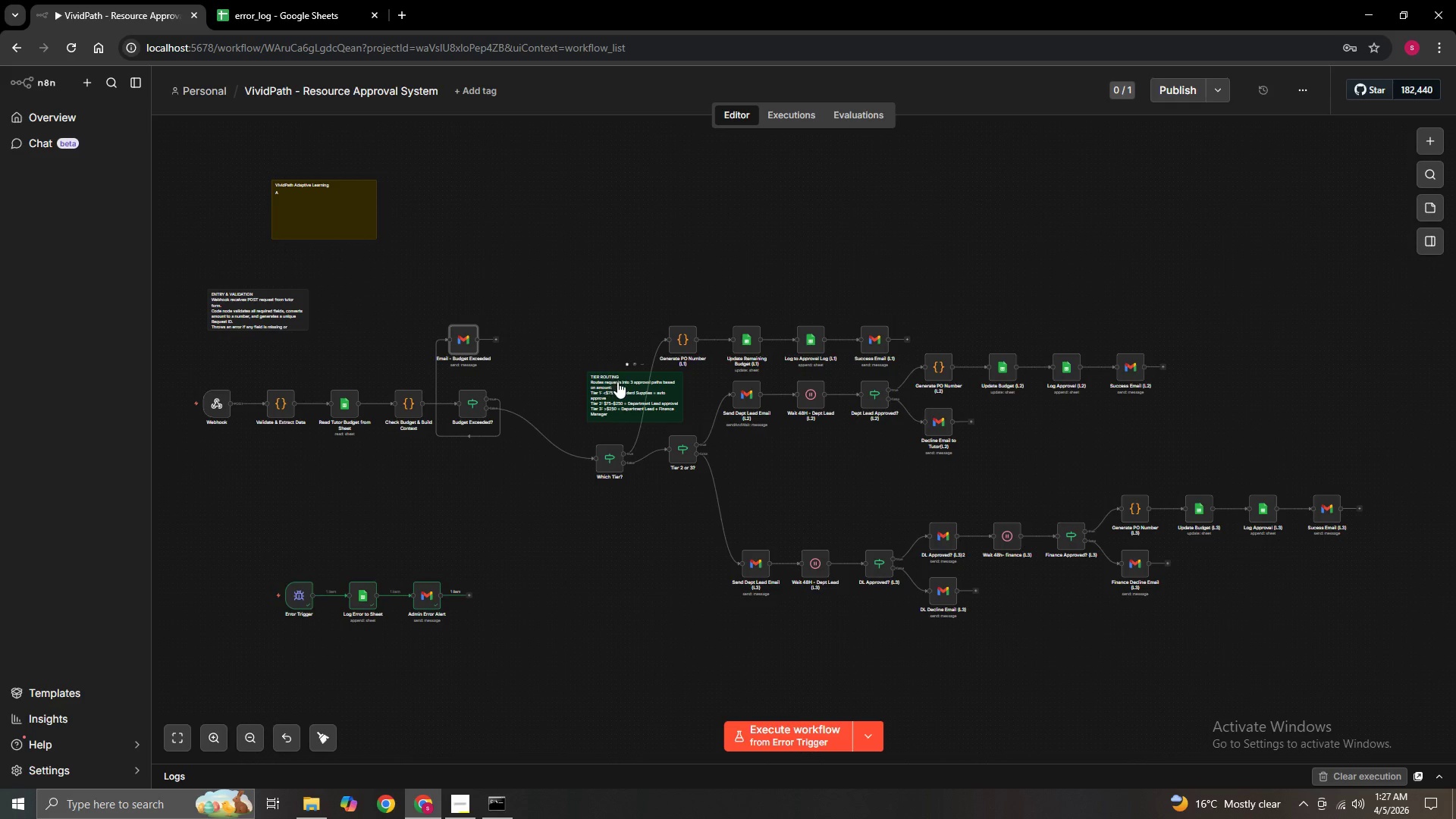 
left_click_drag(start_coordinate=[617, 384], to_coordinate=[564, 372])
 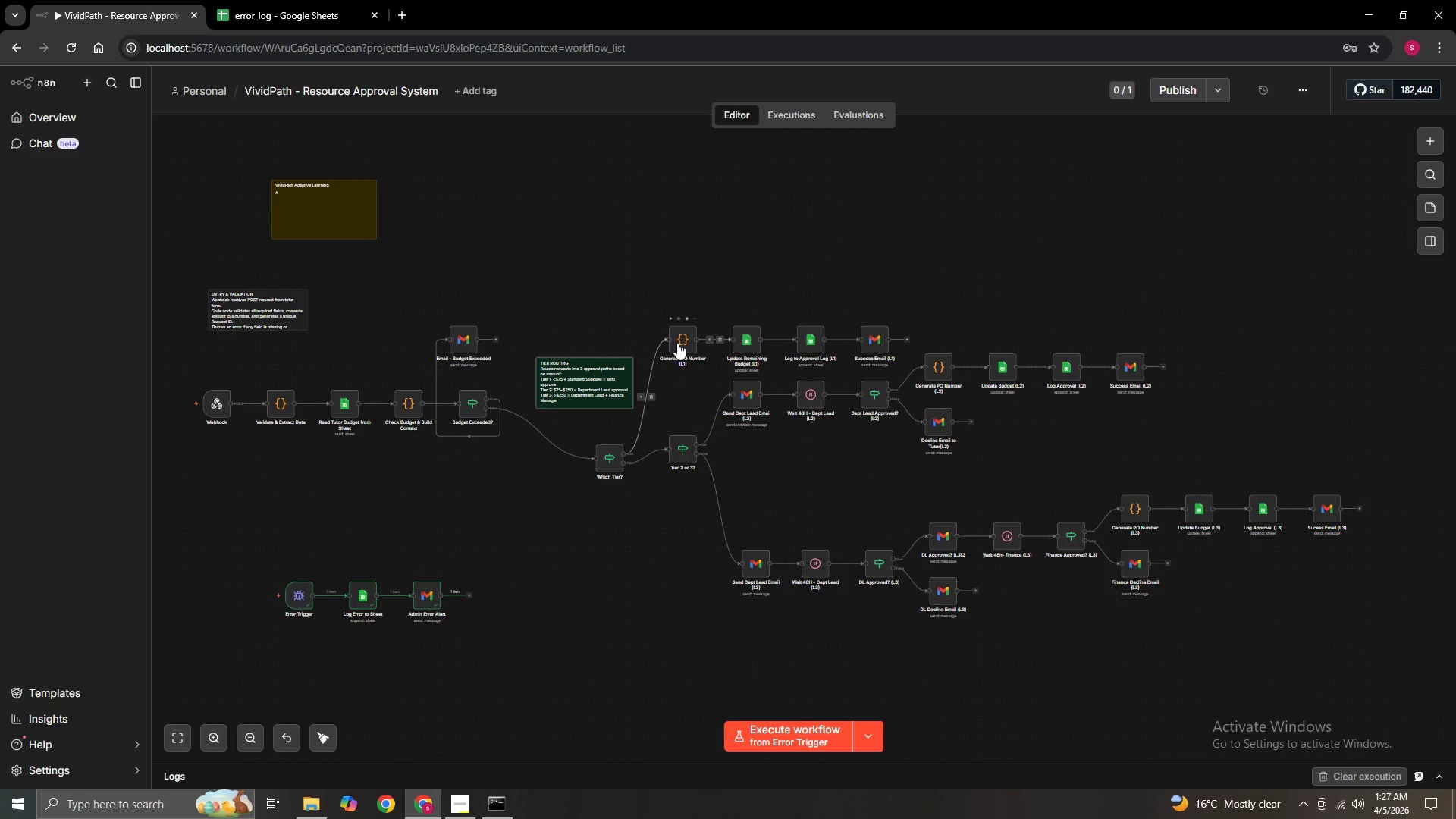 
hold_key(key=ControlLeft, duration=1.5)
left_click([676, 343])
 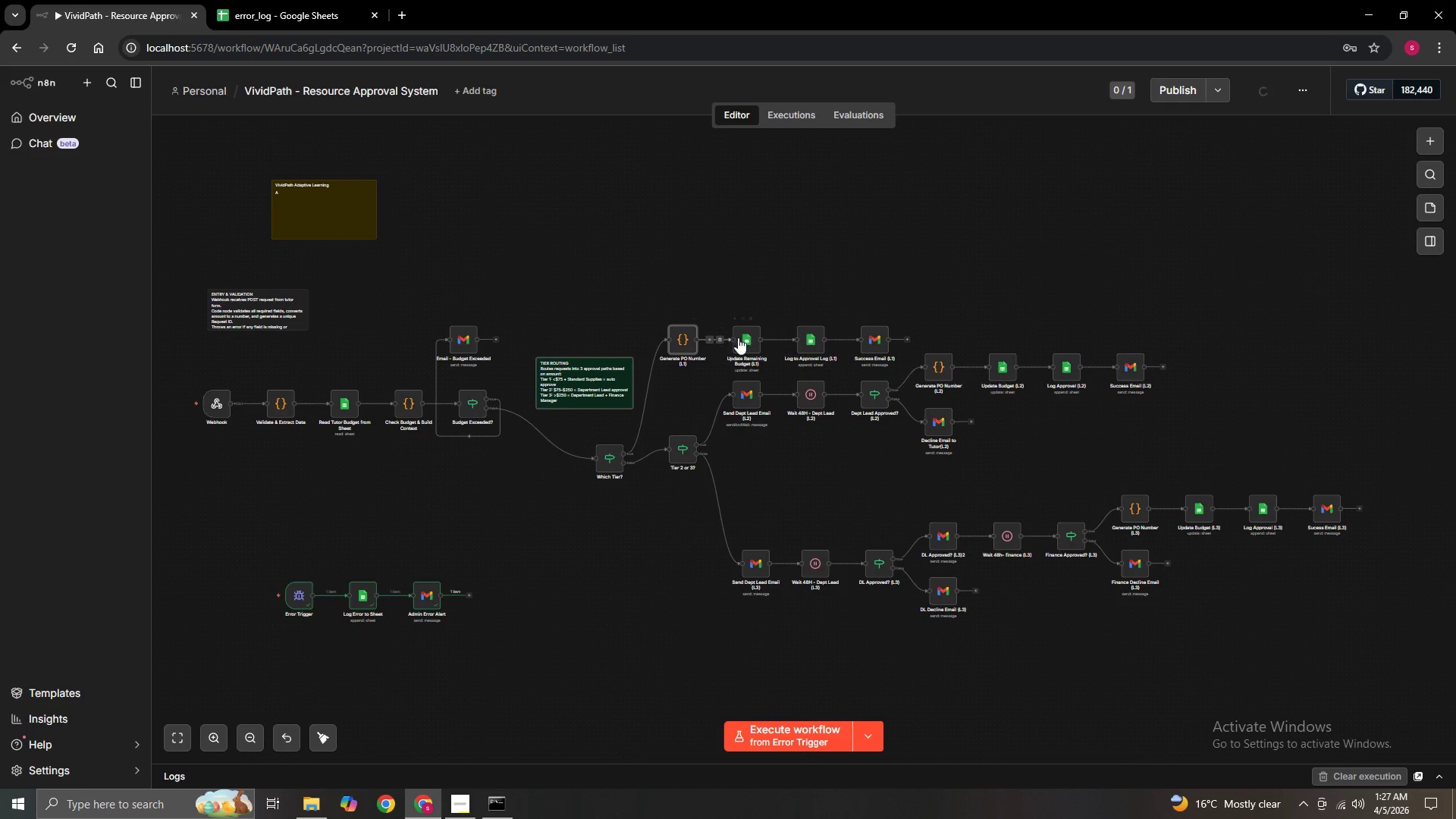 
left_click([742, 337])
 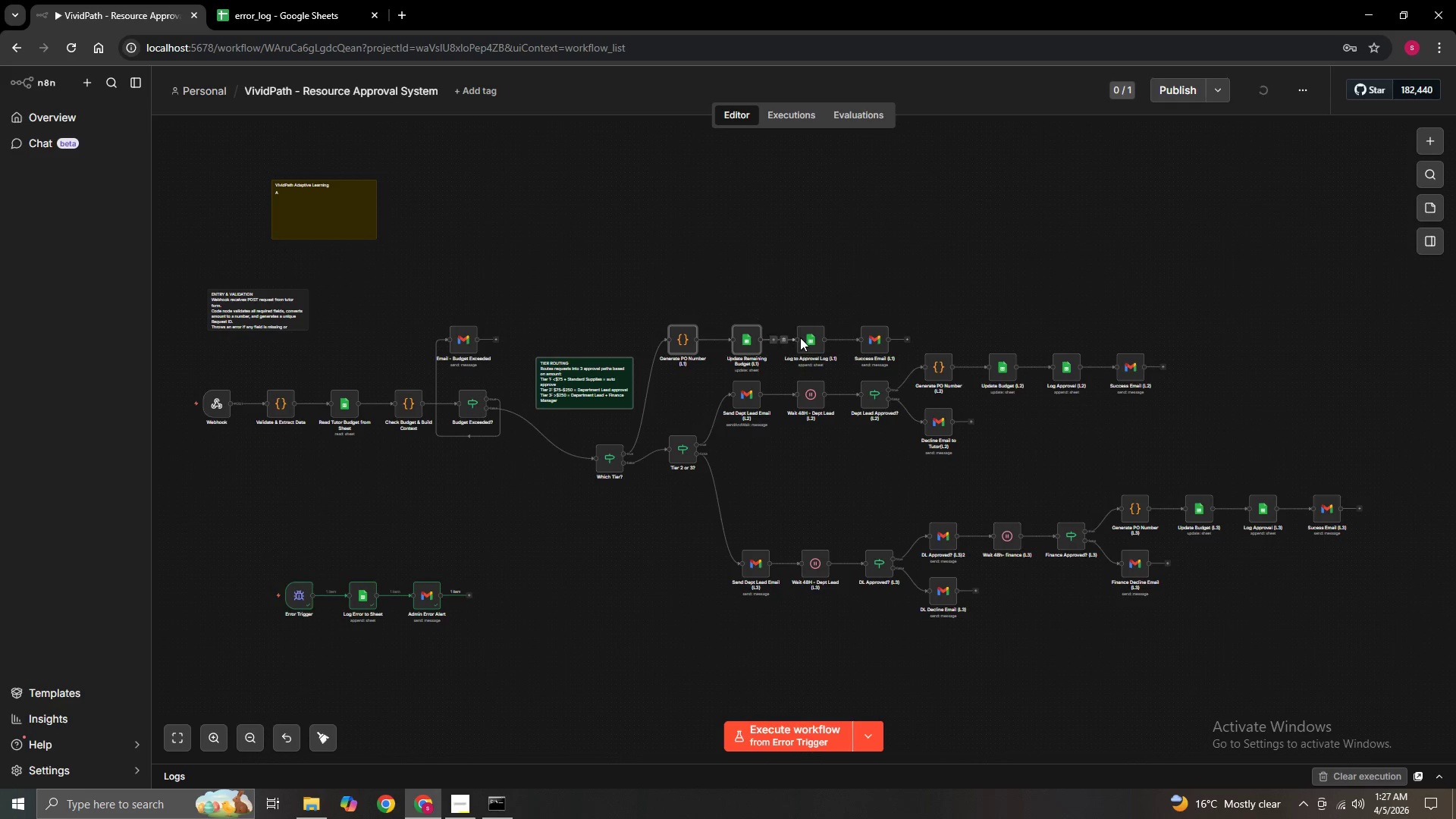 
hold_key(key=ControlLeft, duration=1.51)
left_click([802, 337])
 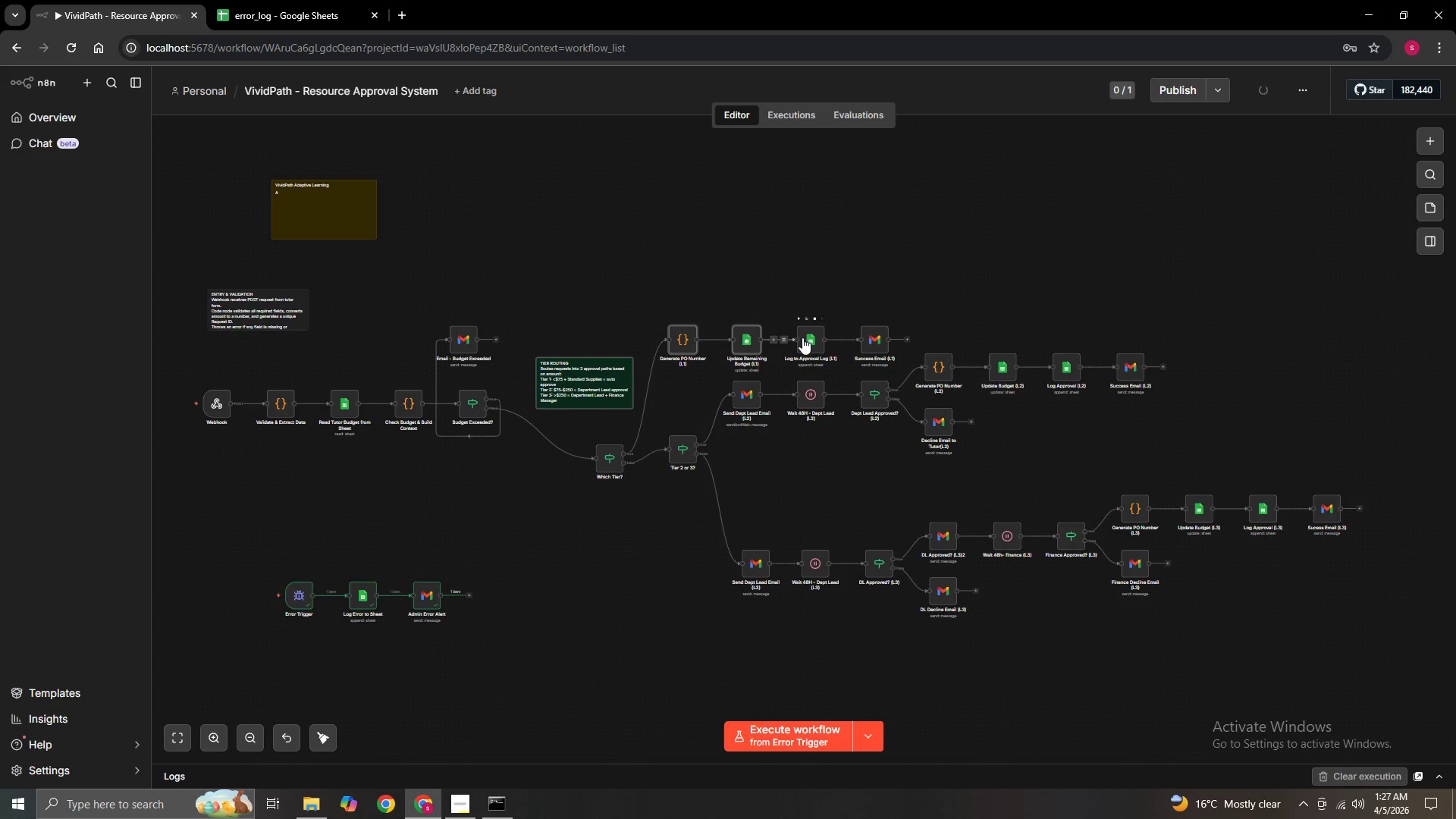 
left_click_drag(start_coordinate=[808, 343], to_coordinate=[827, 301])
 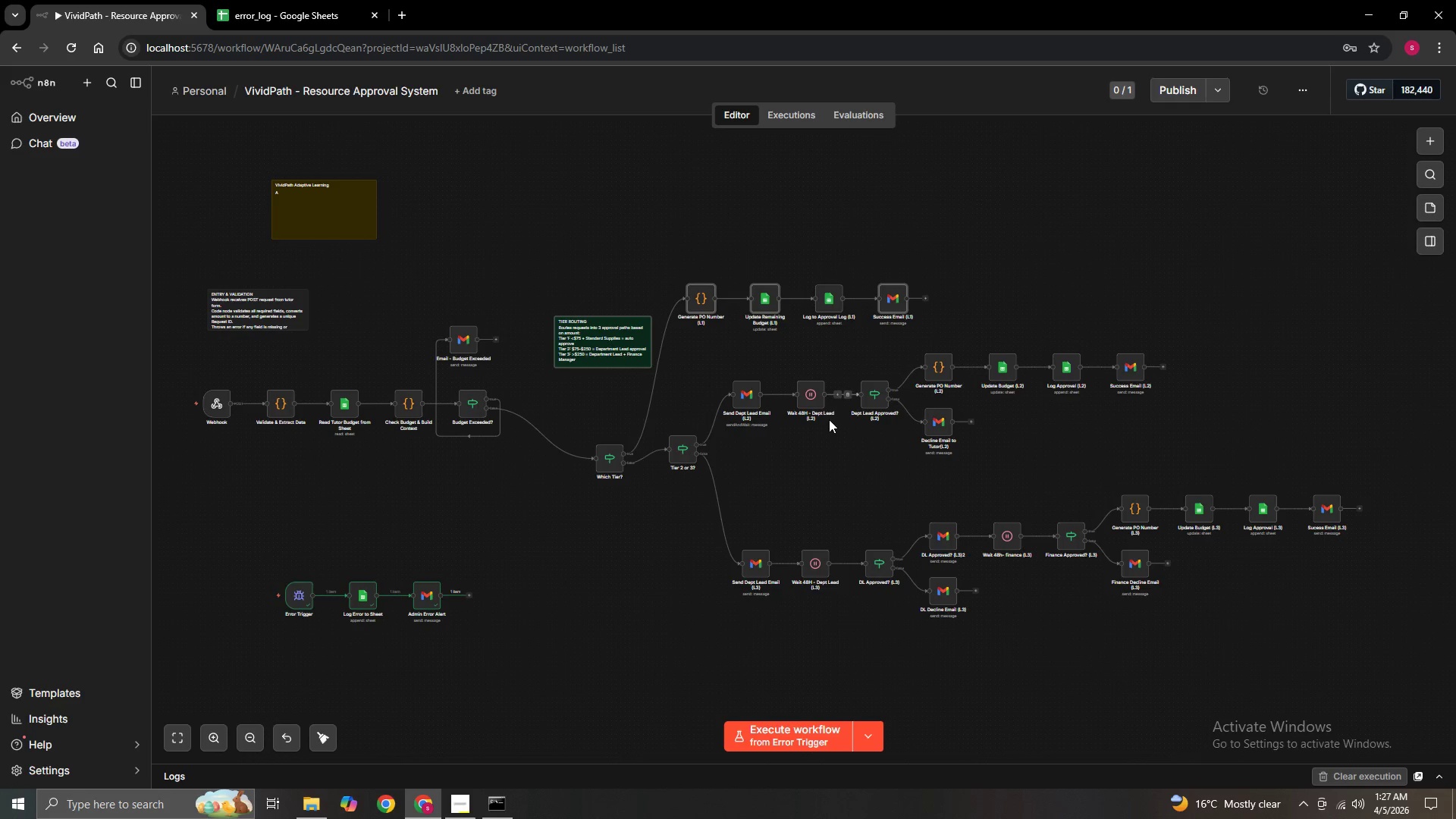 
hold_key(key=ControlLeft, duration=1.52)
 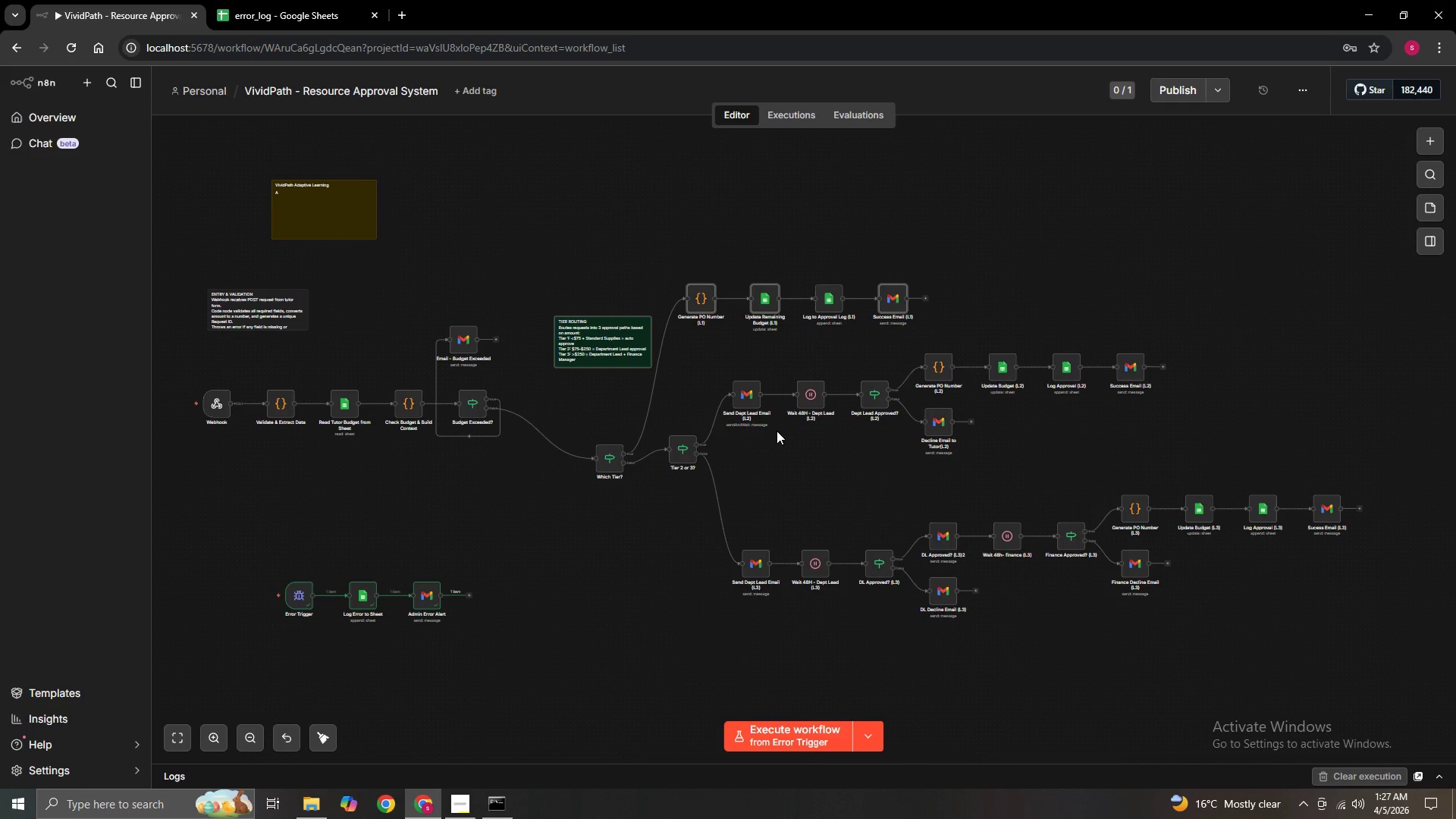 
hold_key(key=ControlLeft, duration=1.53)
left_click([742, 397])
 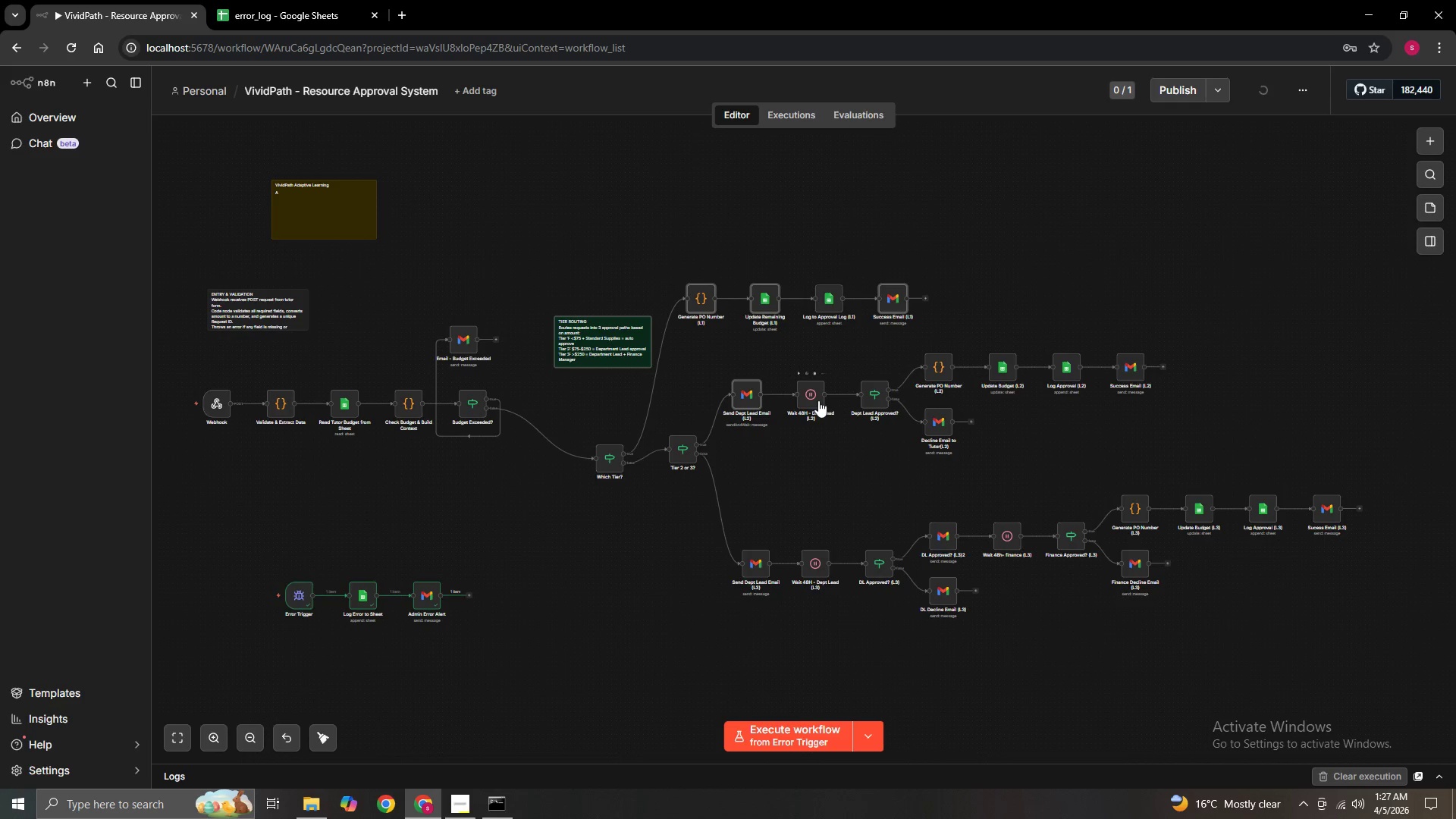 
left_click([811, 399])
 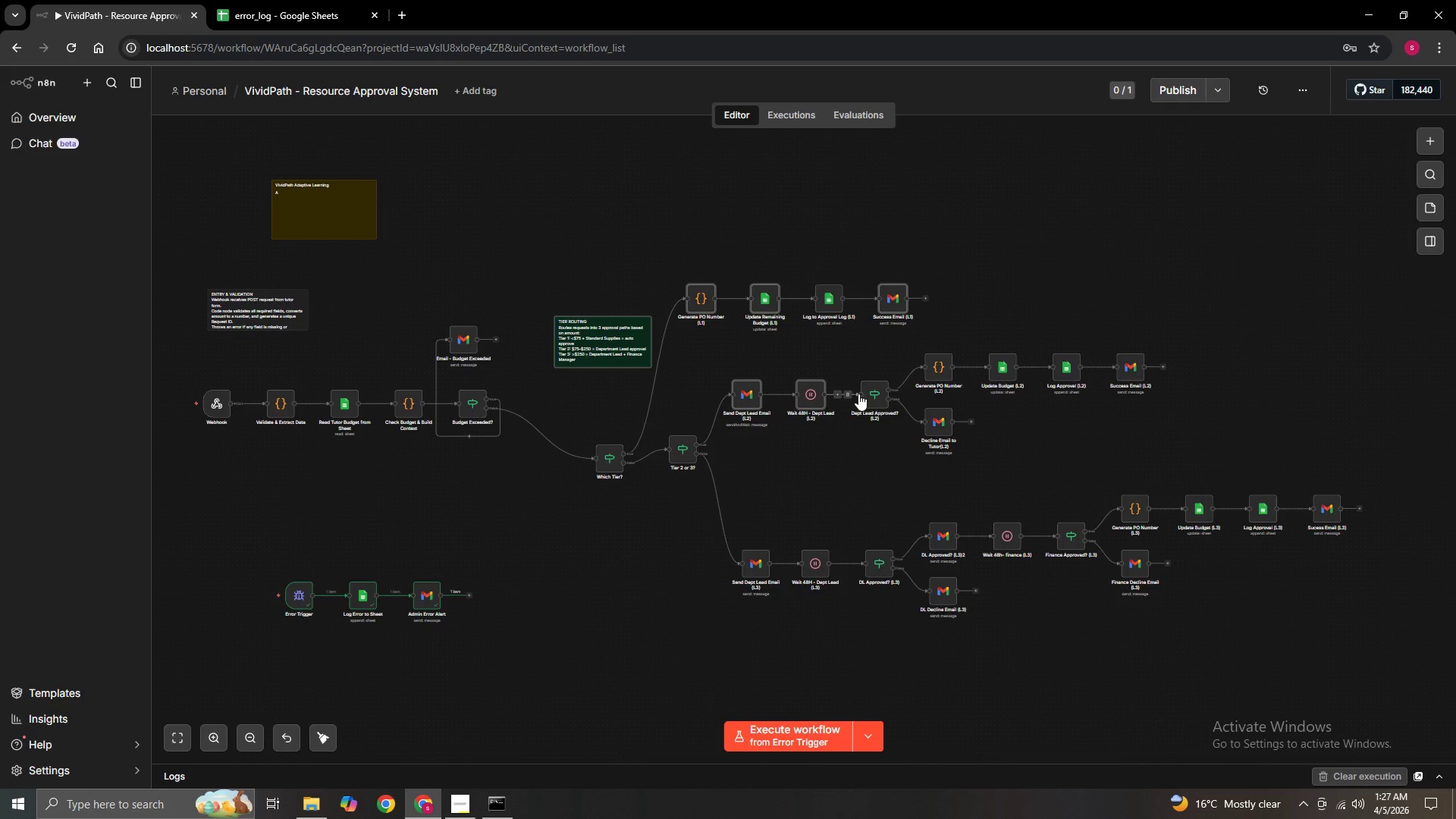 
hold_key(key=ControlLeft, duration=1.14)
 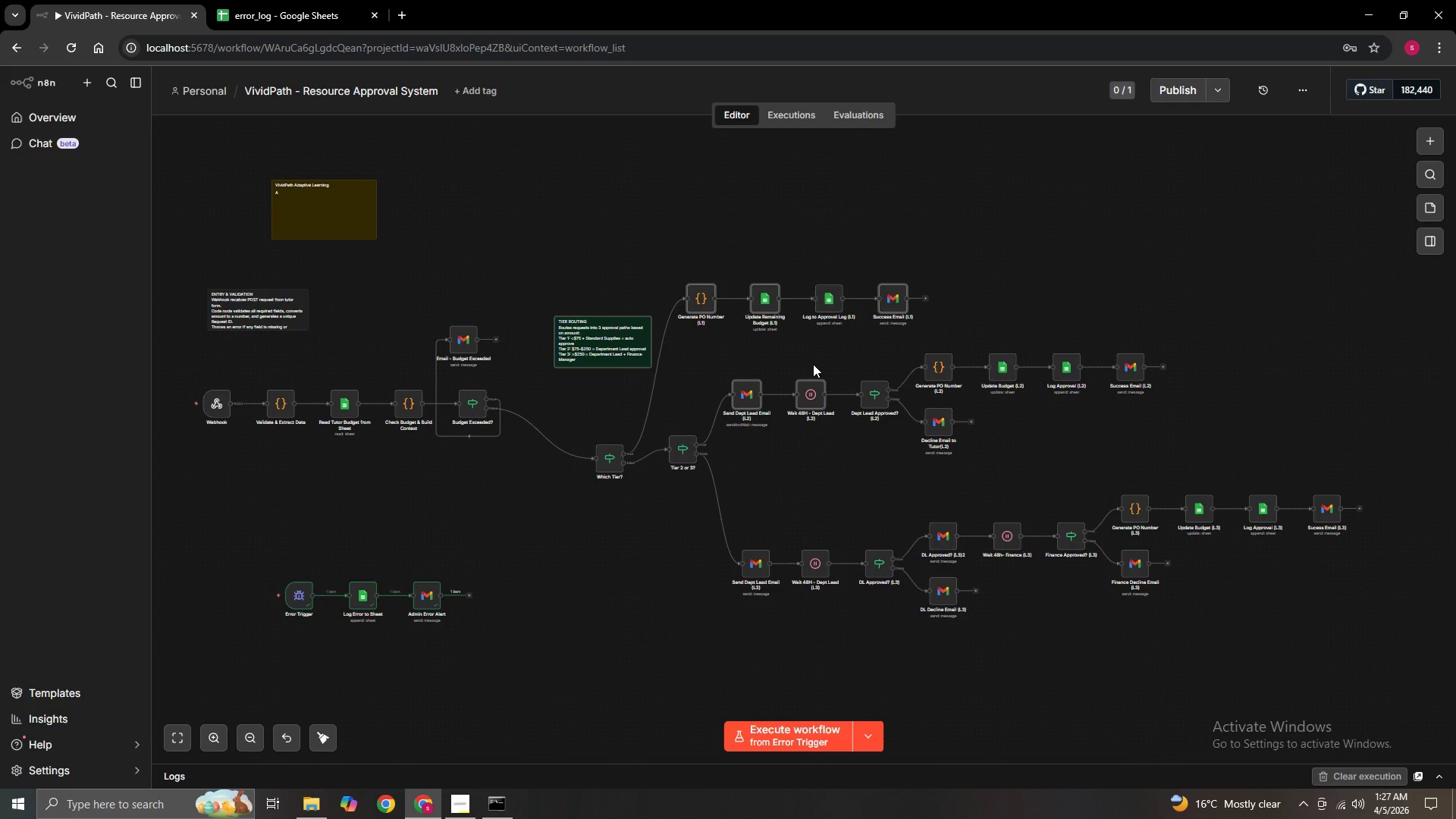 
left_click([813, 364])
 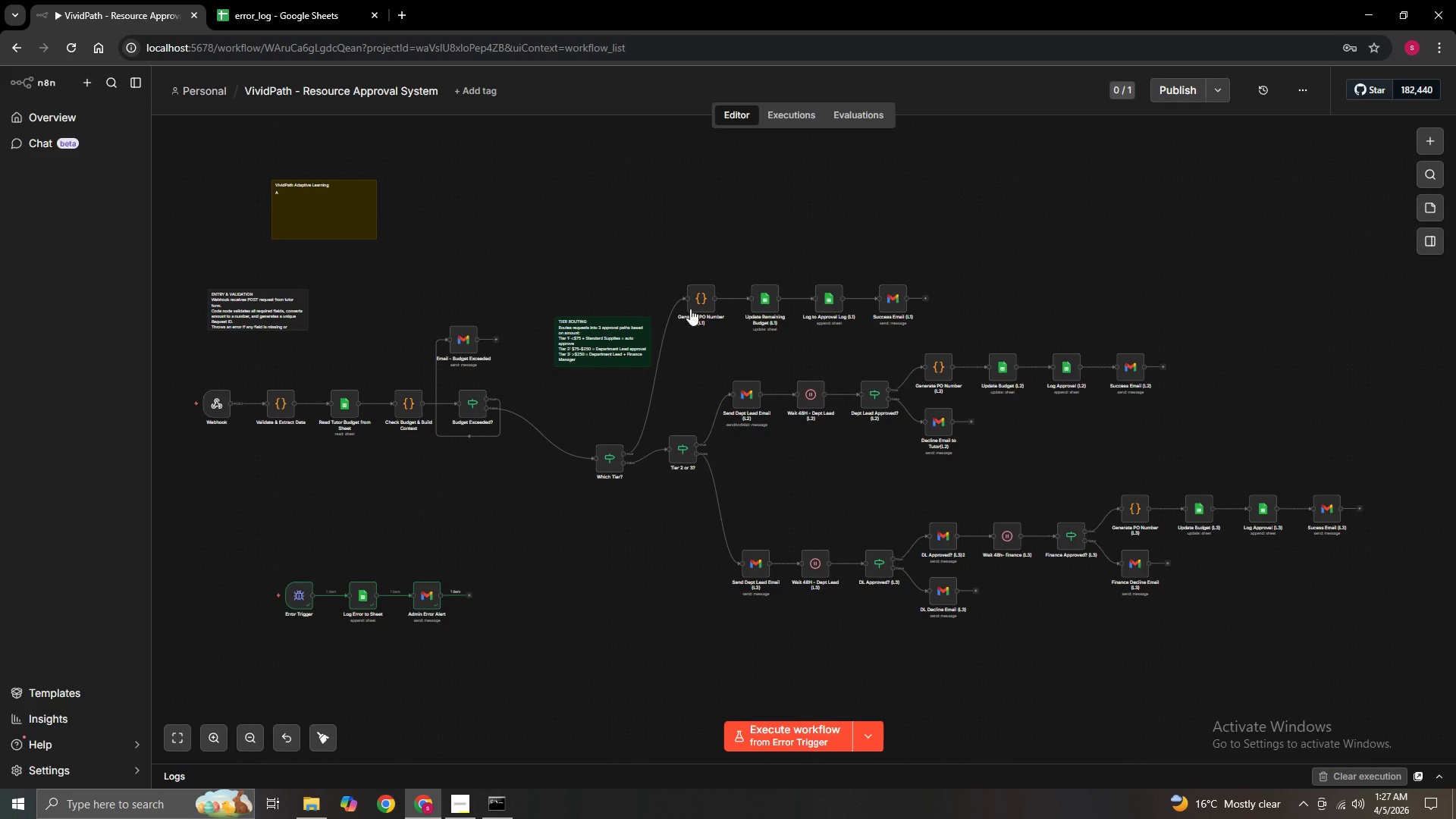 
hold_key(key=ControlLeft, duration=1.5)
left_click([697, 300])
 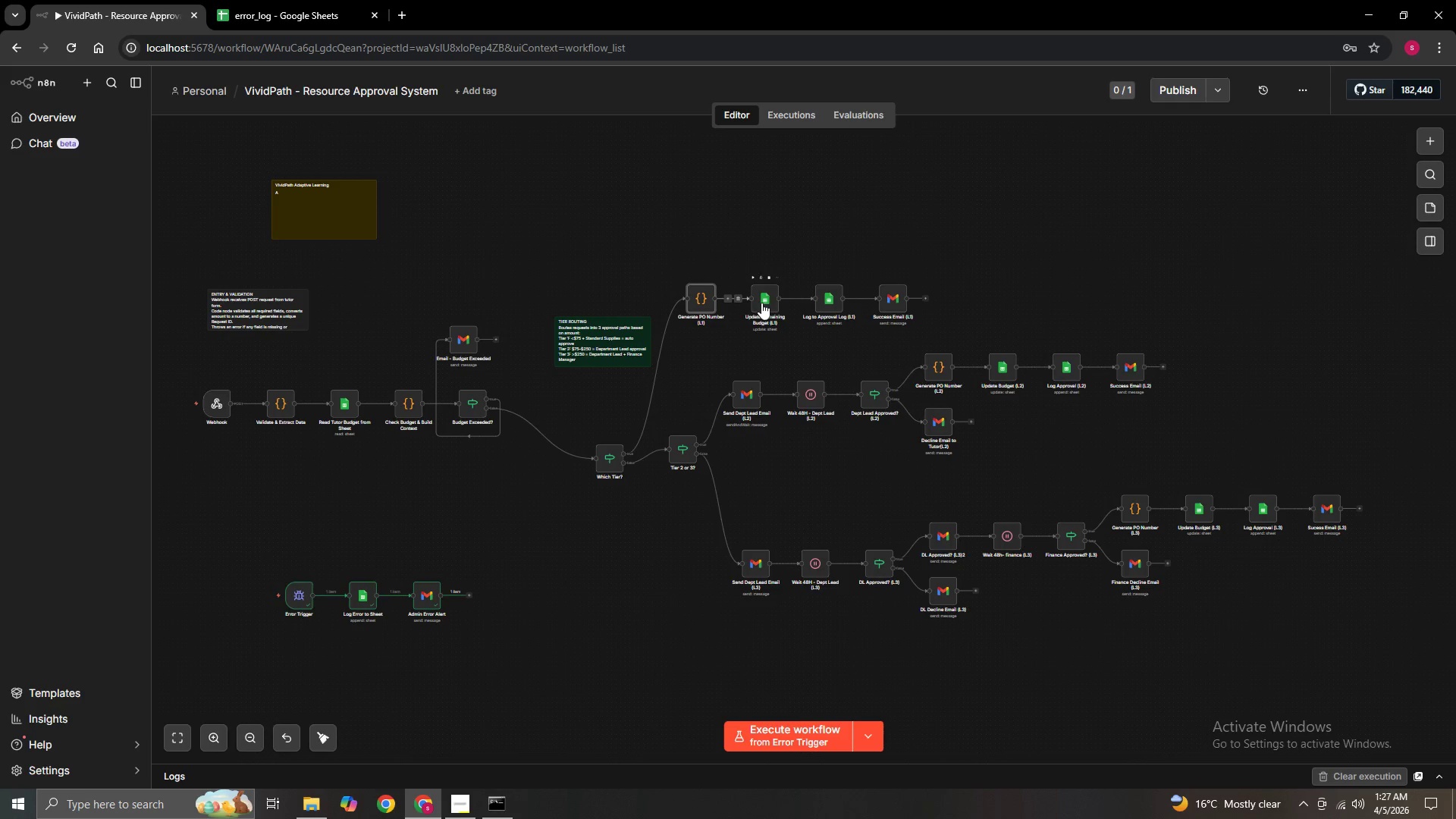 
left_click([761, 303])
 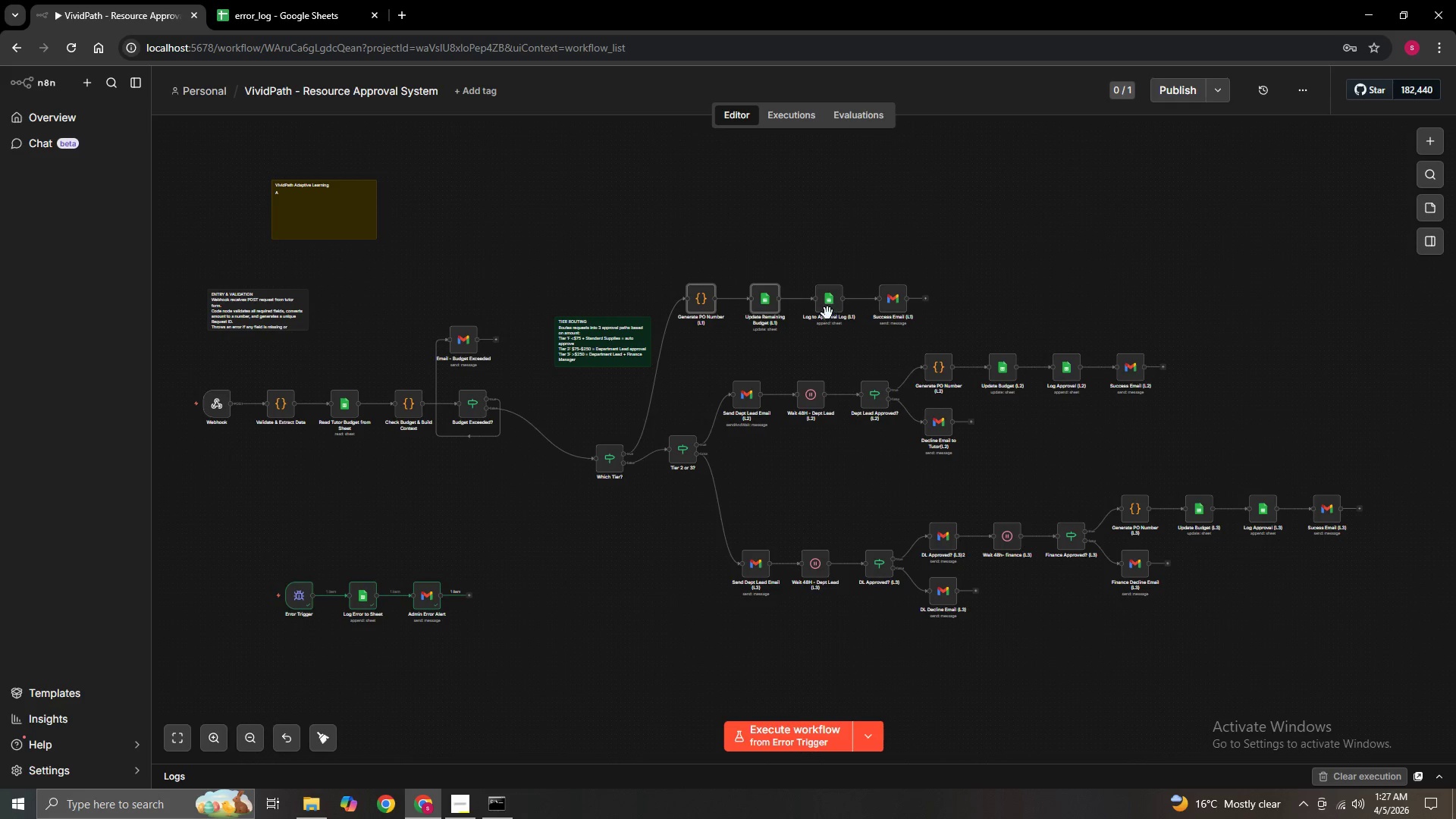 
left_click([827, 312])
 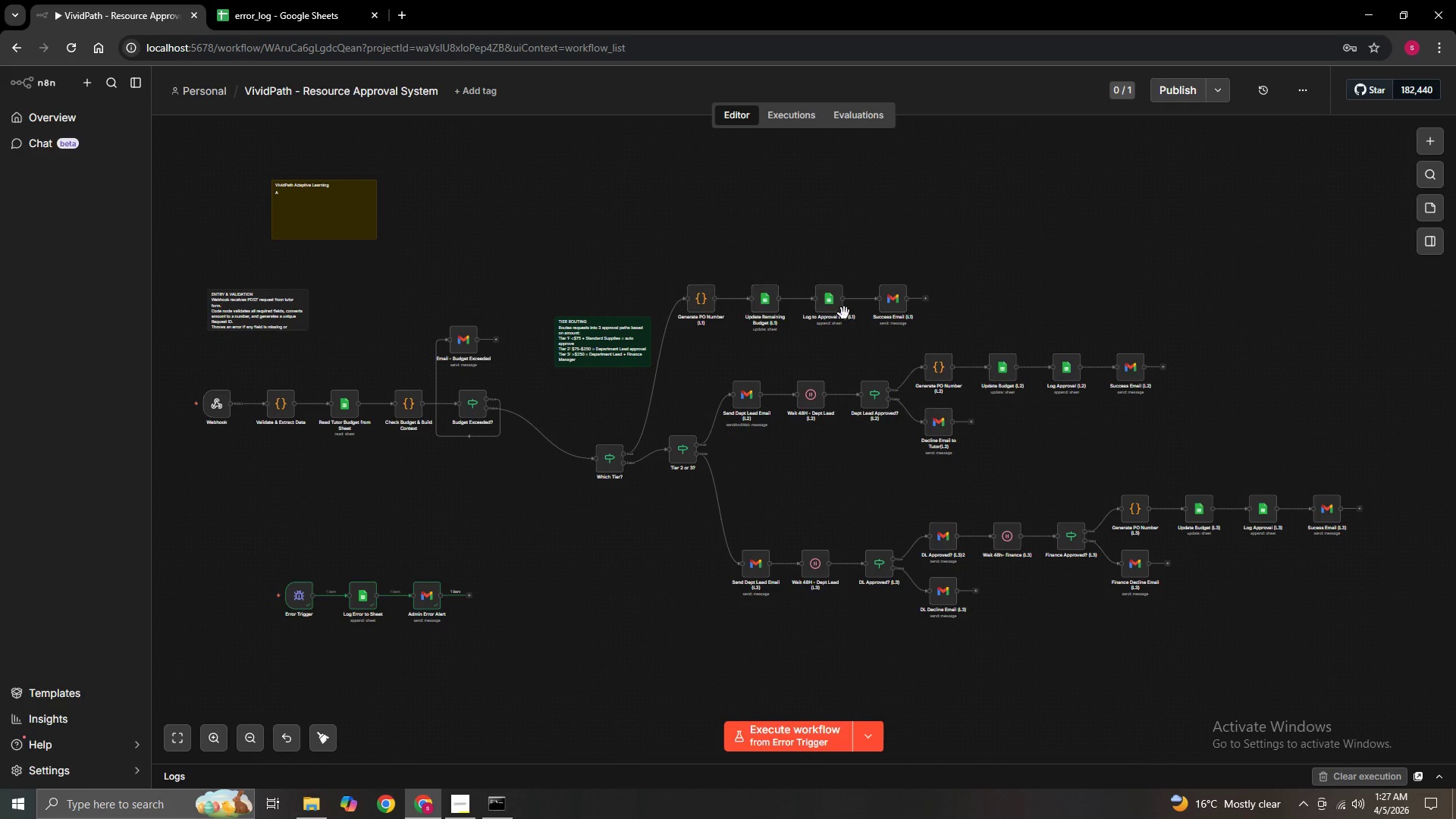 
hold_key(key=ControlLeft, duration=1.08)
left_click([884, 310])
 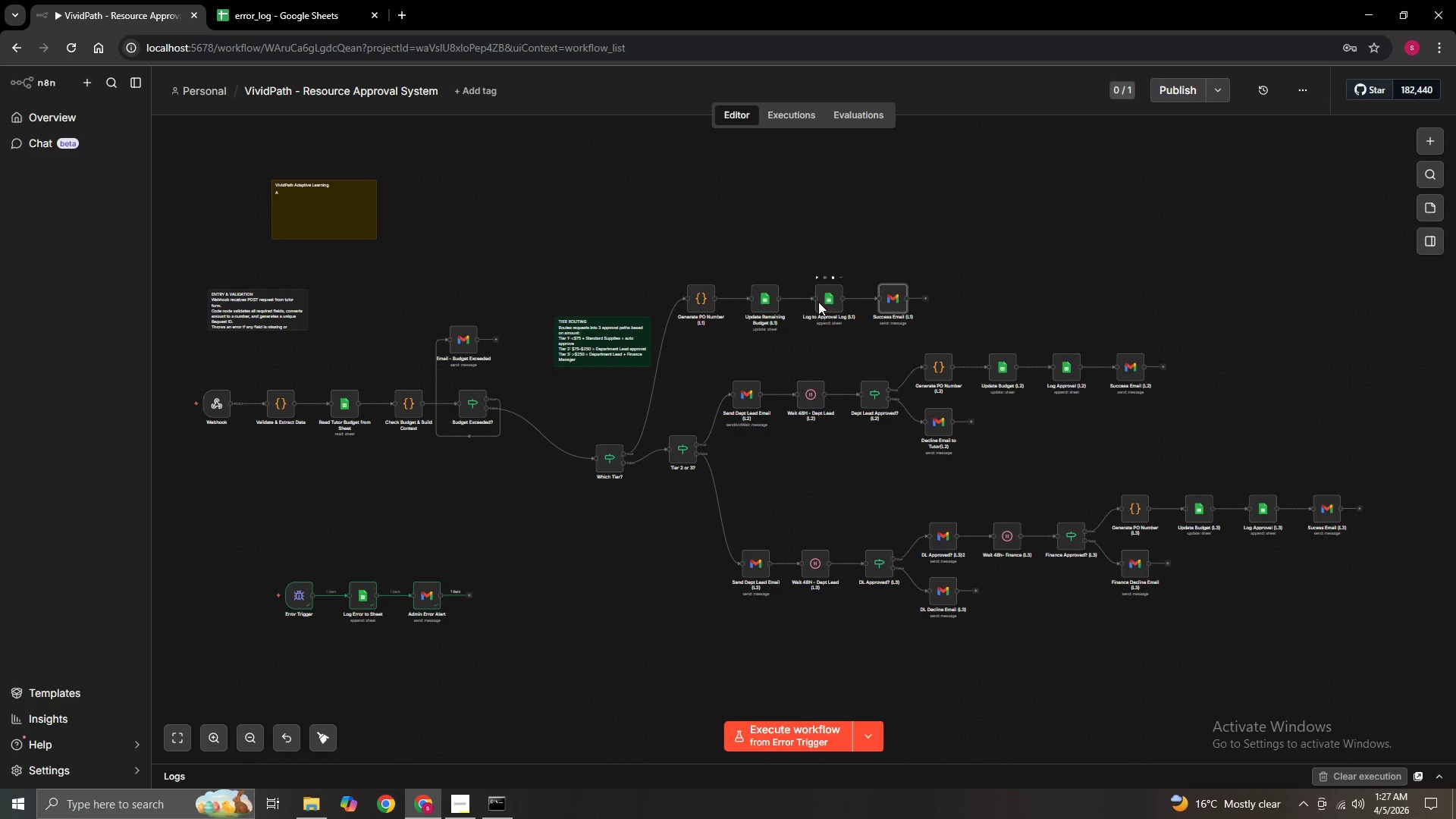 
hold_key(key=ControlLeft, duration=1.5)
left_click_drag(start_coordinate=[819, 302], to_coordinate=[824, 296])
 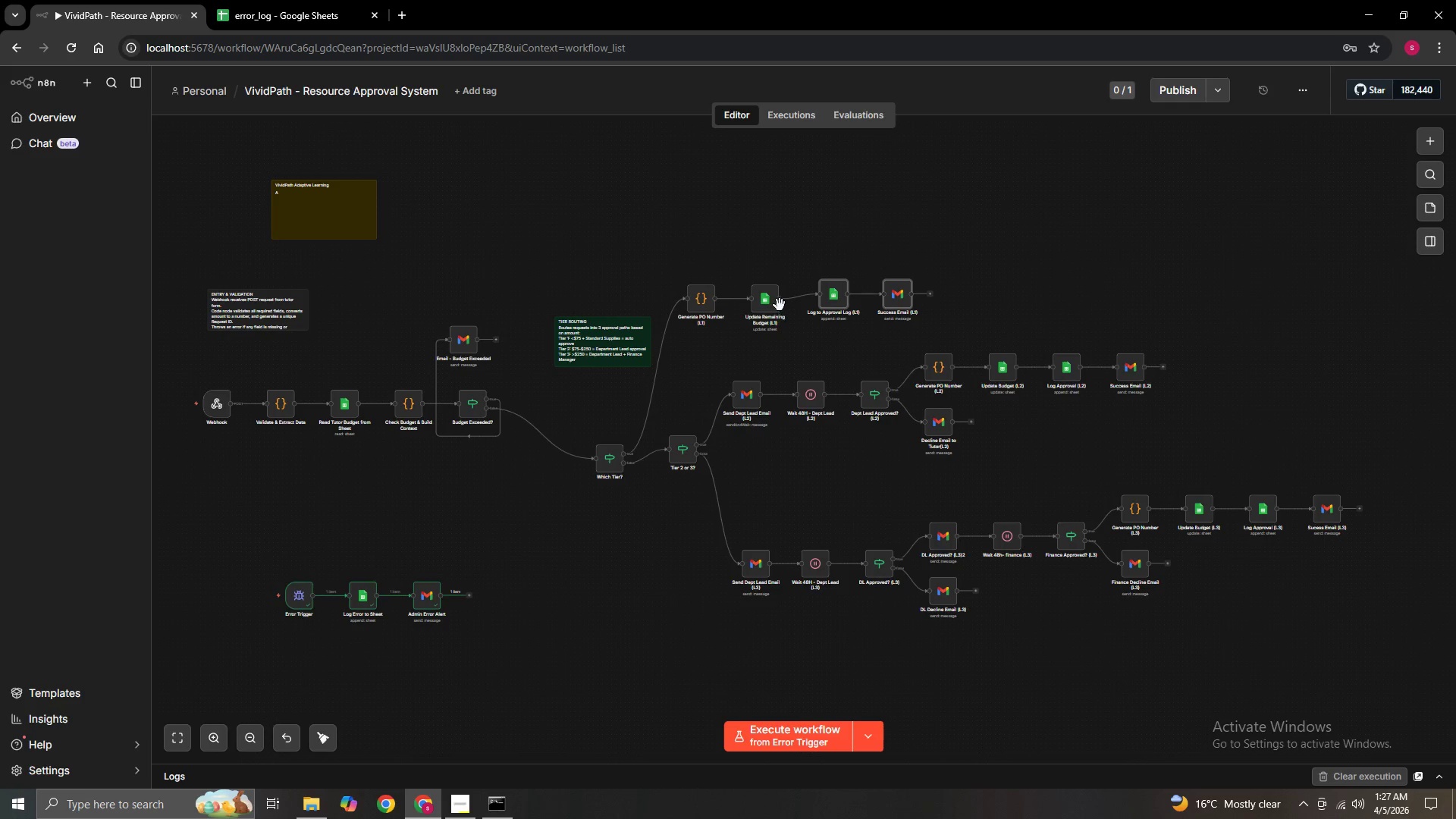 
hold_key(key=ControlLeft, duration=1.51)
left_click([689, 293])
 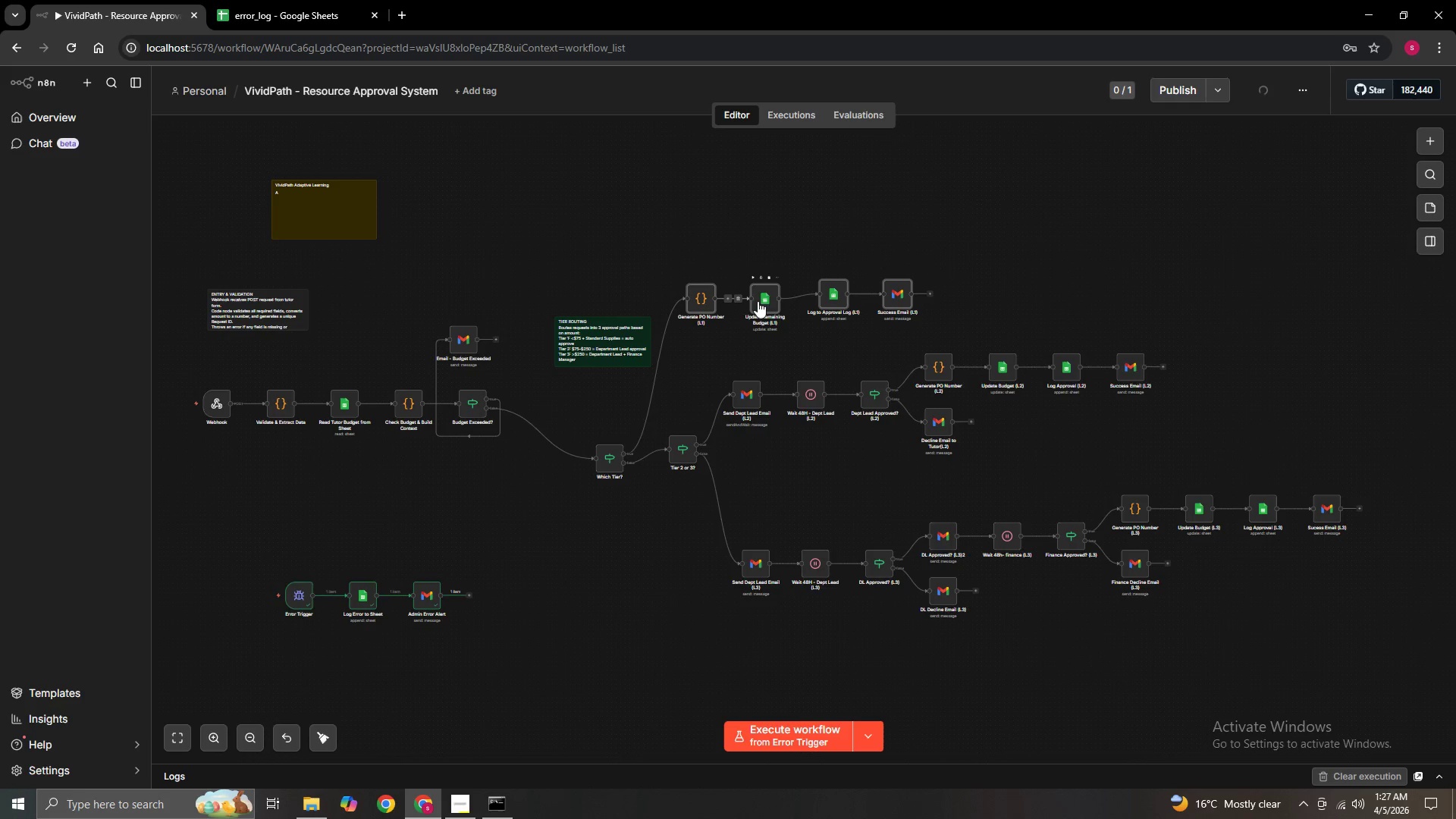 
hold_key(key=ControlLeft, duration=1.39)
left_click_drag(start_coordinate=[764, 299], to_coordinate=[778, 282])
 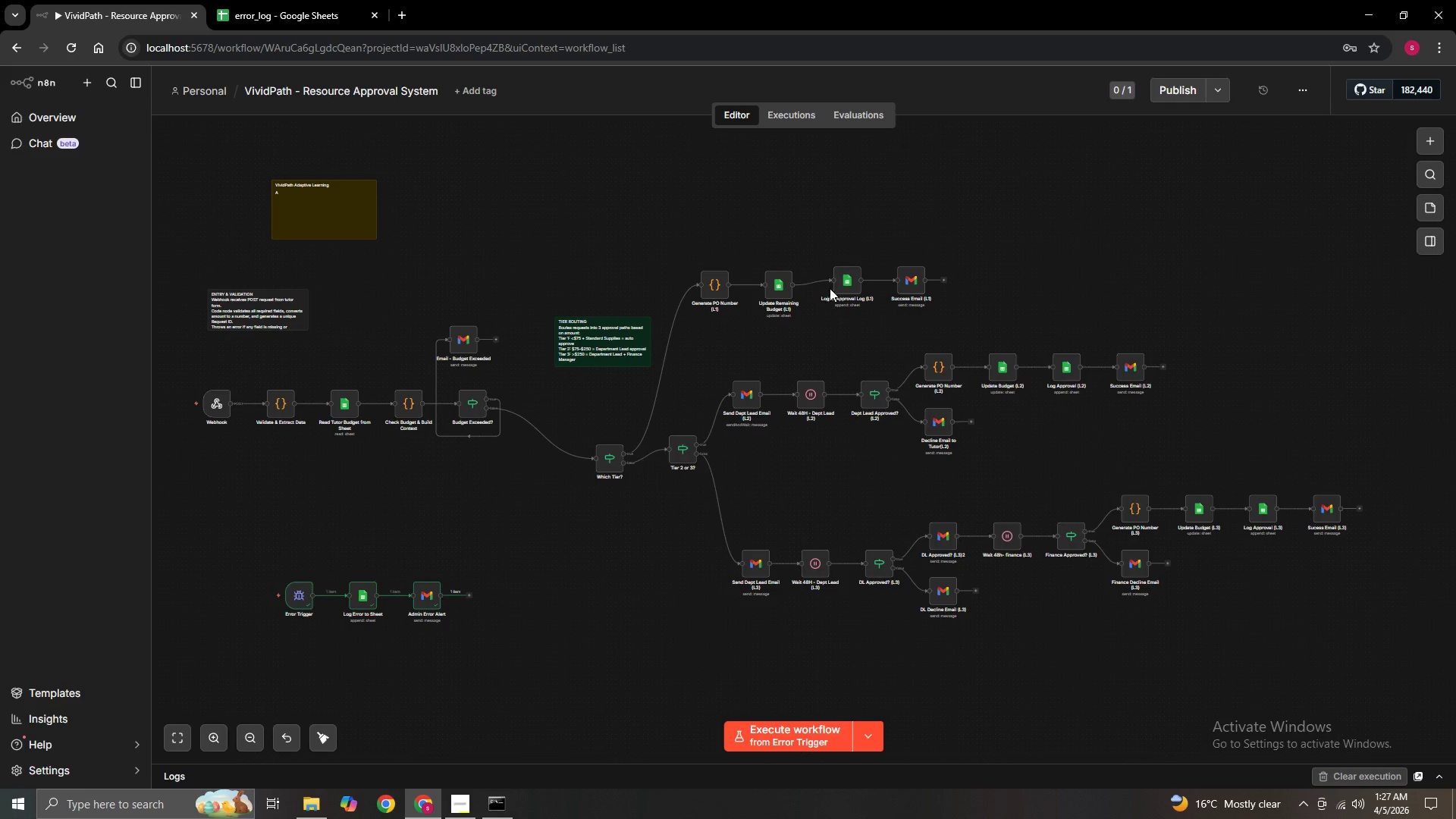 
hold_key(key=ControlLeft, duration=0.53)
left_click_drag(start_coordinate=[836, 282], to_coordinate=[839, 287])
 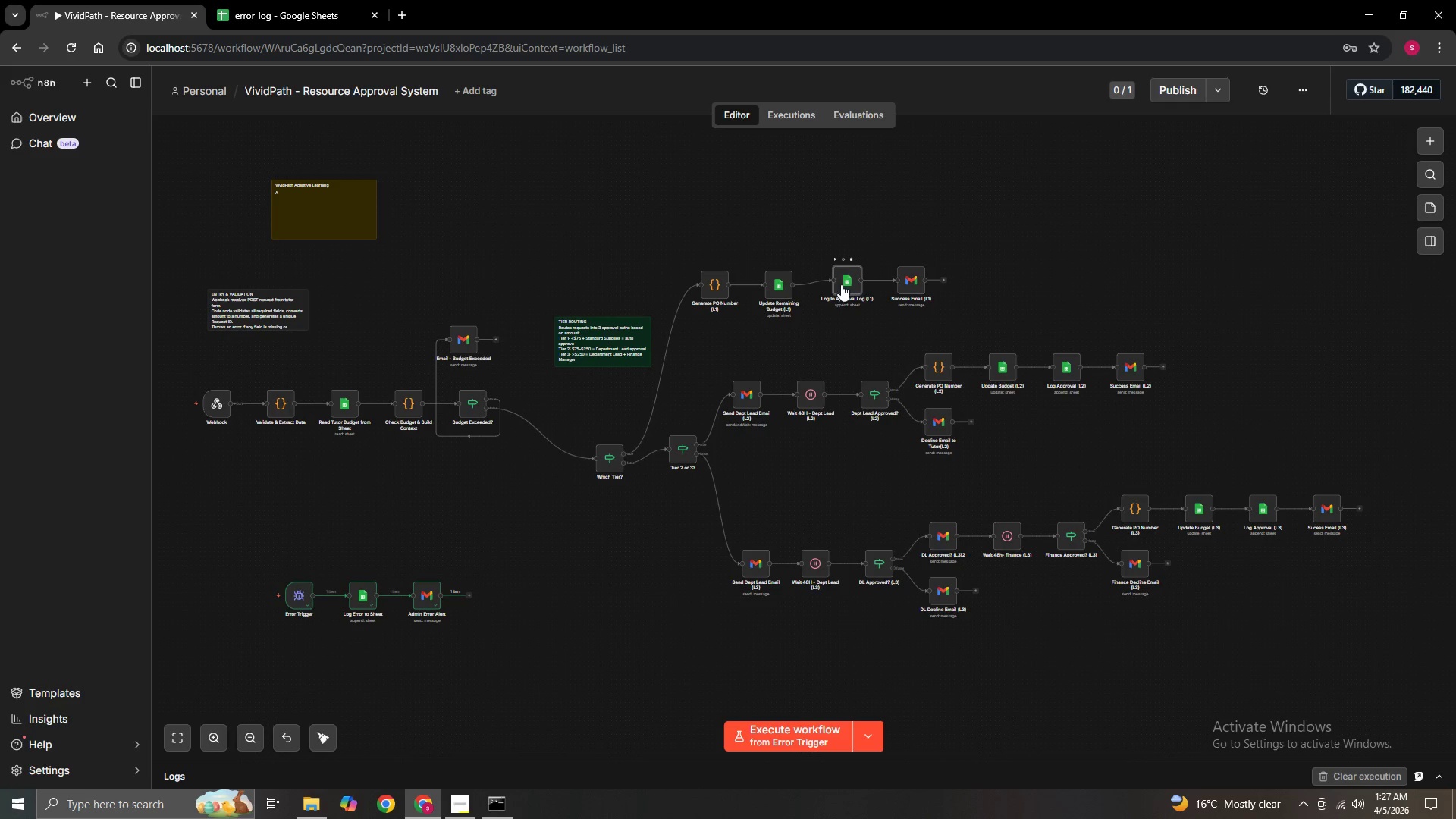 
hold_key(key=ControlLeft, duration=9.0)
left_click_drag(start_coordinate=[839, 281], to_coordinate=[841, 287])
 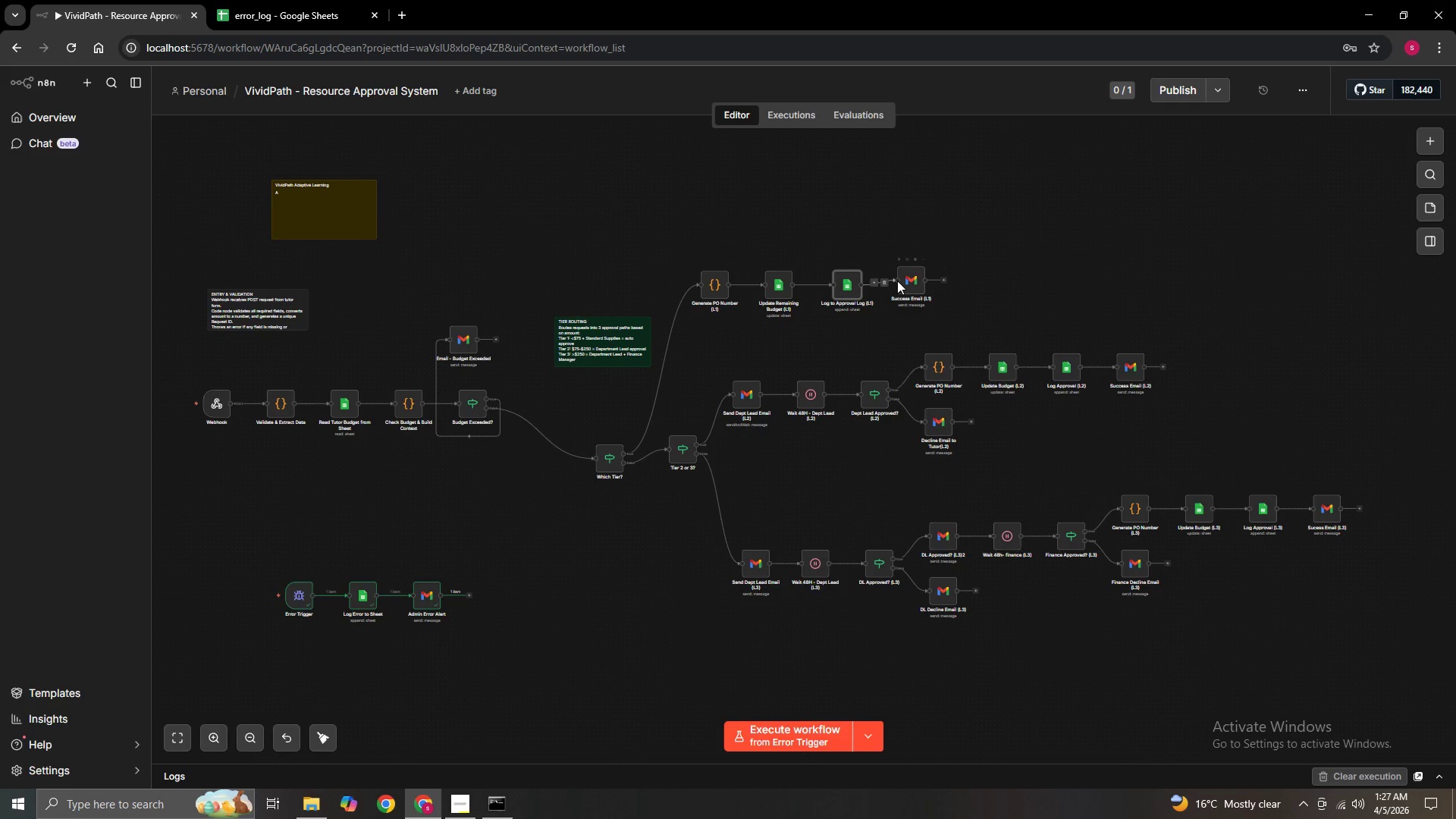 
left_click_drag(start_coordinate=[901, 281], to_coordinate=[900, 302])
 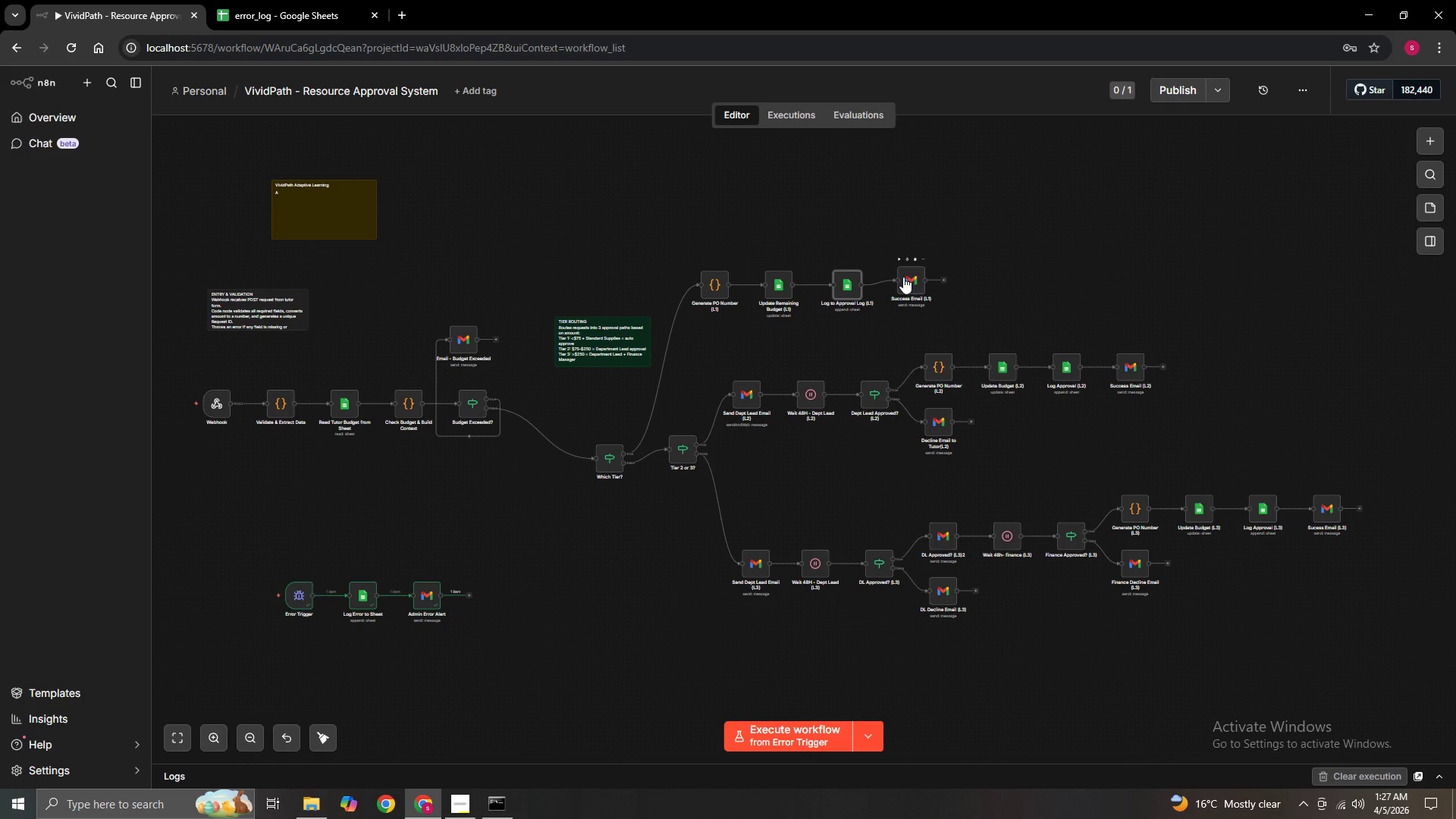 
left_click_drag(start_coordinate=[903, 277], to_coordinate=[910, 281])
 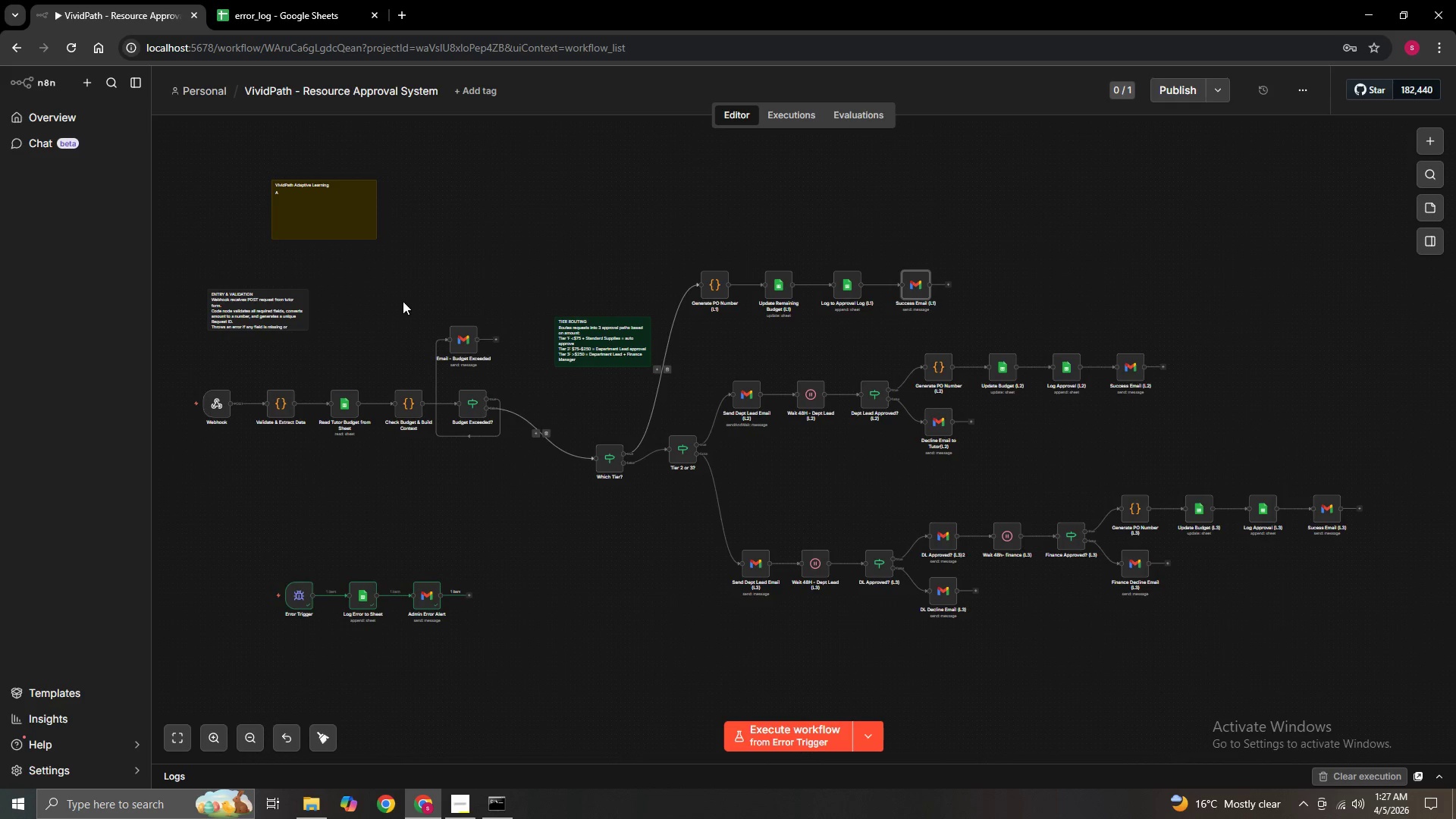 
hold_key(key=ControlLeft, duration=0.95)
scroll: coordinate [414, 291], scroll_direction: up, amount: 4.0
 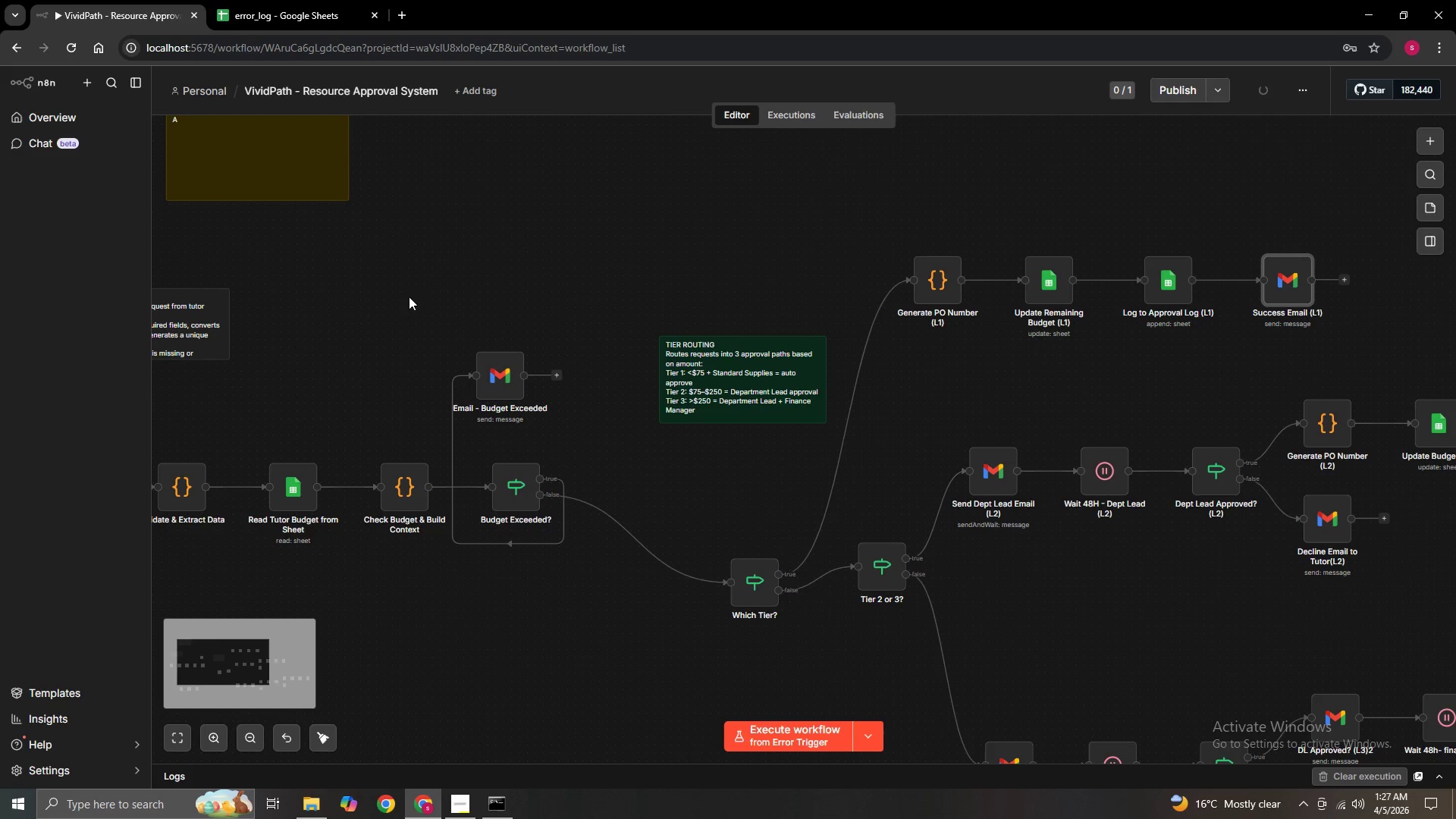 
hold_key(key=ControlLeft, duration=1.52)
left_click_drag(start_coordinate=[392, 303], to_coordinate=[708, 492])
 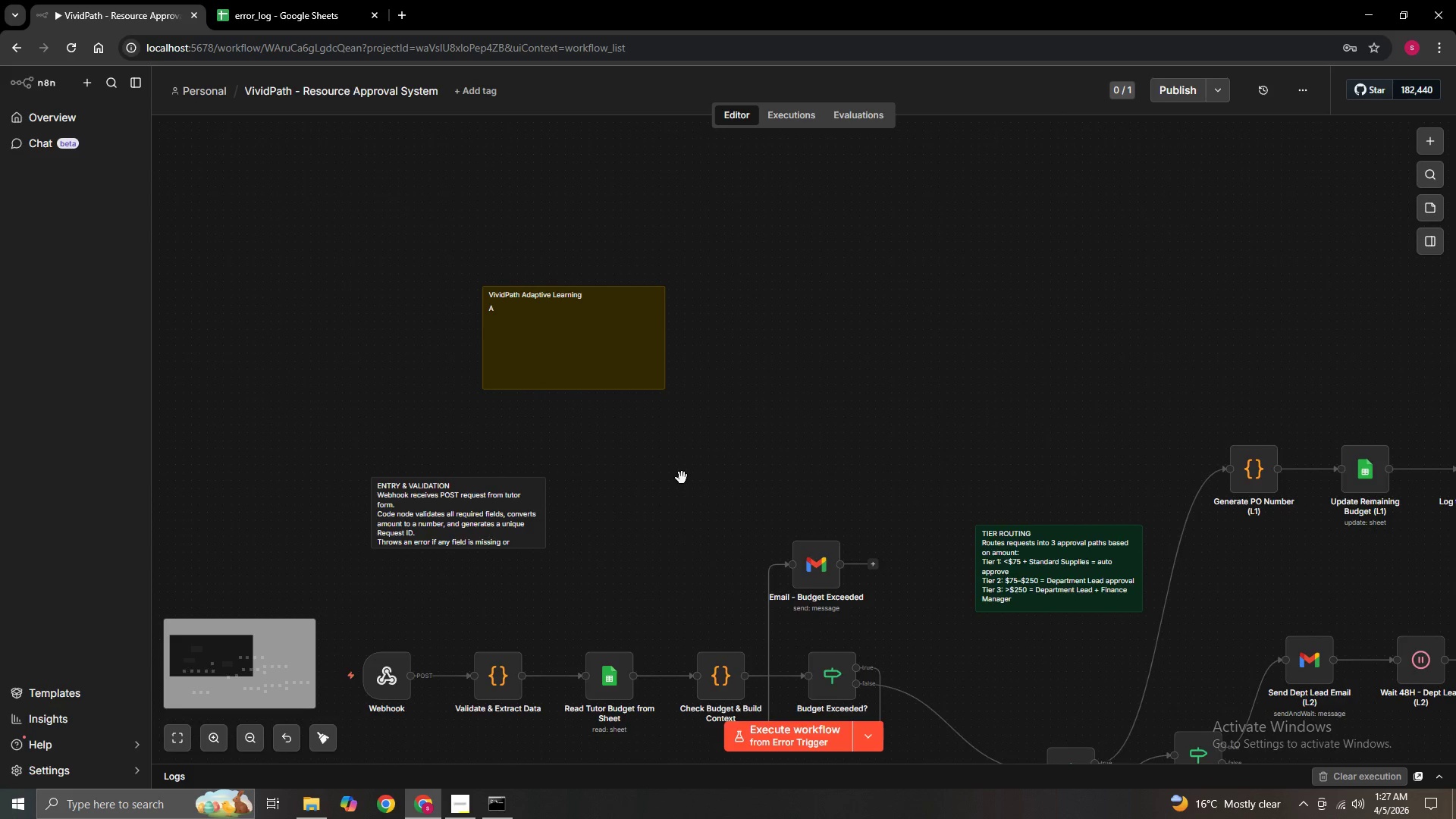 
hold_key(key=ControlLeft, duration=1.5)
left_click_drag(start_coordinate=[557, 441], to_coordinate=[698, 575])
 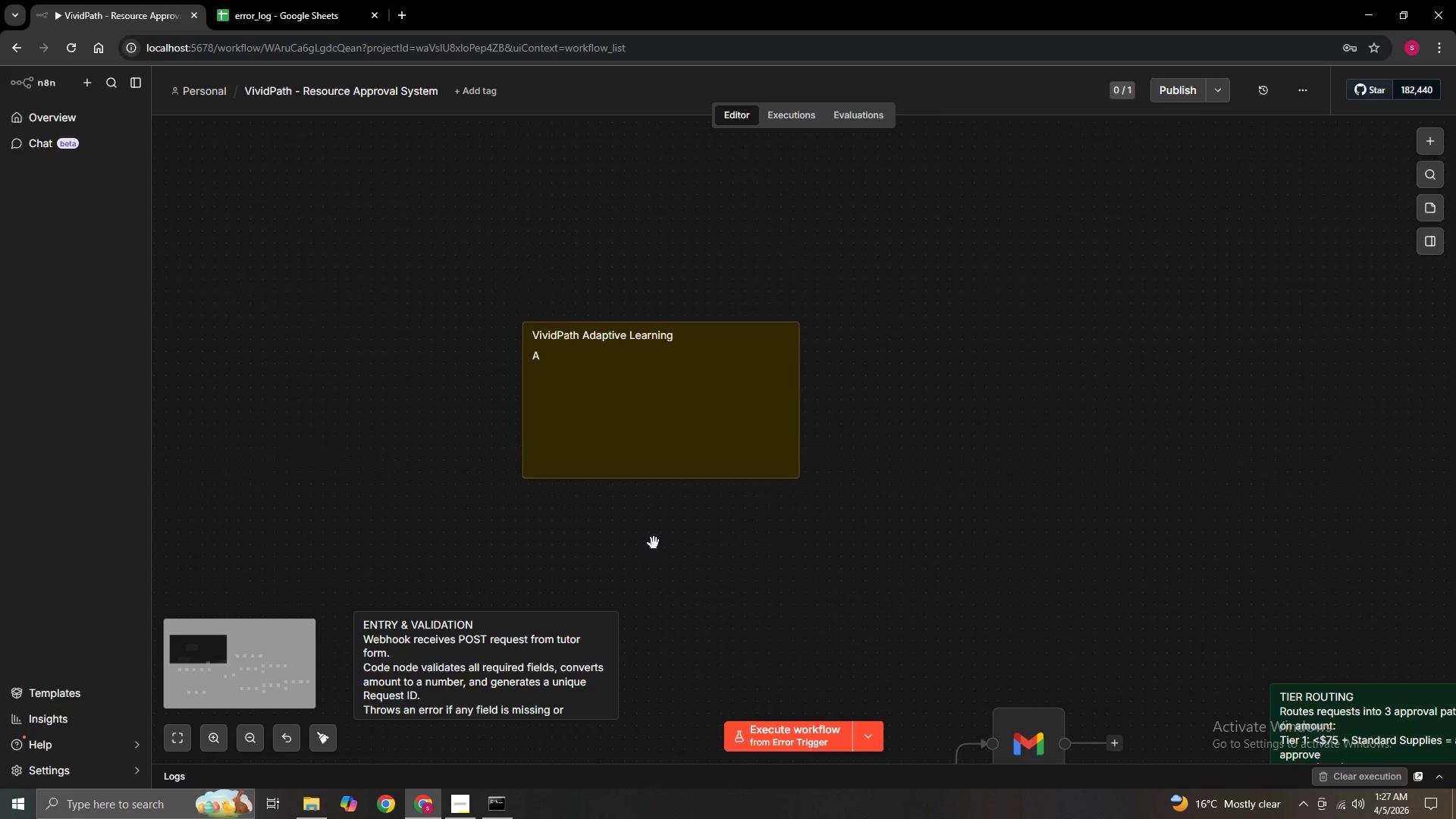 
scroll: coordinate [679, 477], scroll_direction: up, amount: 3.0
 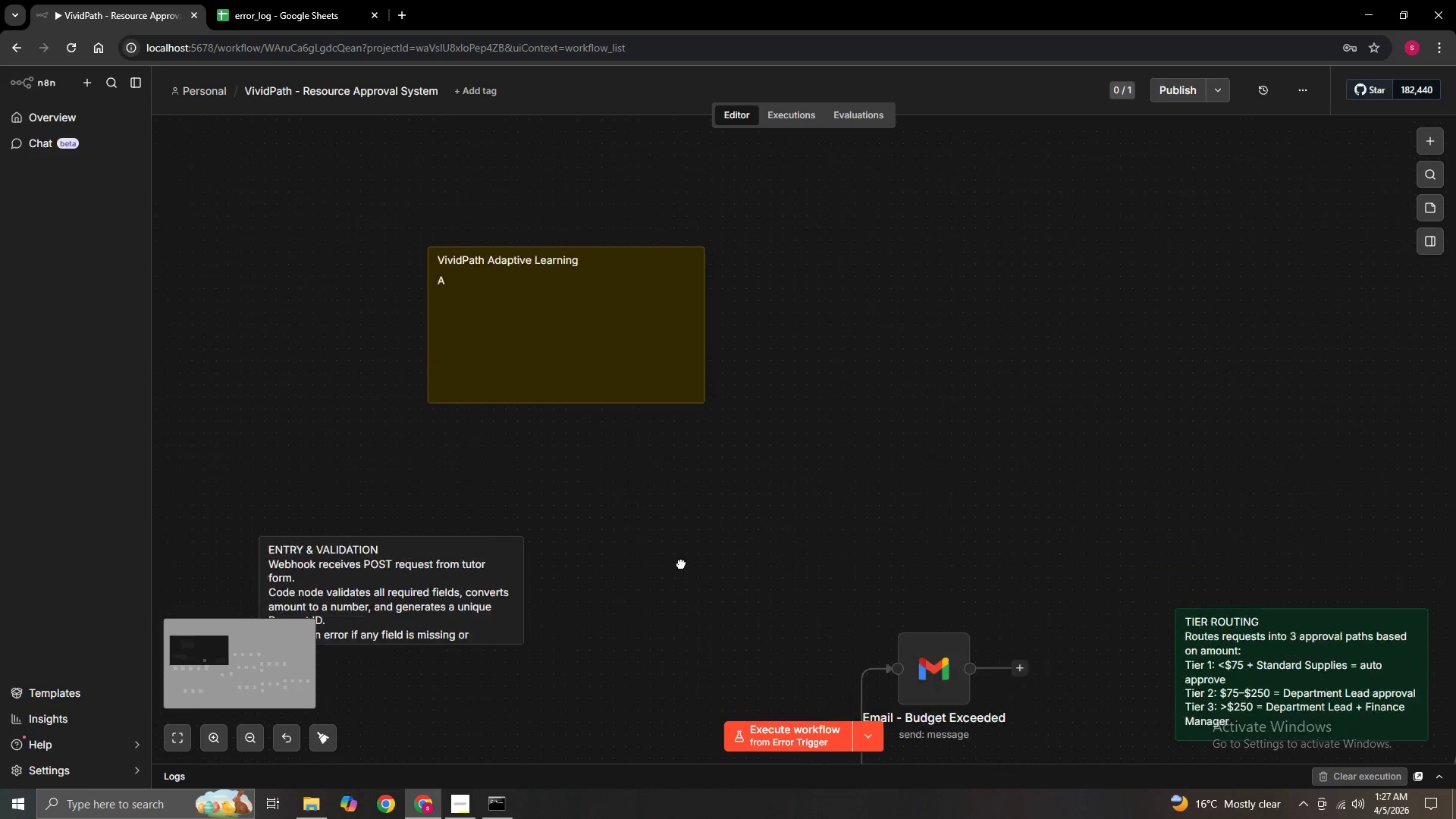 
hold_key(key=ControlLeft, duration=1.51)
scroll: coordinate [649, 538], scroll_direction: up, amount: 4.0
 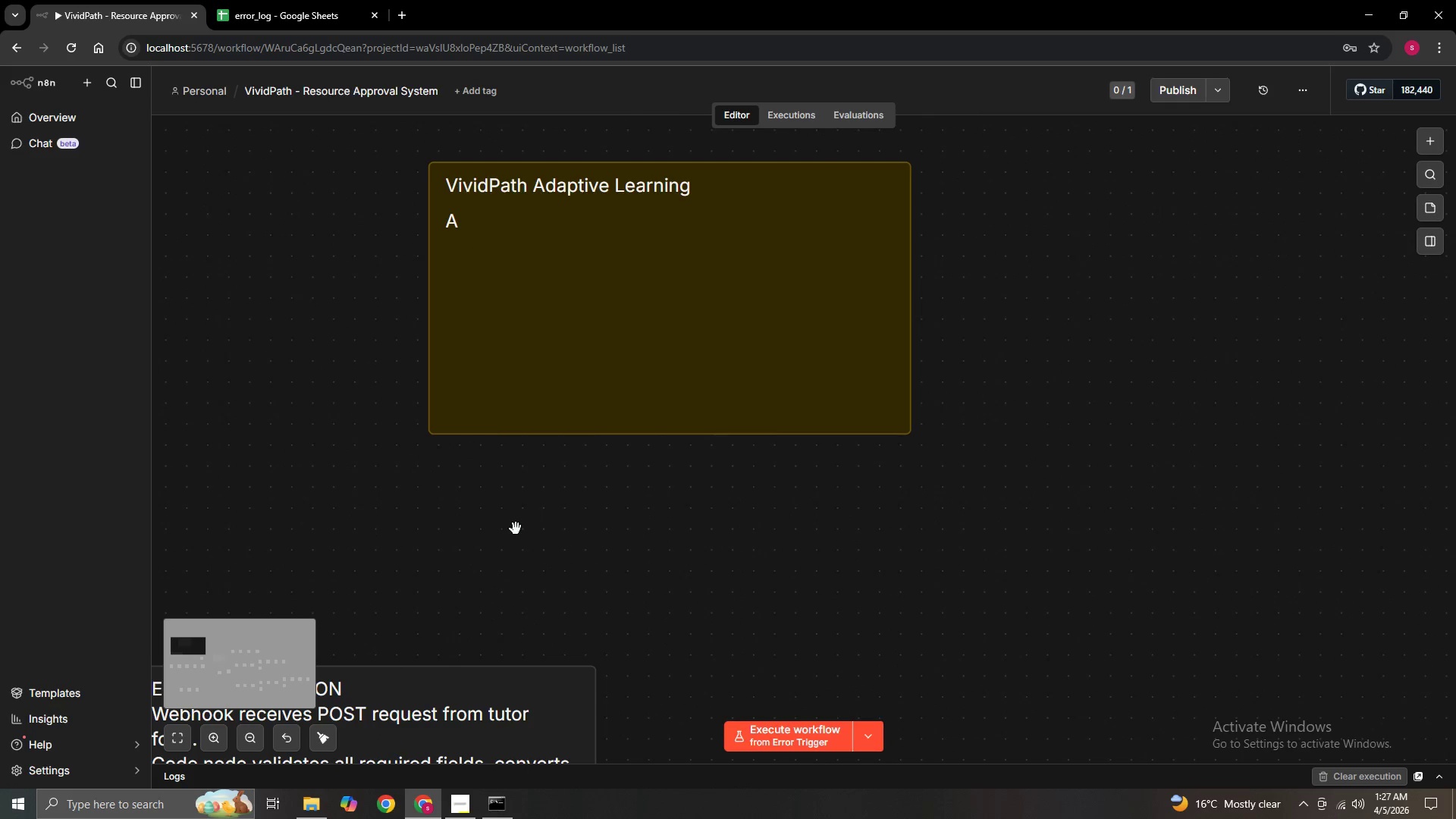 
left_click_drag(start_coordinate=[534, 552], to_coordinate=[551, 647])
 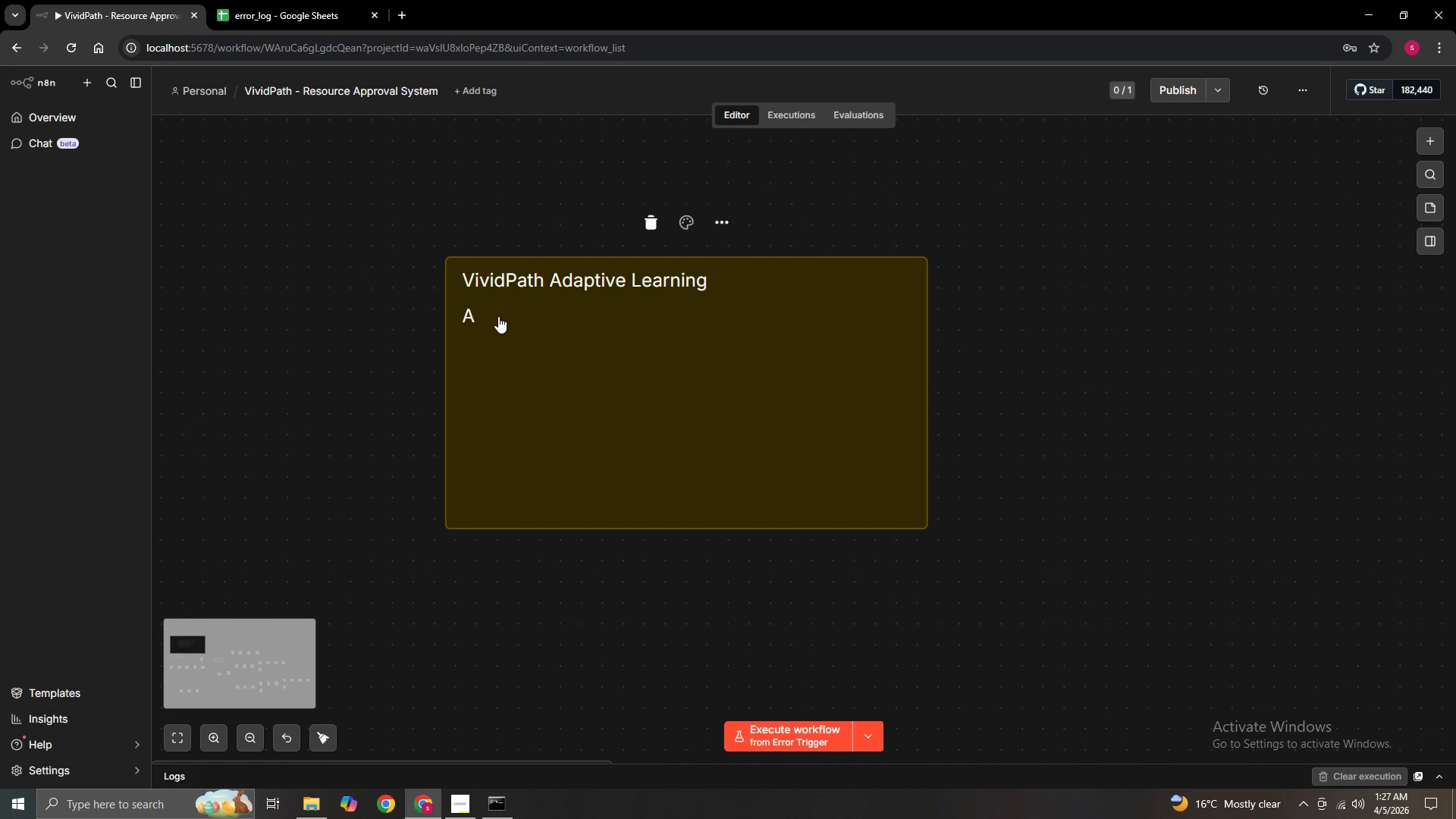 
left_click([498, 316])
 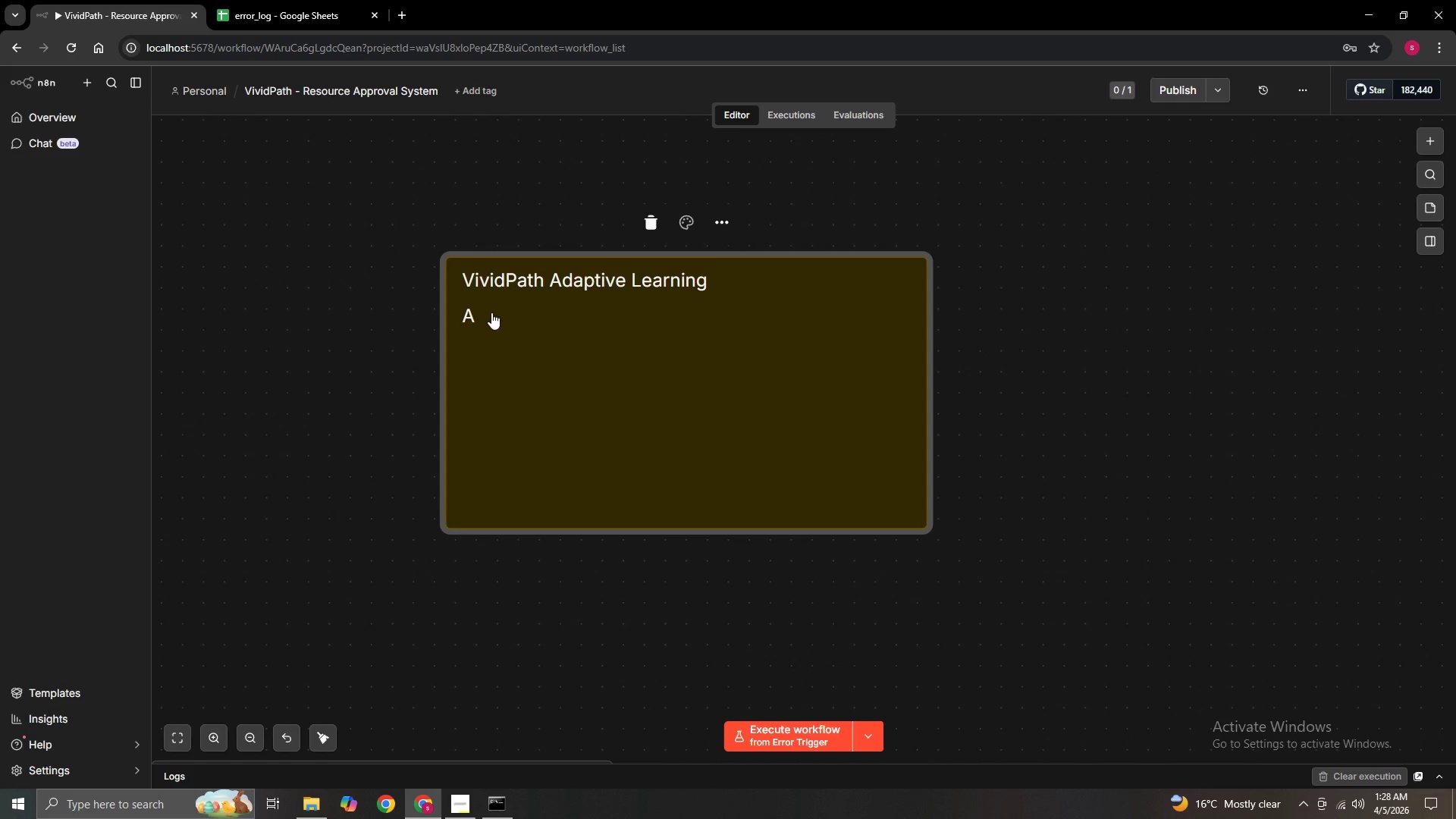 
double_click([489, 313])
 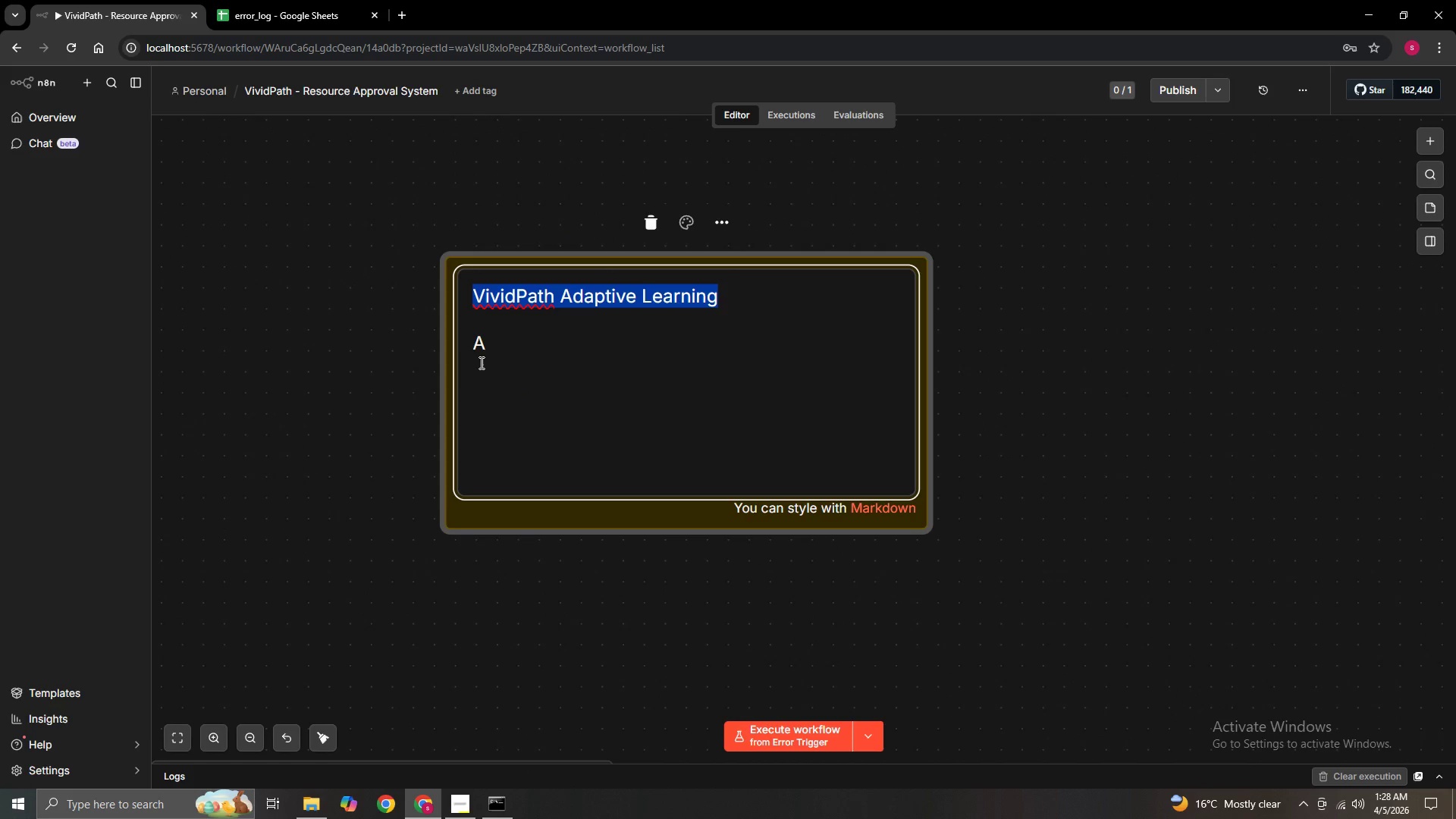 
left_click([504, 346])
 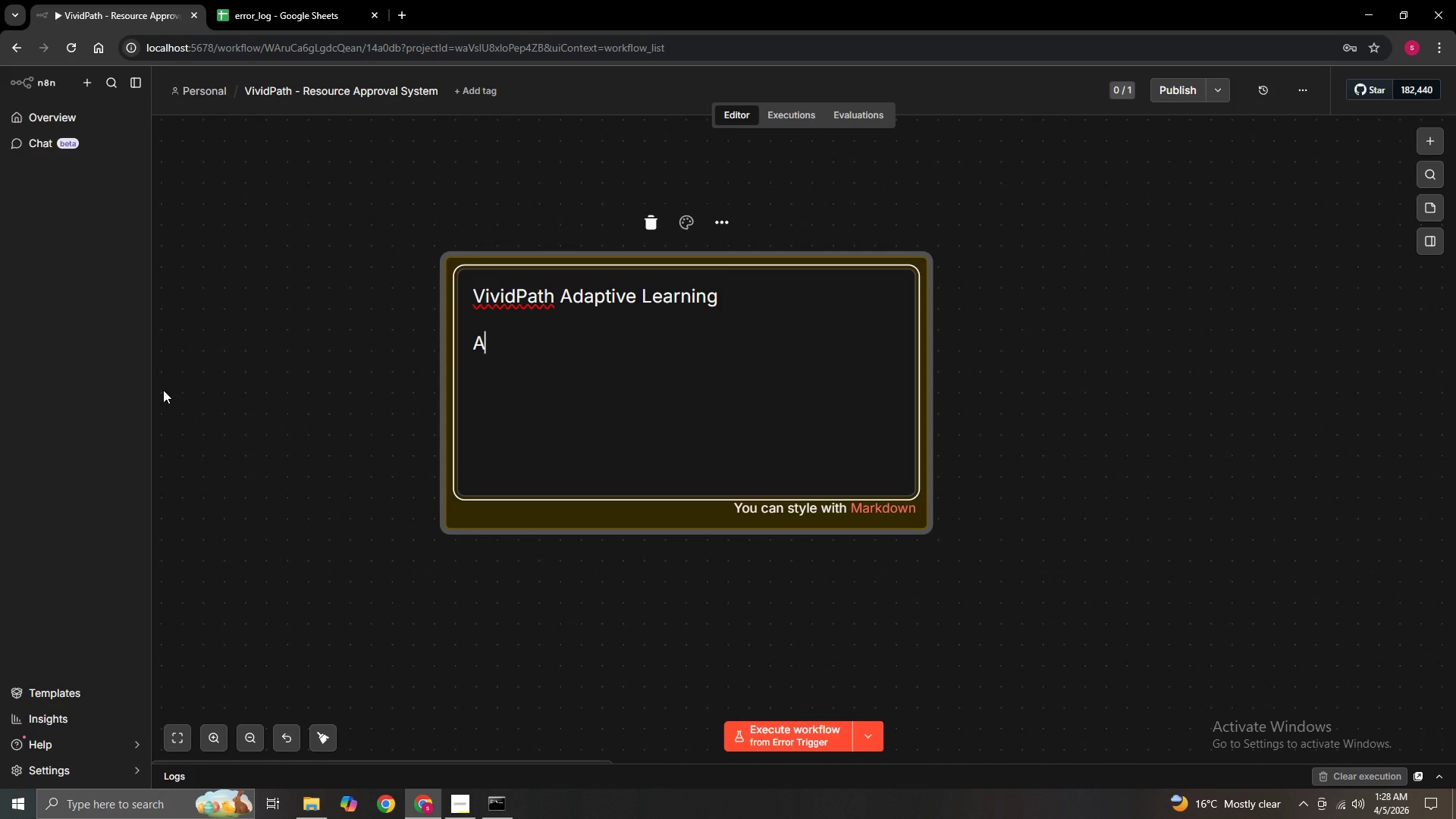 
type(utomated Resource Approval System)
 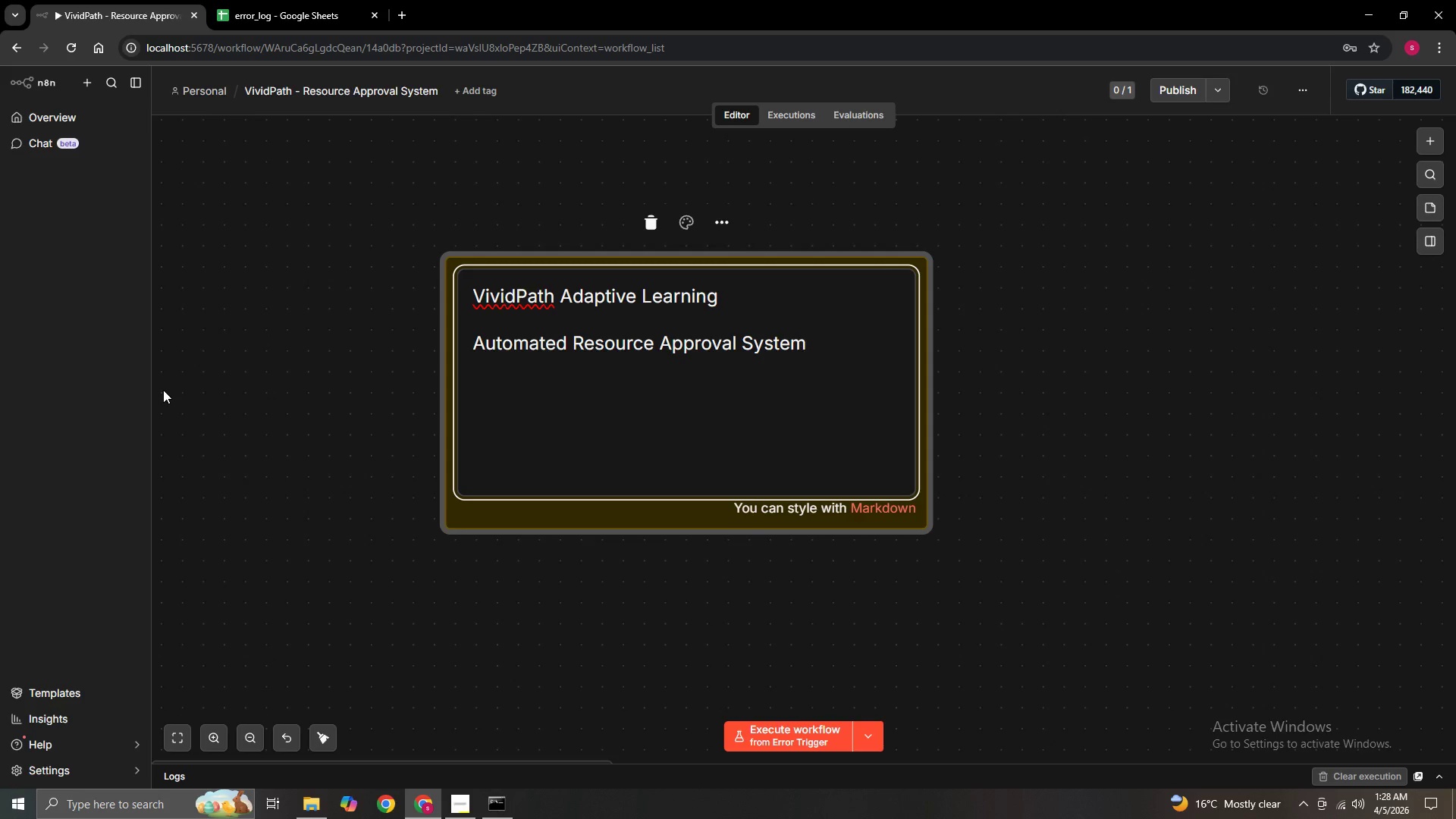 
key(Enter)
 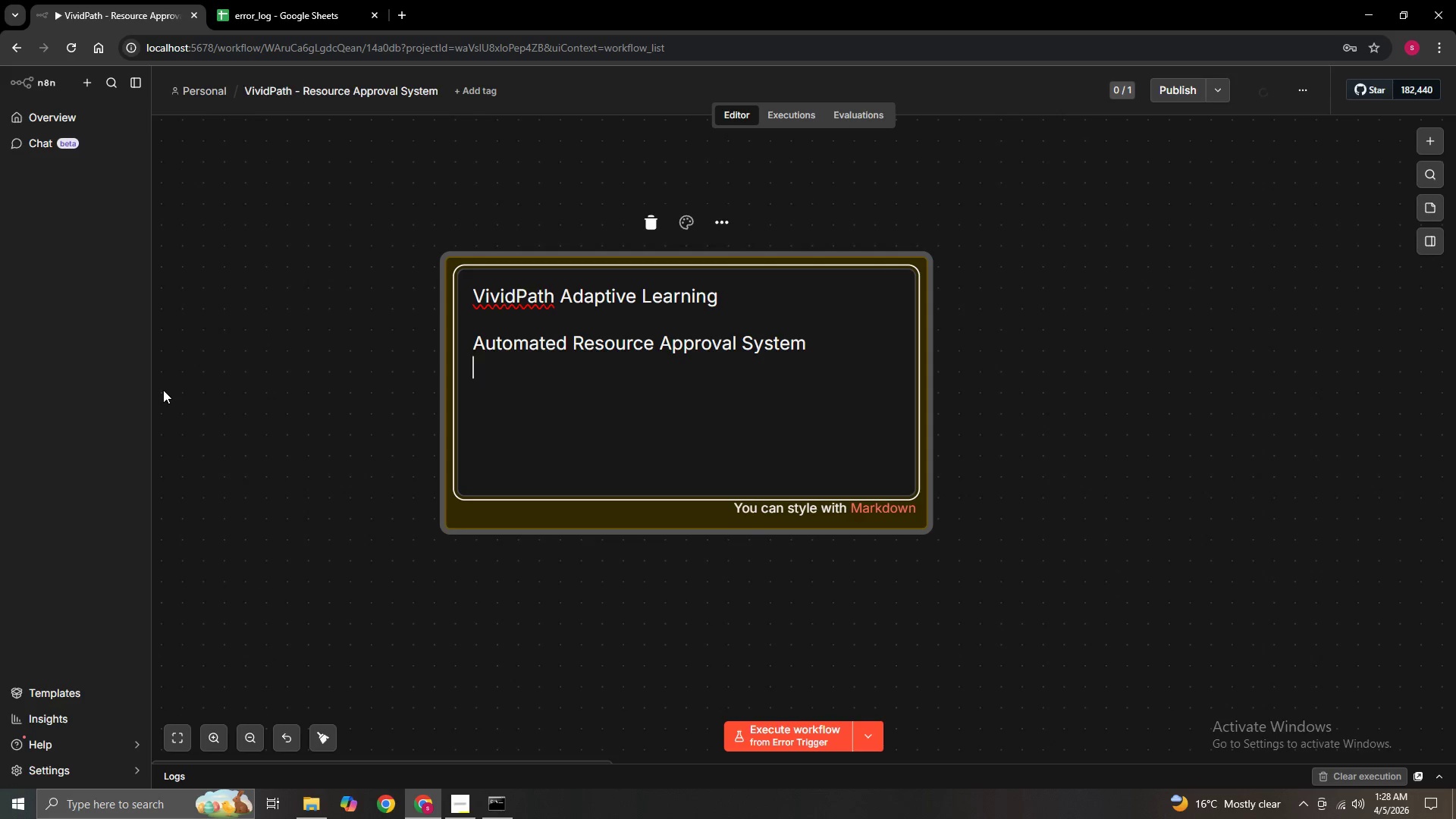 
type(tier)
 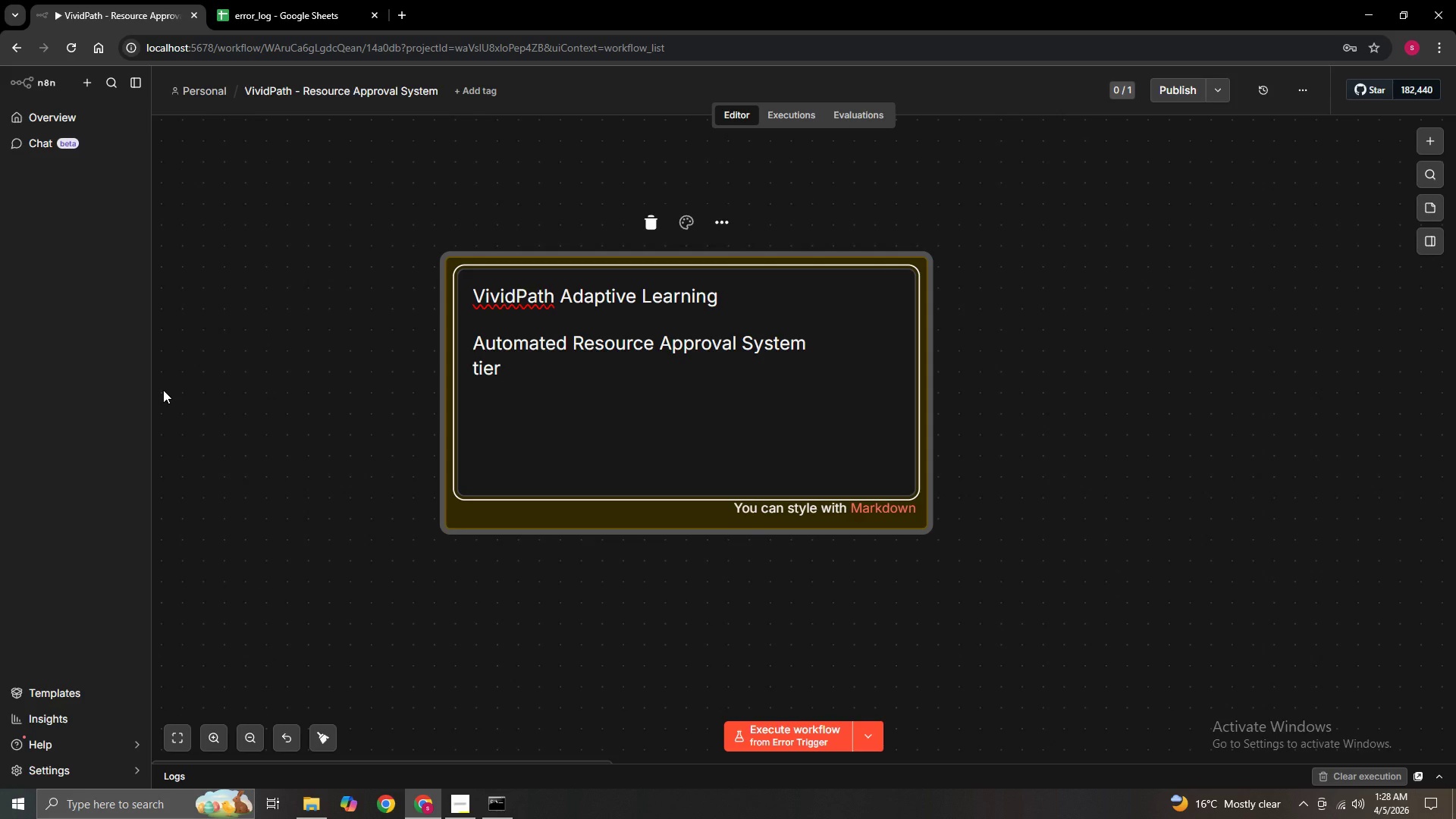 
wait(5.27)
 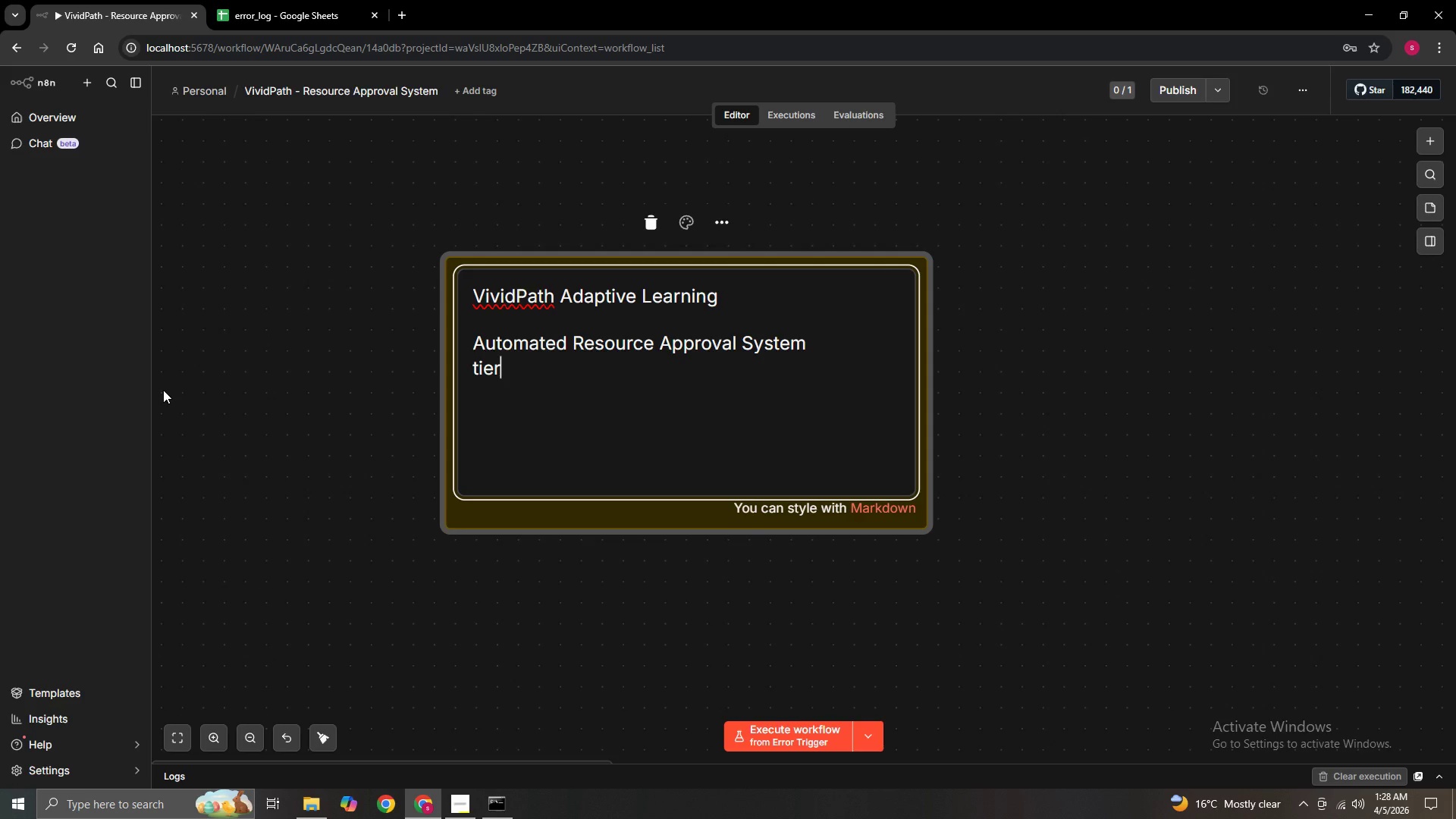 
key(ArrowLeft)
 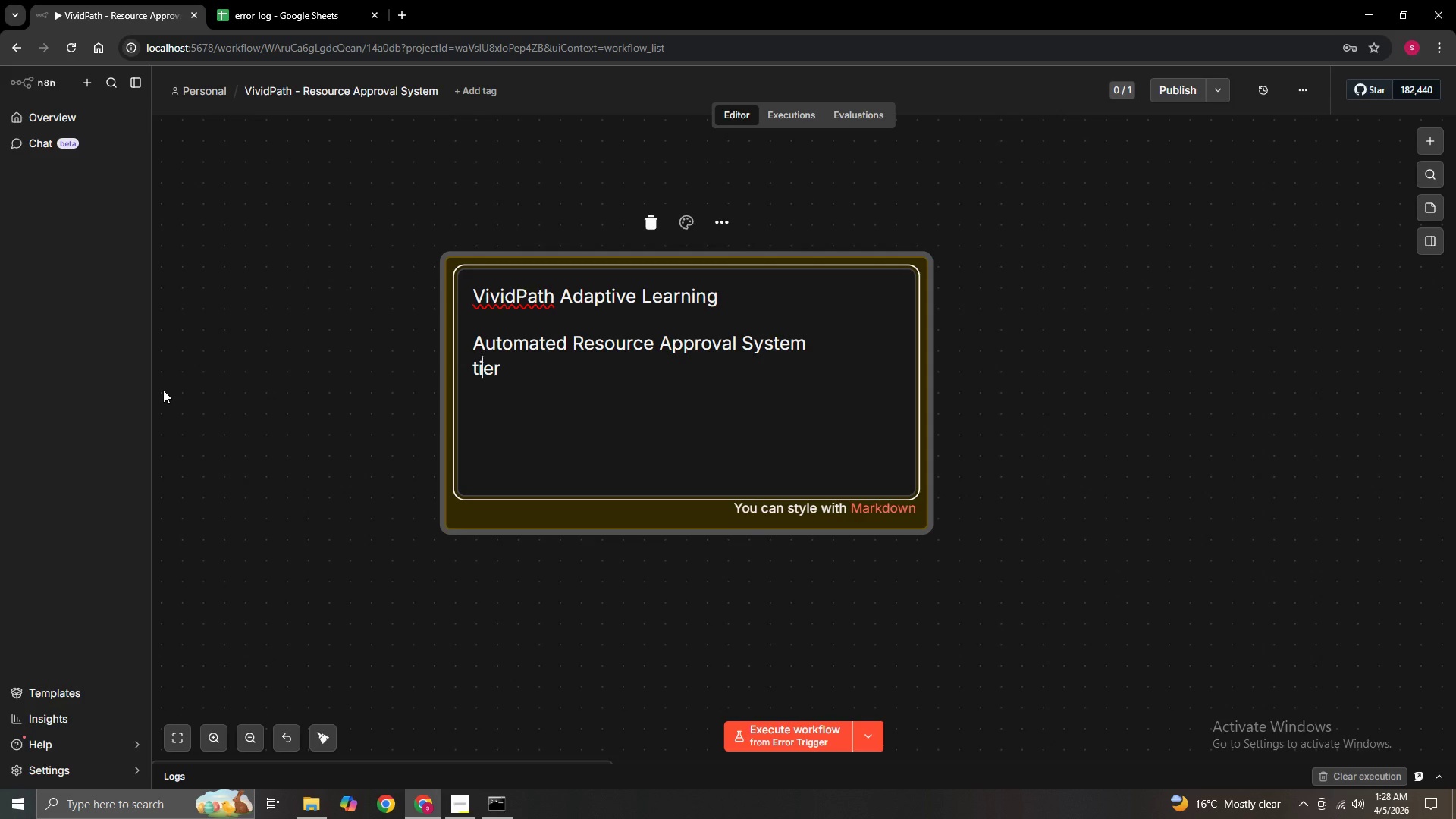 
key(ArrowLeft)
 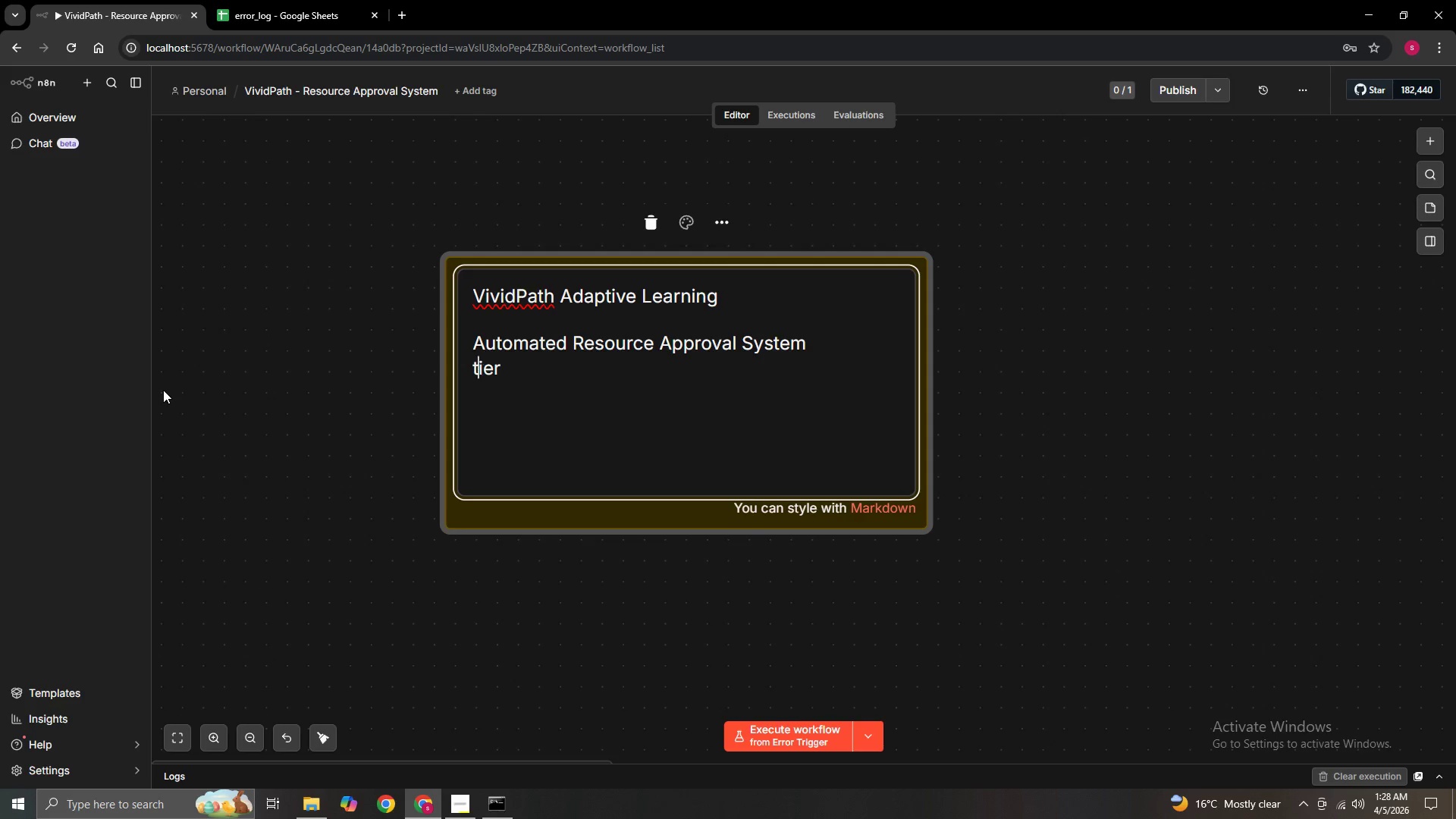 
key(ArrowLeft)
 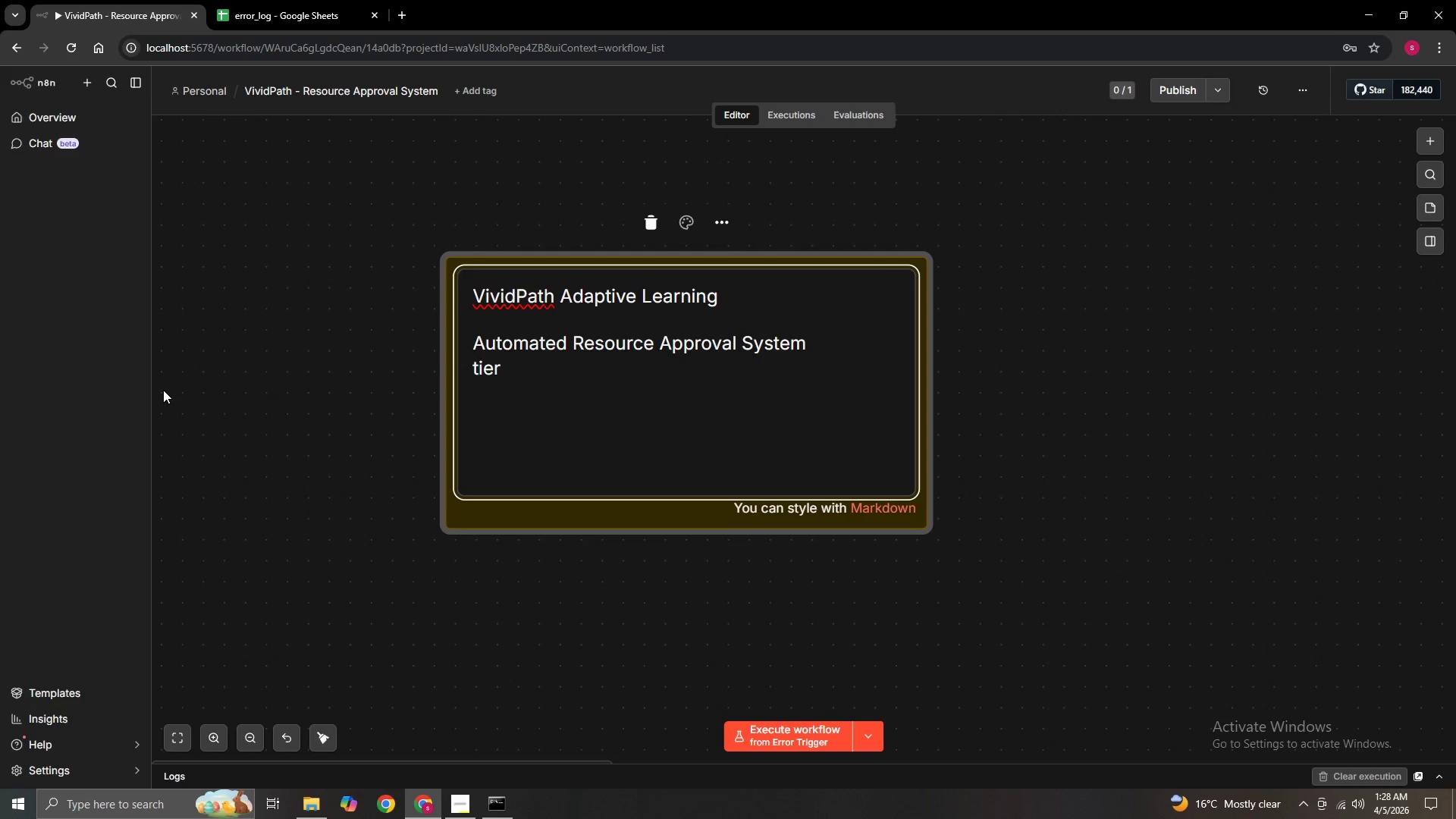 
key(Backspace)
 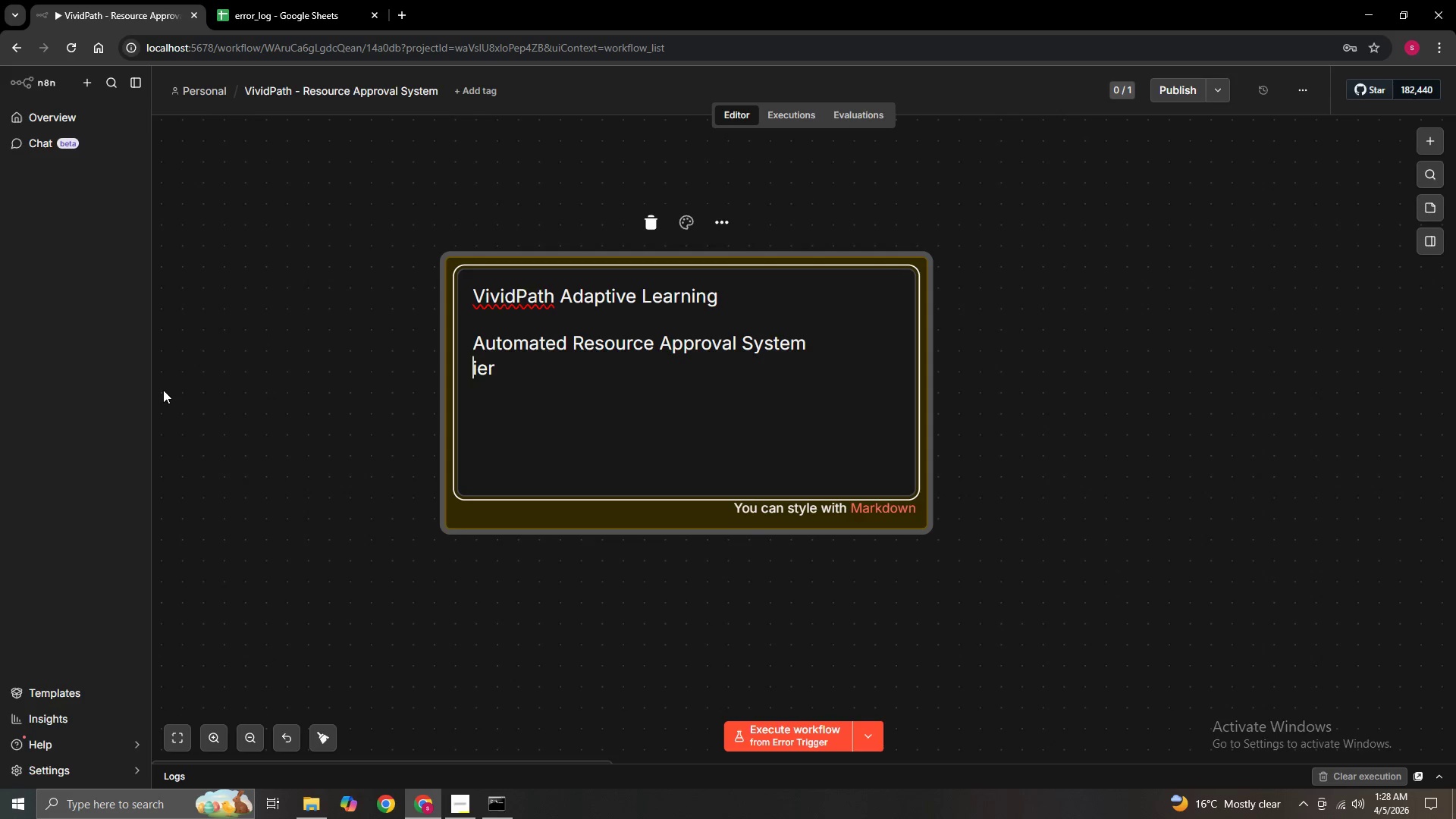 
key(Shift+T)
 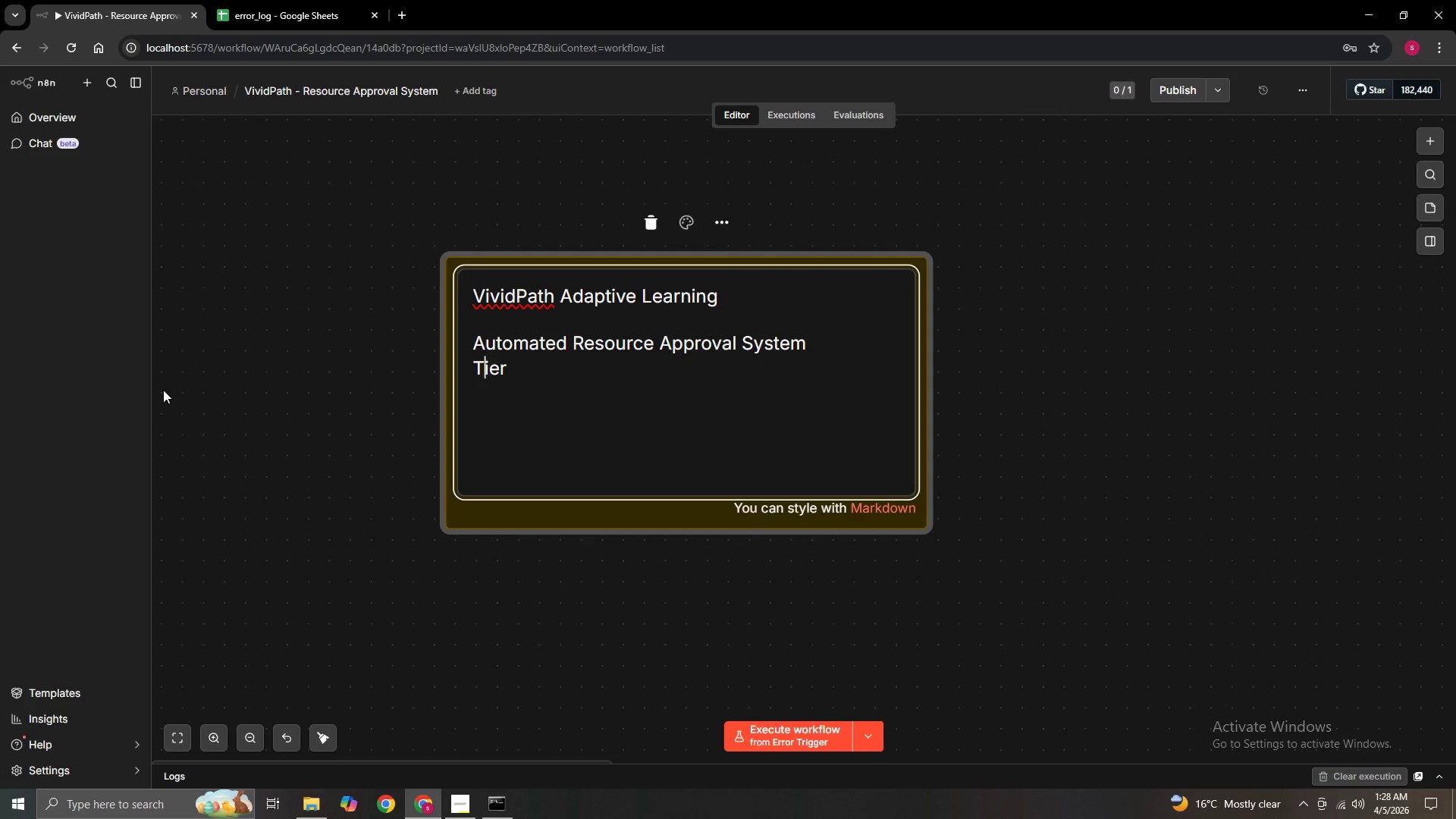 
key(ArrowRight)
 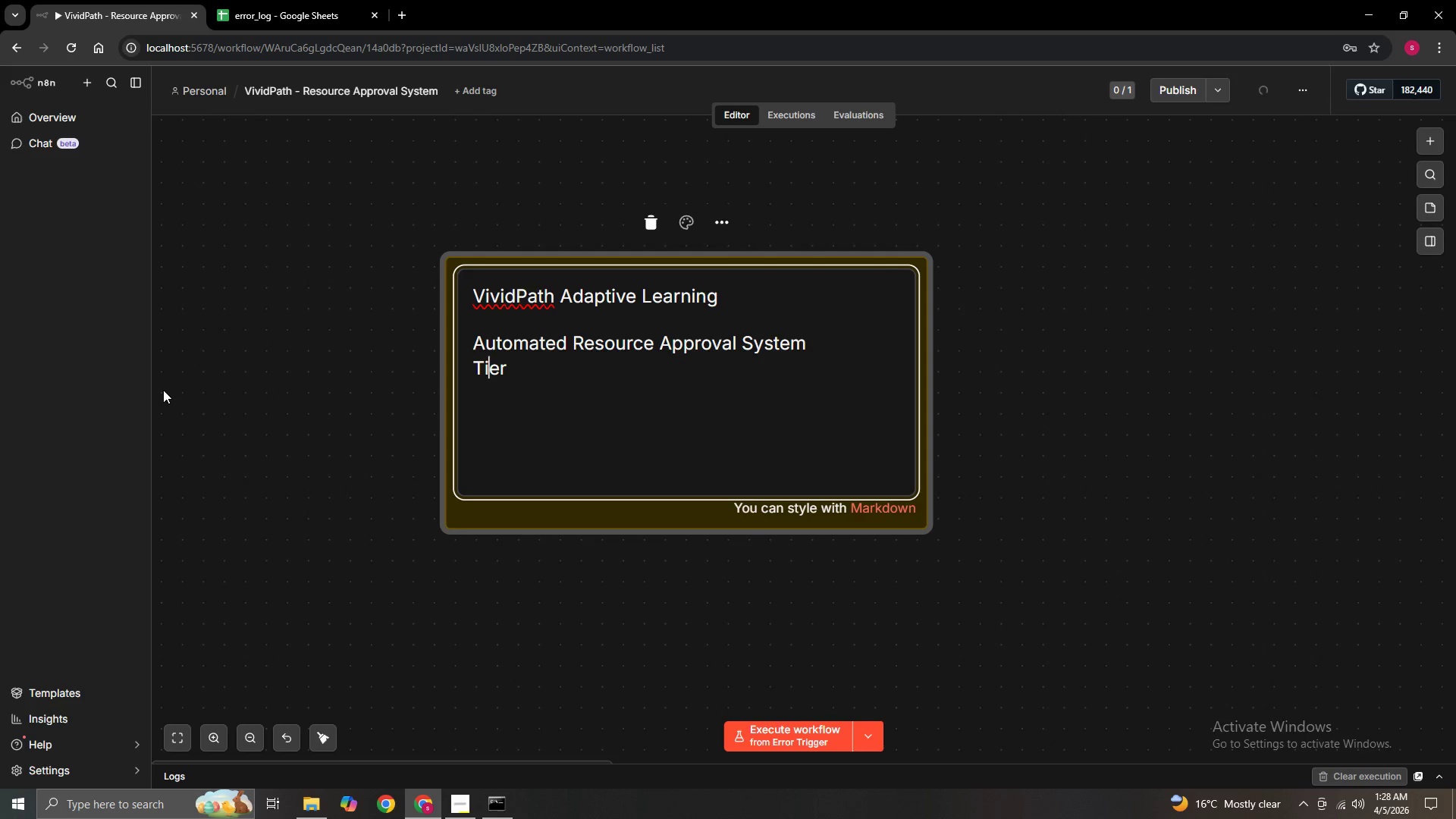 
key(ArrowRight)
 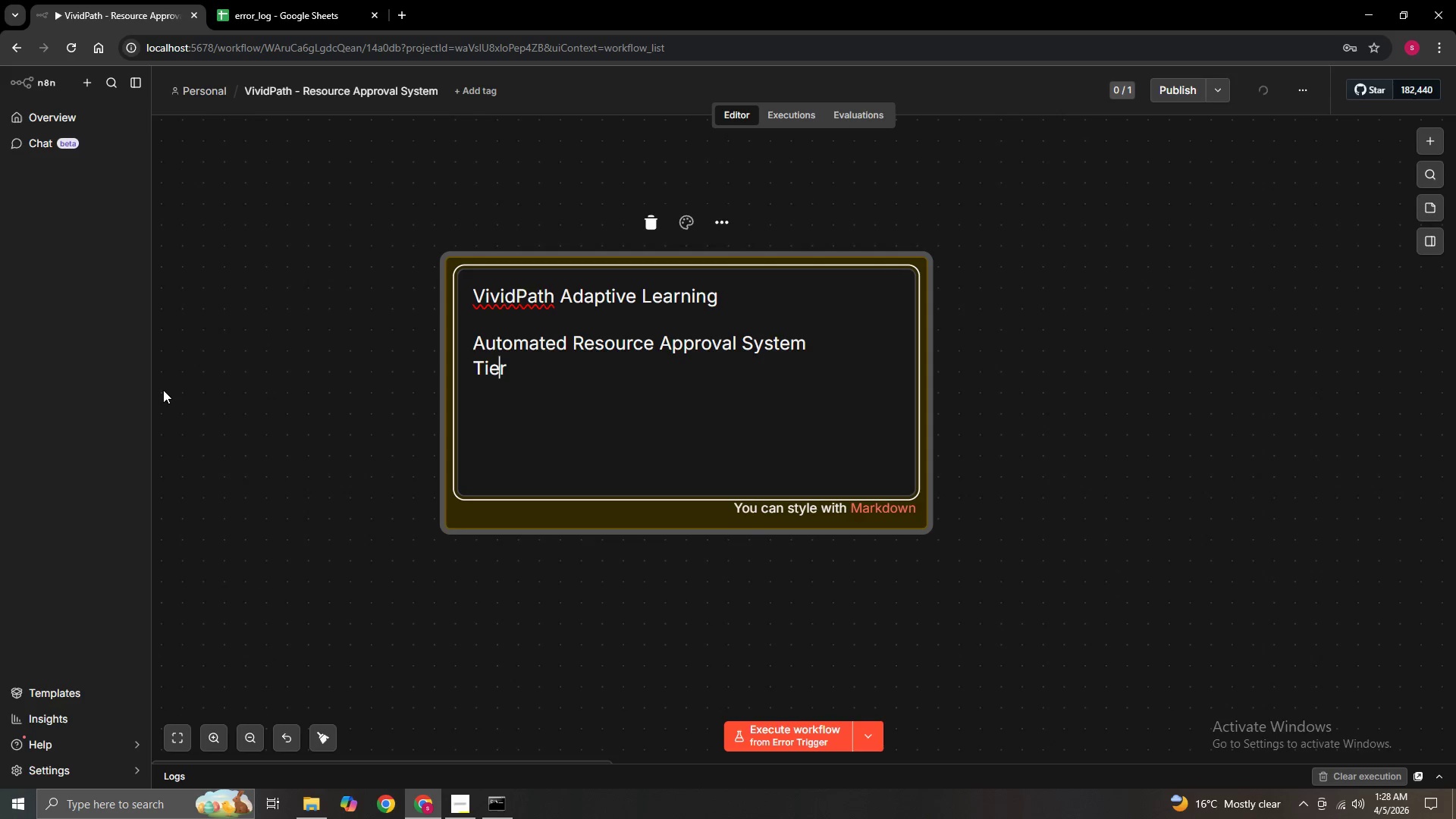 
key(ArrowRight)
 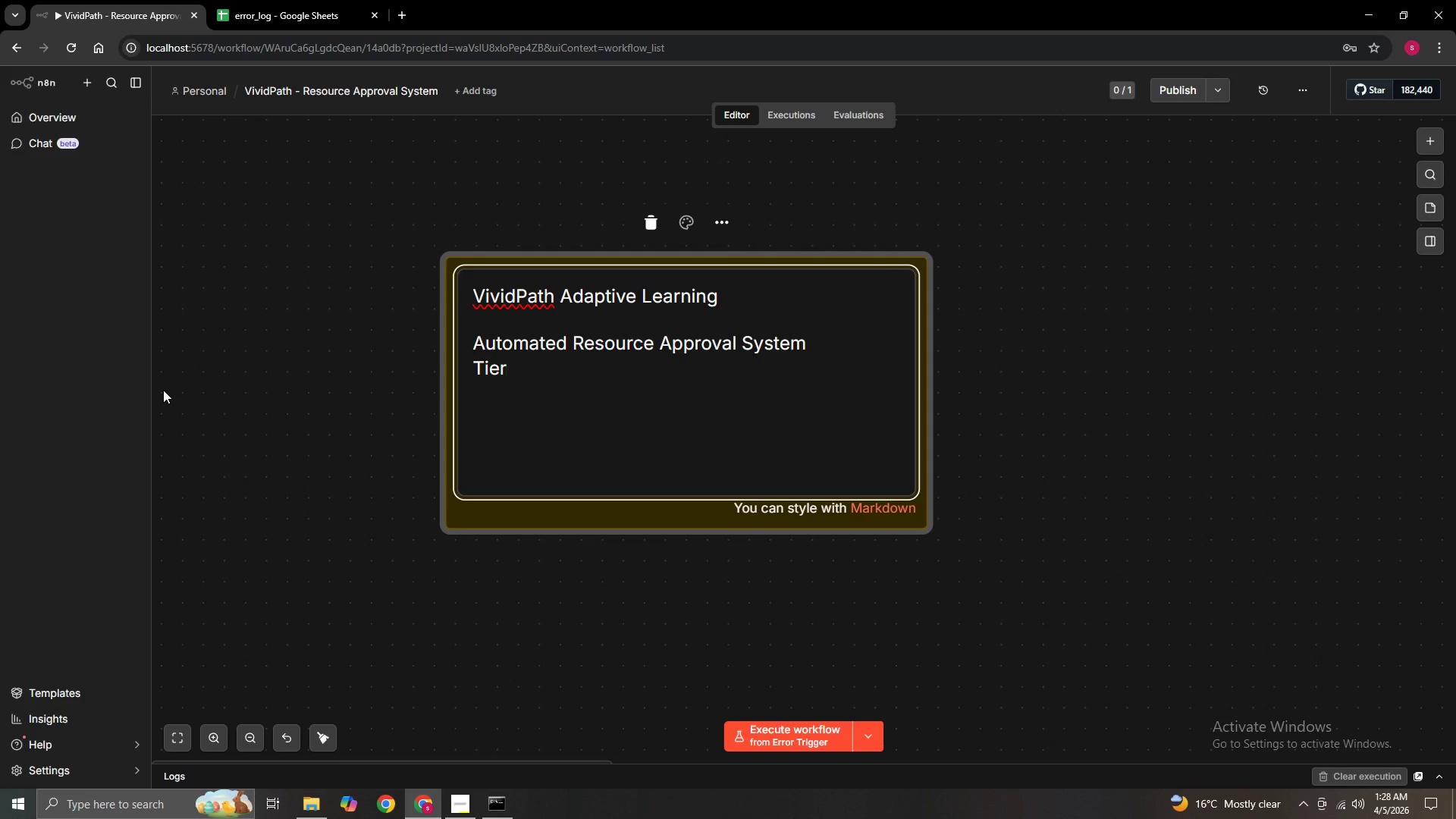 
type( 1(<$75)
 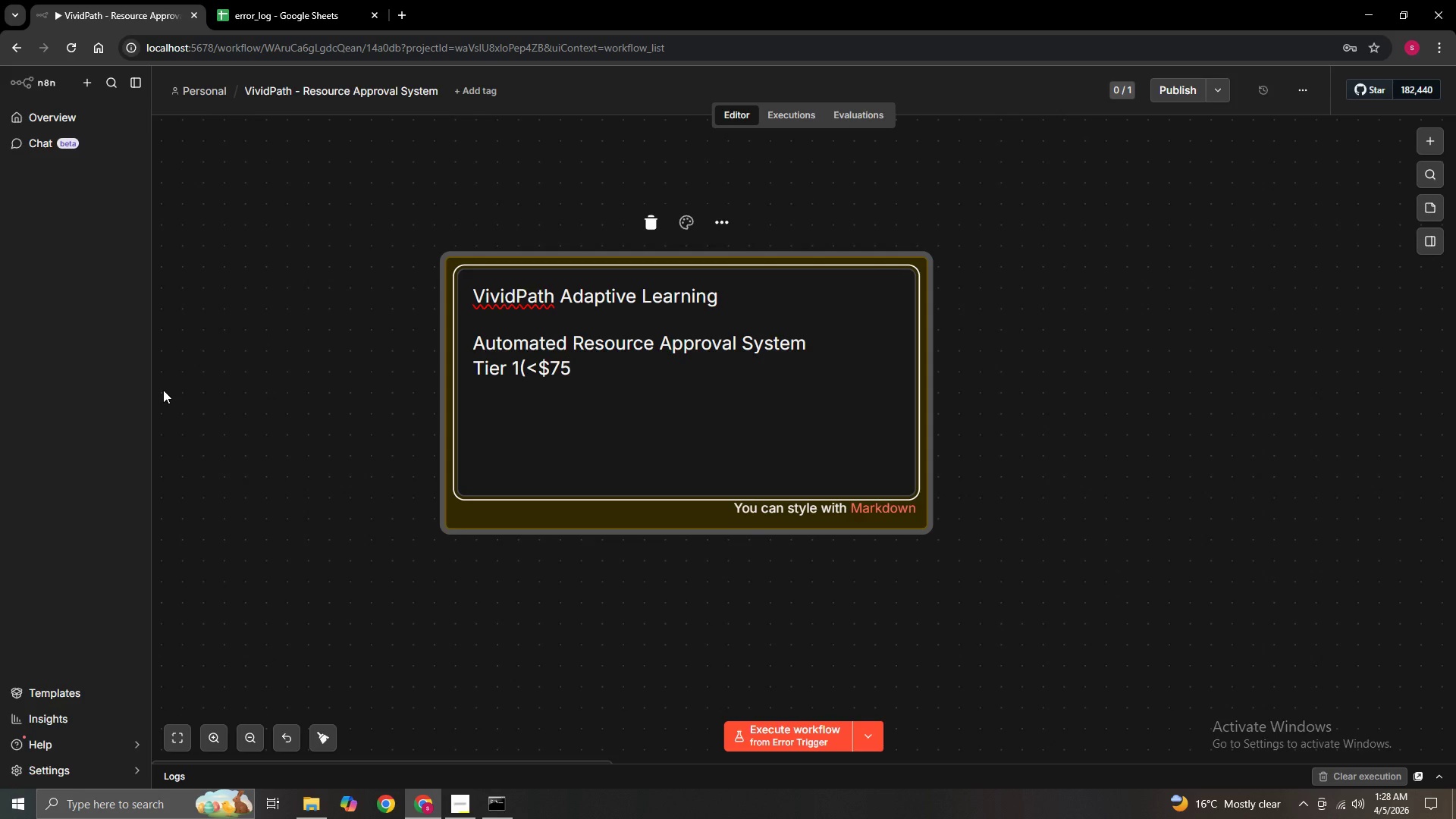 
wait(33.95)
 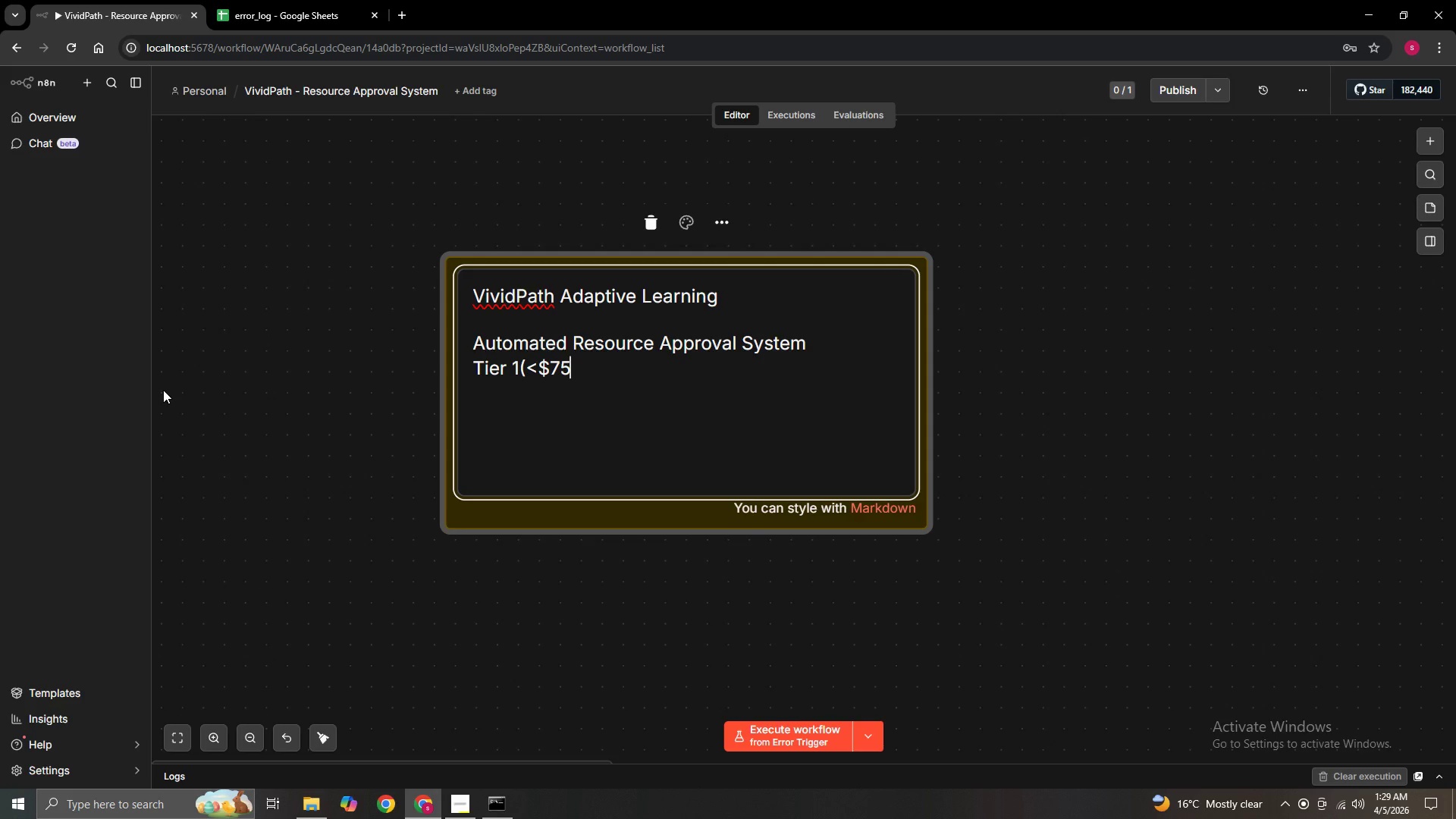 
left_click([587, 369])
 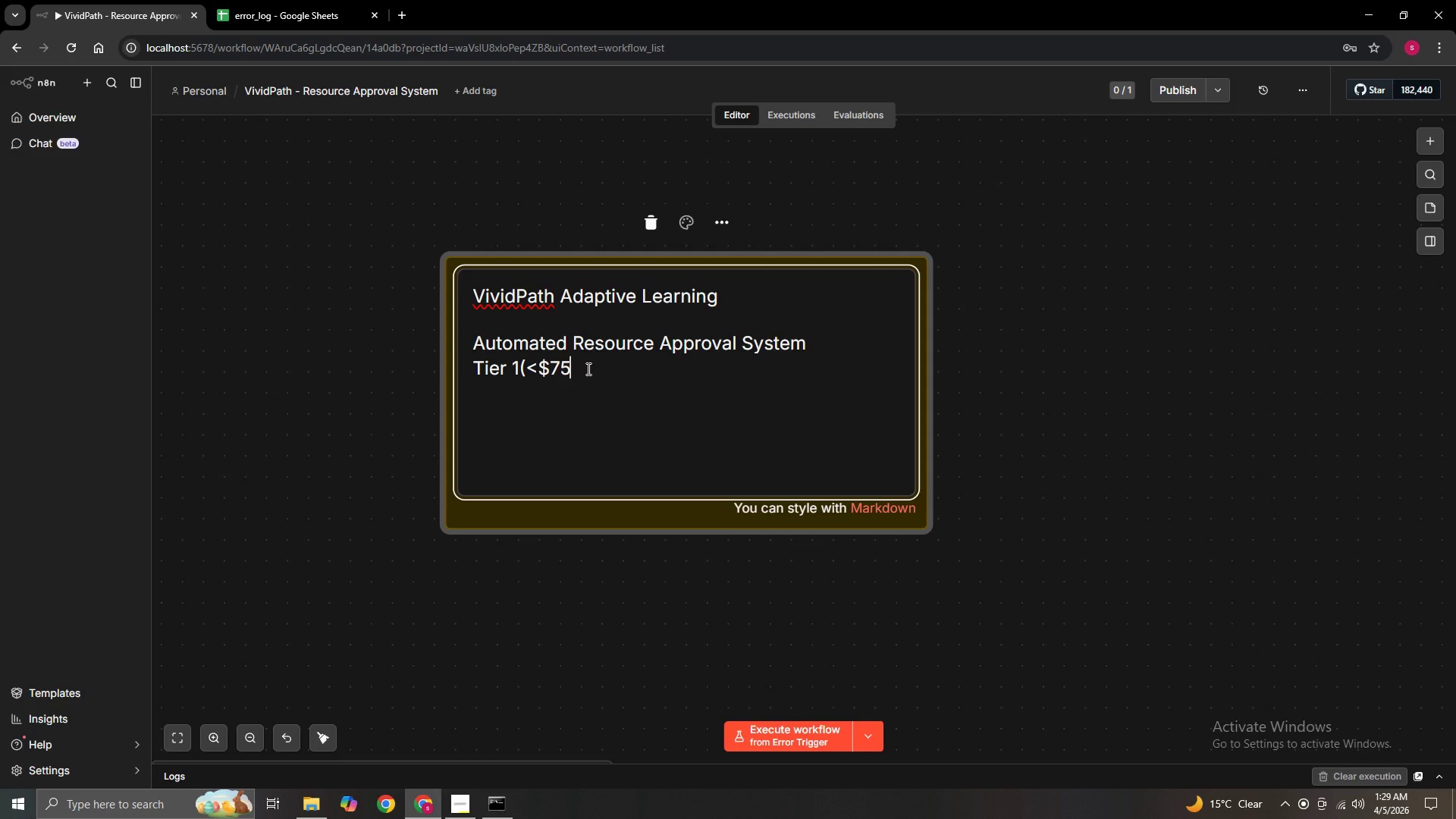 
wait(13.95)
 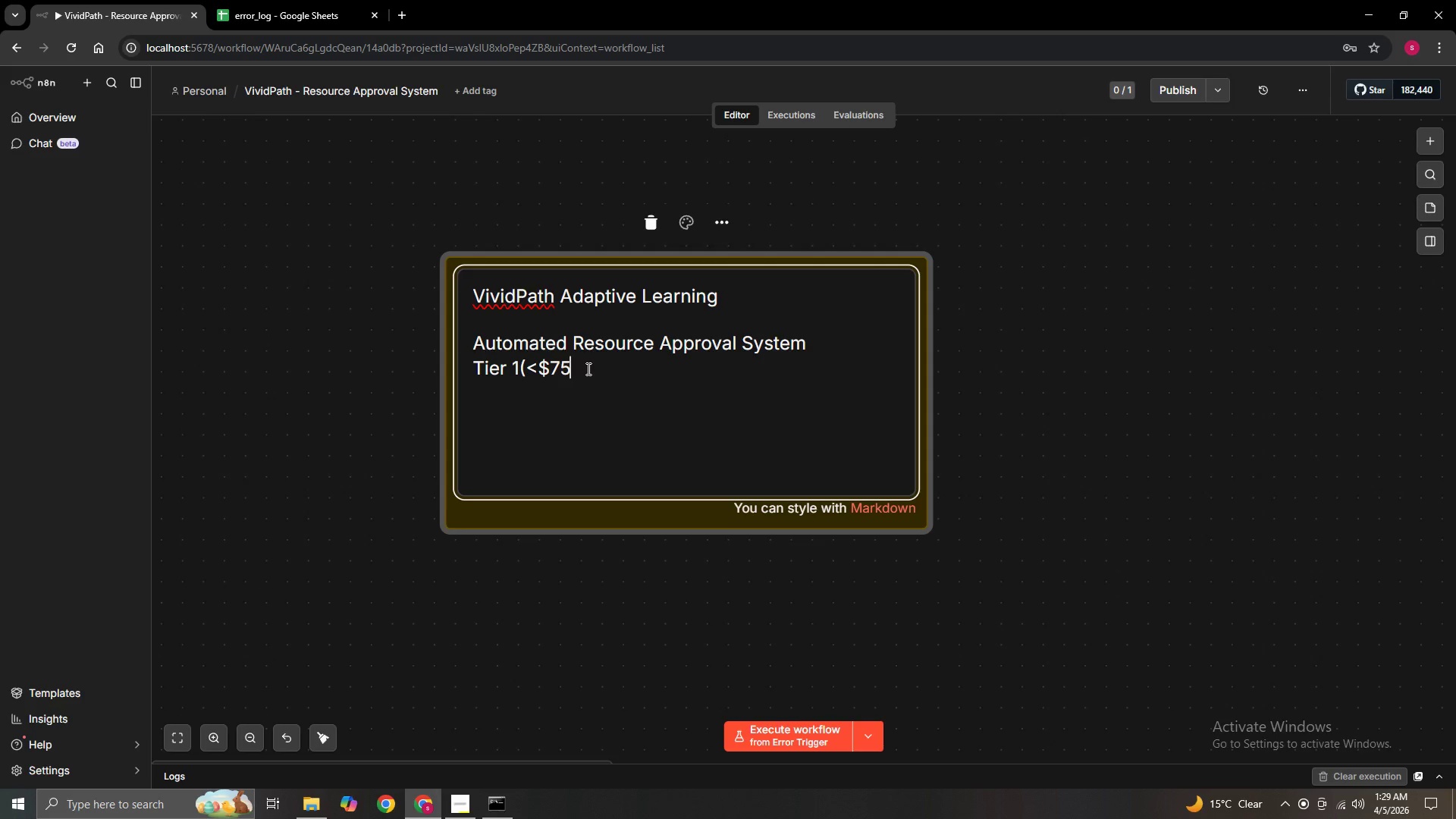 
key(Space)
 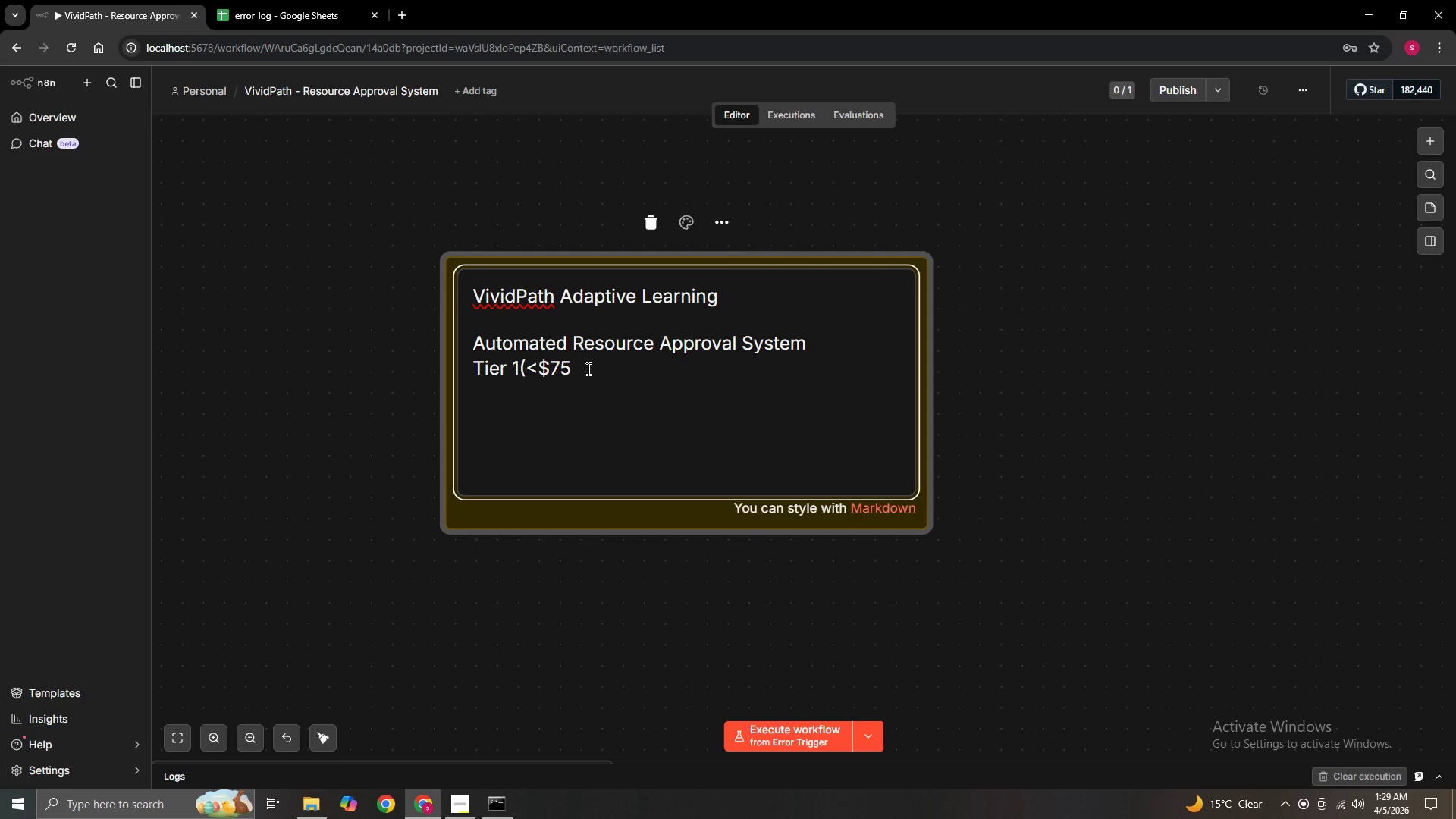 
key(NumpadAdd)
 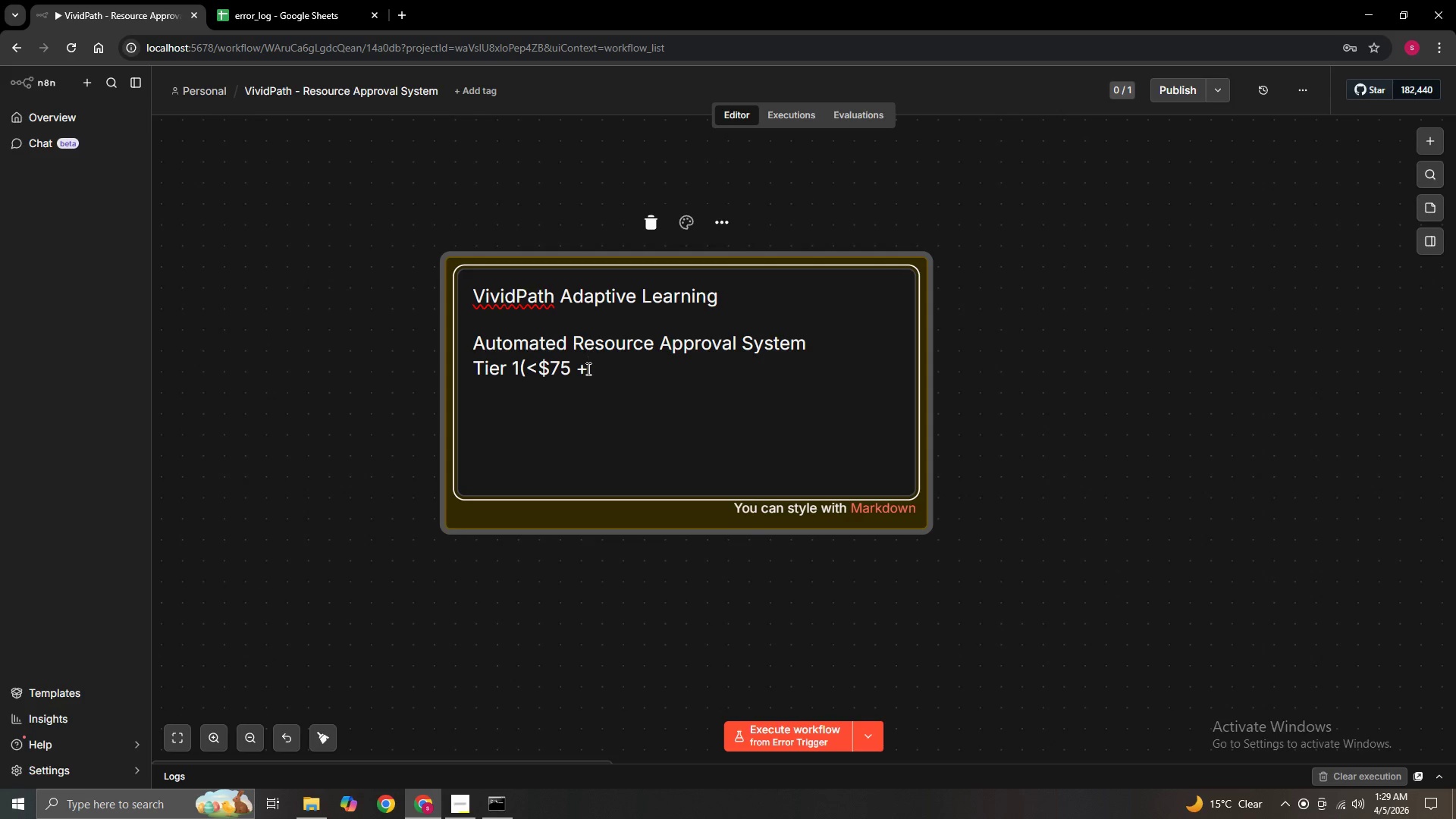 
wait(7.76)
 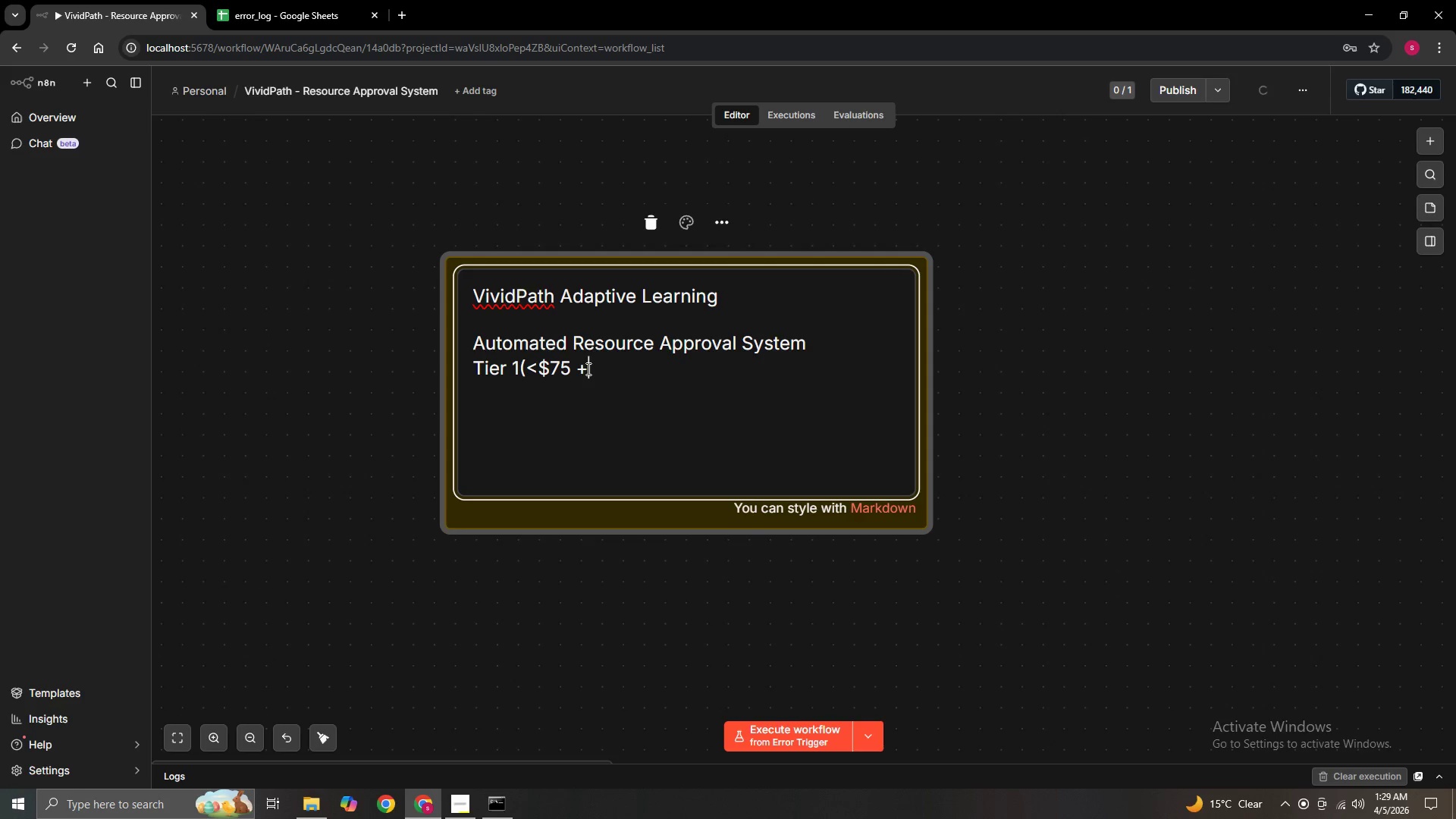 
type( Standard Supplies + Valid BudgetC)
key(Backspace)
type( Code)
 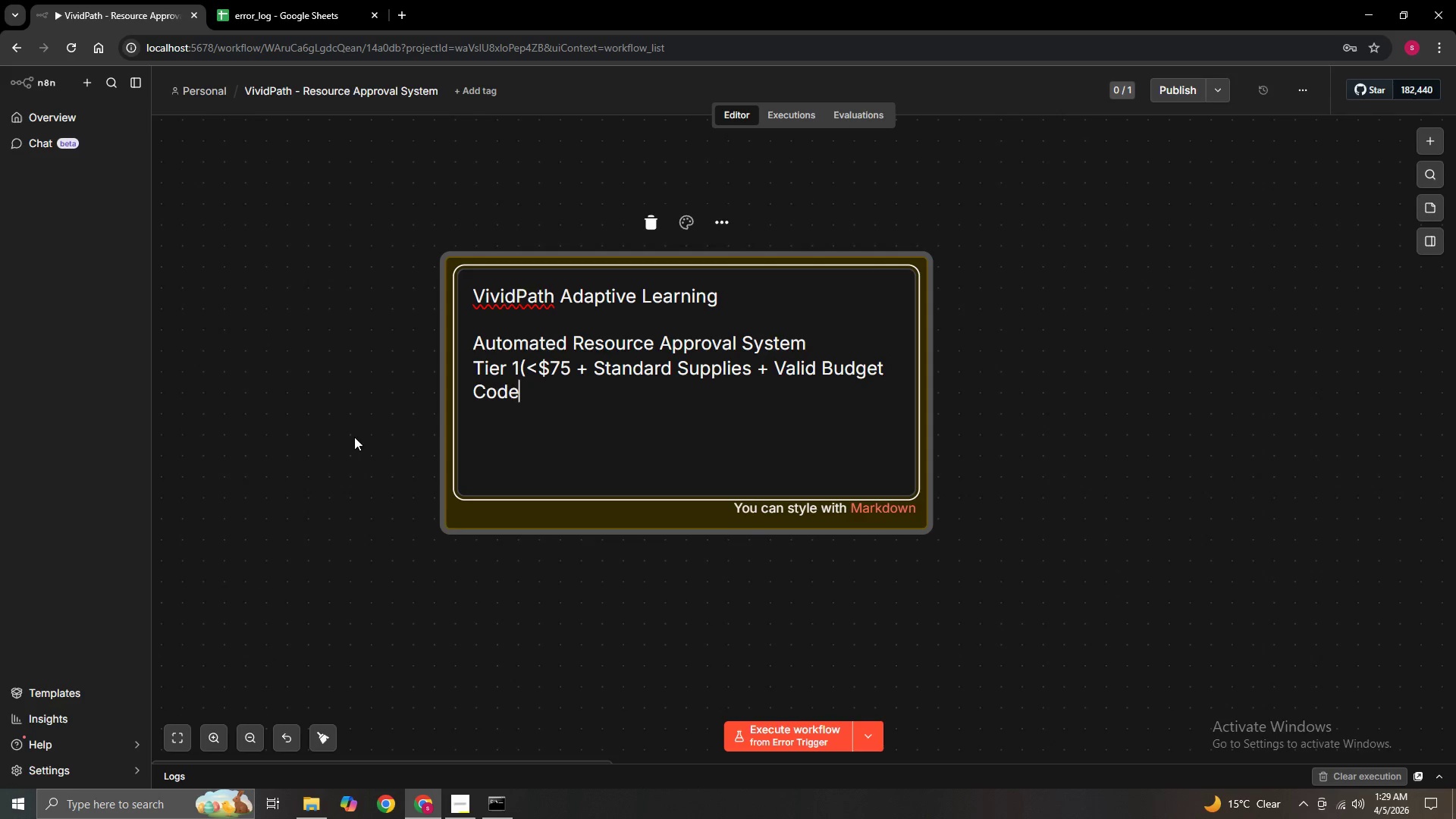 
hold_key(key=ControlLeft, duration=1.5)
scroll: coordinate [485, 554], scroll_direction: down, amount: 3.0
 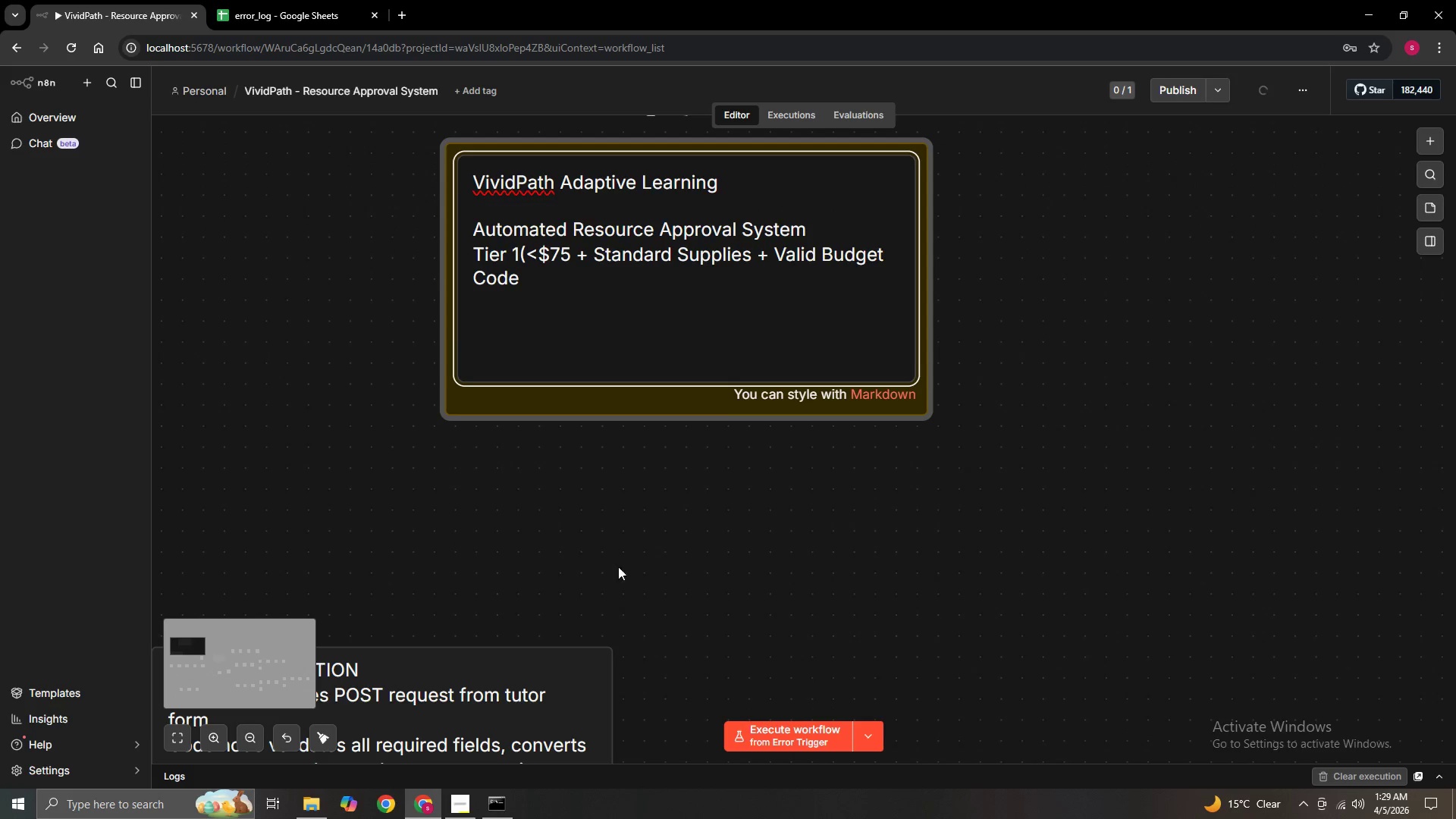 
scroll: coordinate [666, 579], scroll_direction: up, amount: 2.0
 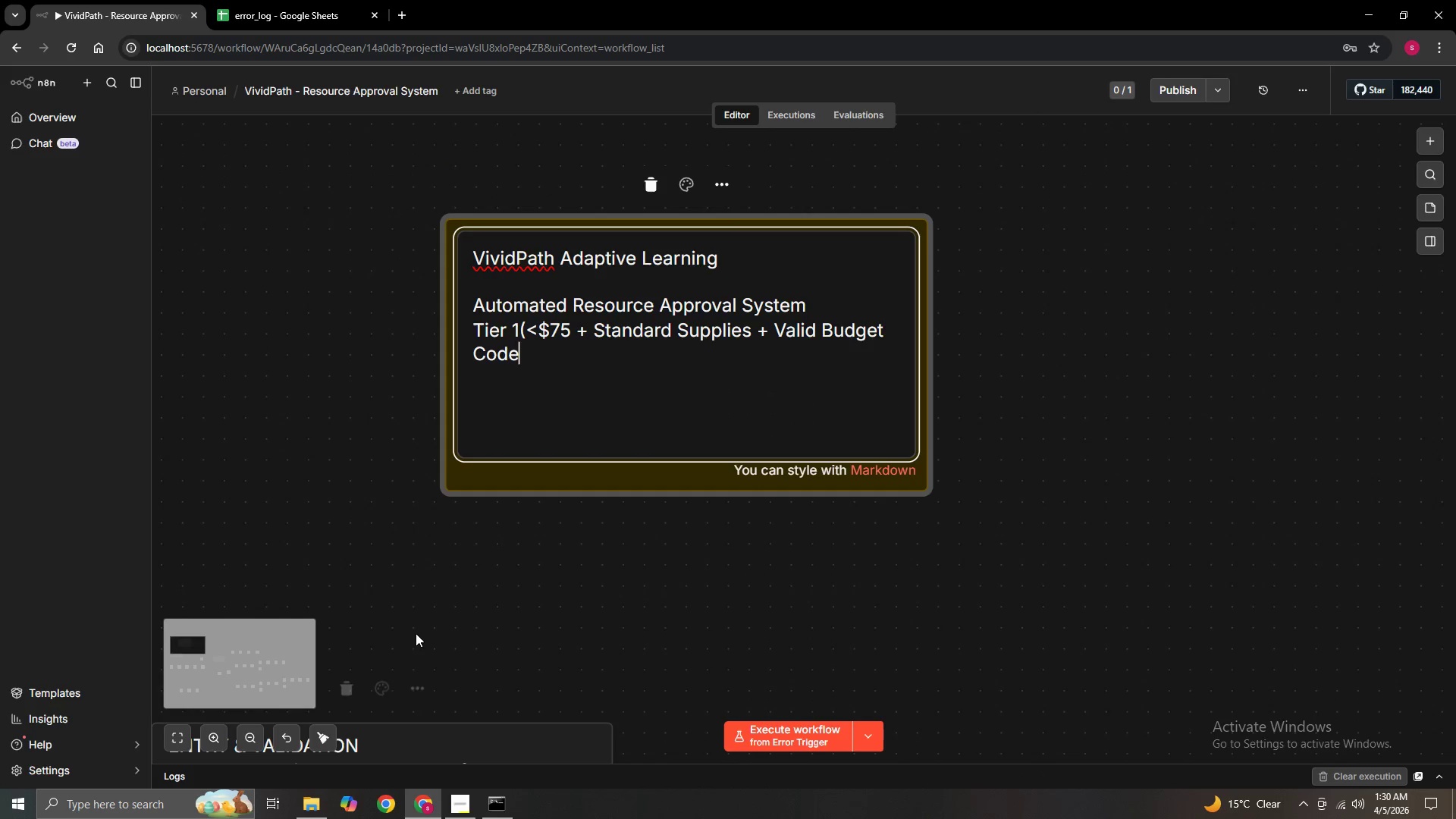 
hold_key(key=ControlLeft, duration=0.67)
 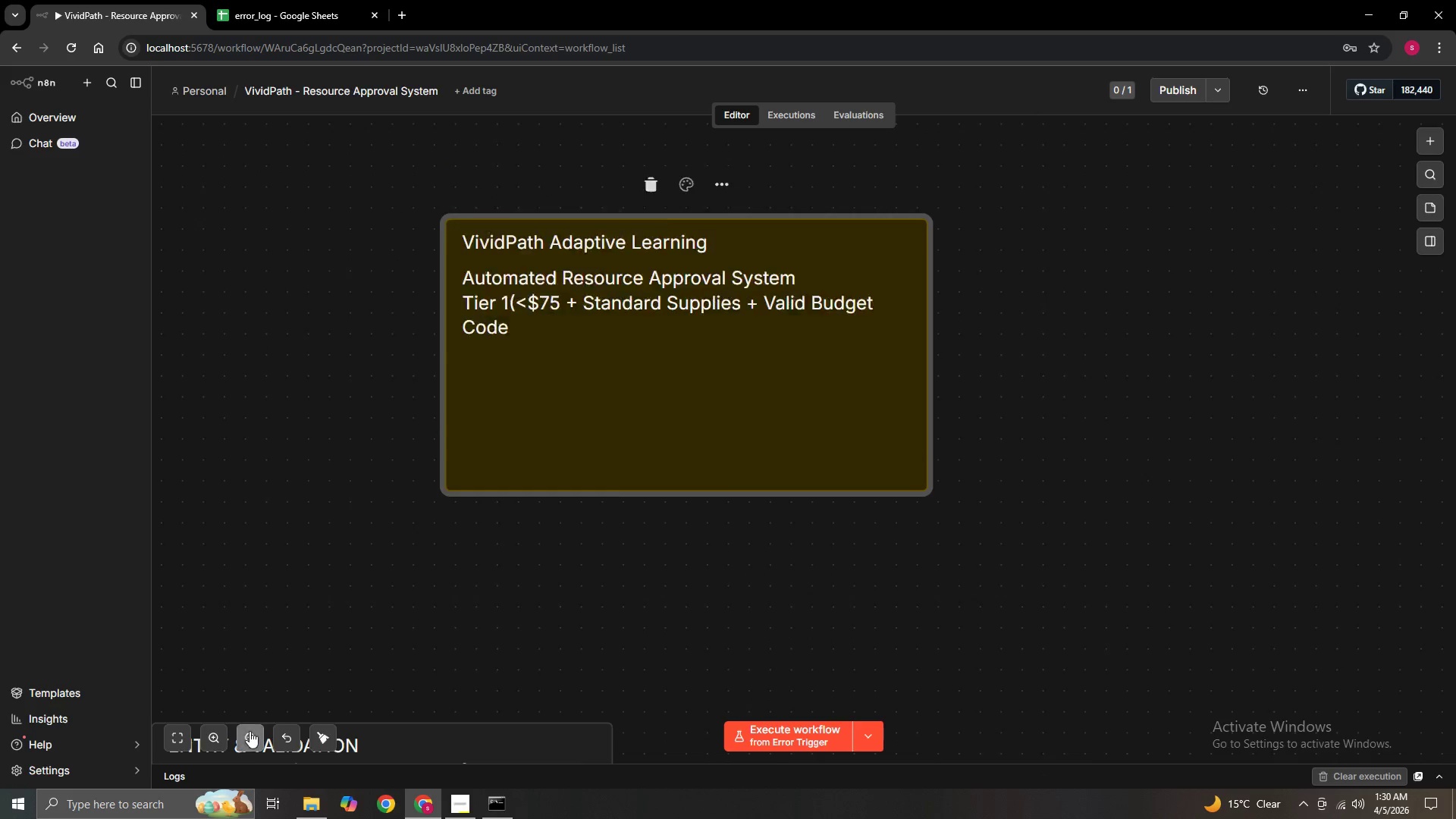 
double_click([249, 731])
 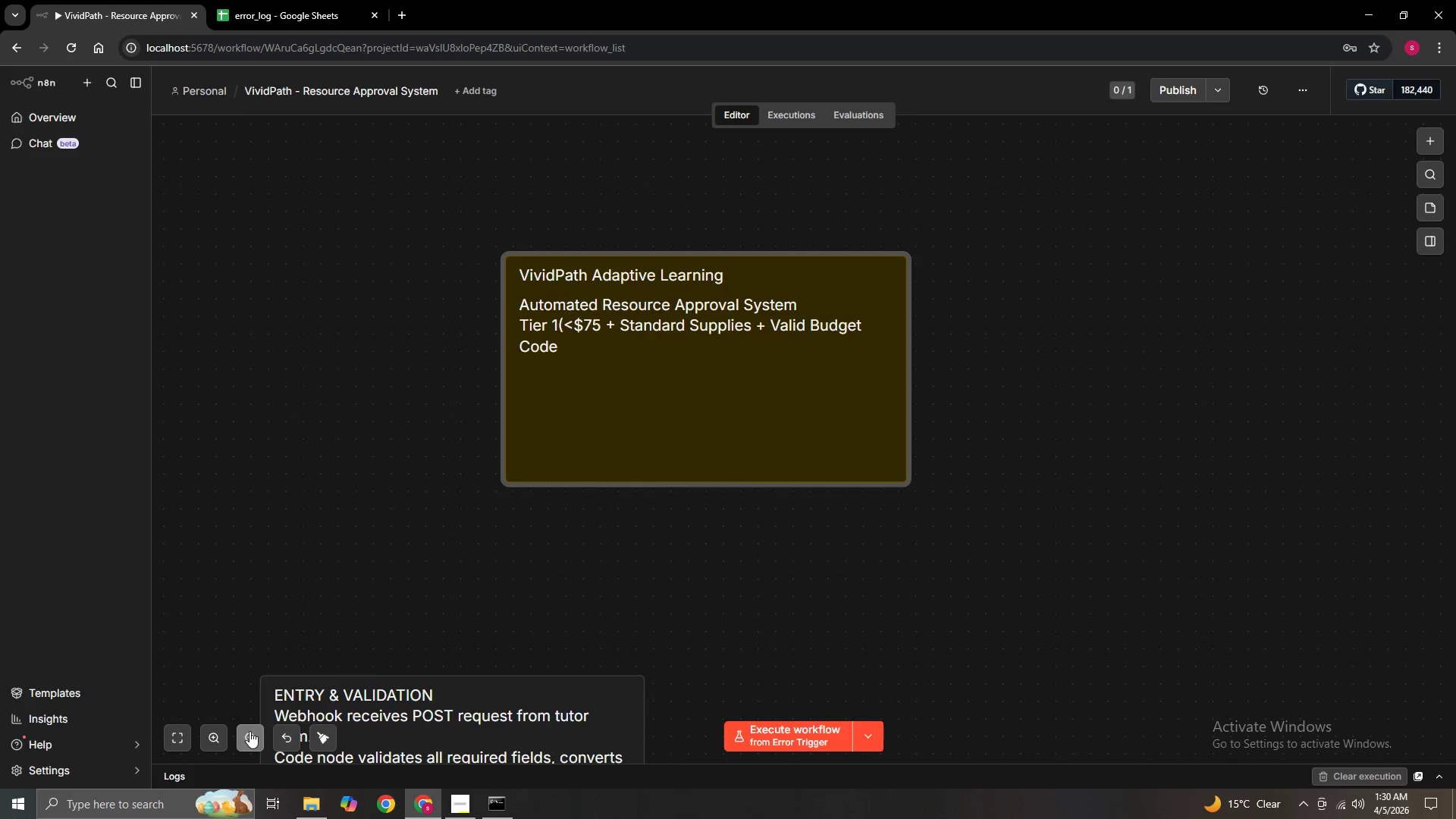 
triple_click([249, 731])
 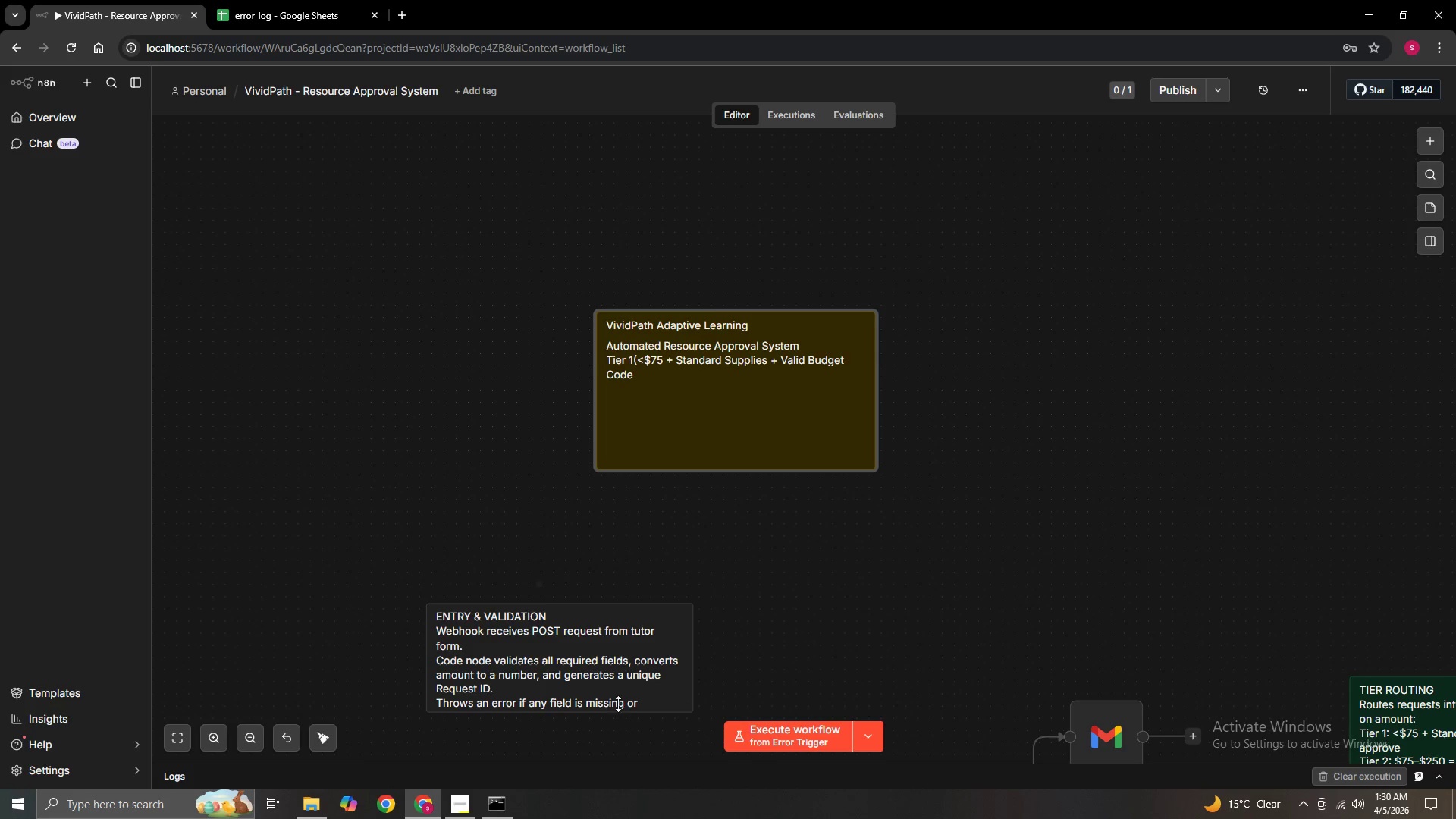 
hold_key(key=ControlLeft, duration=1.06)
scroll: coordinate [889, 607], scroll_direction: down, amount: 2.0
 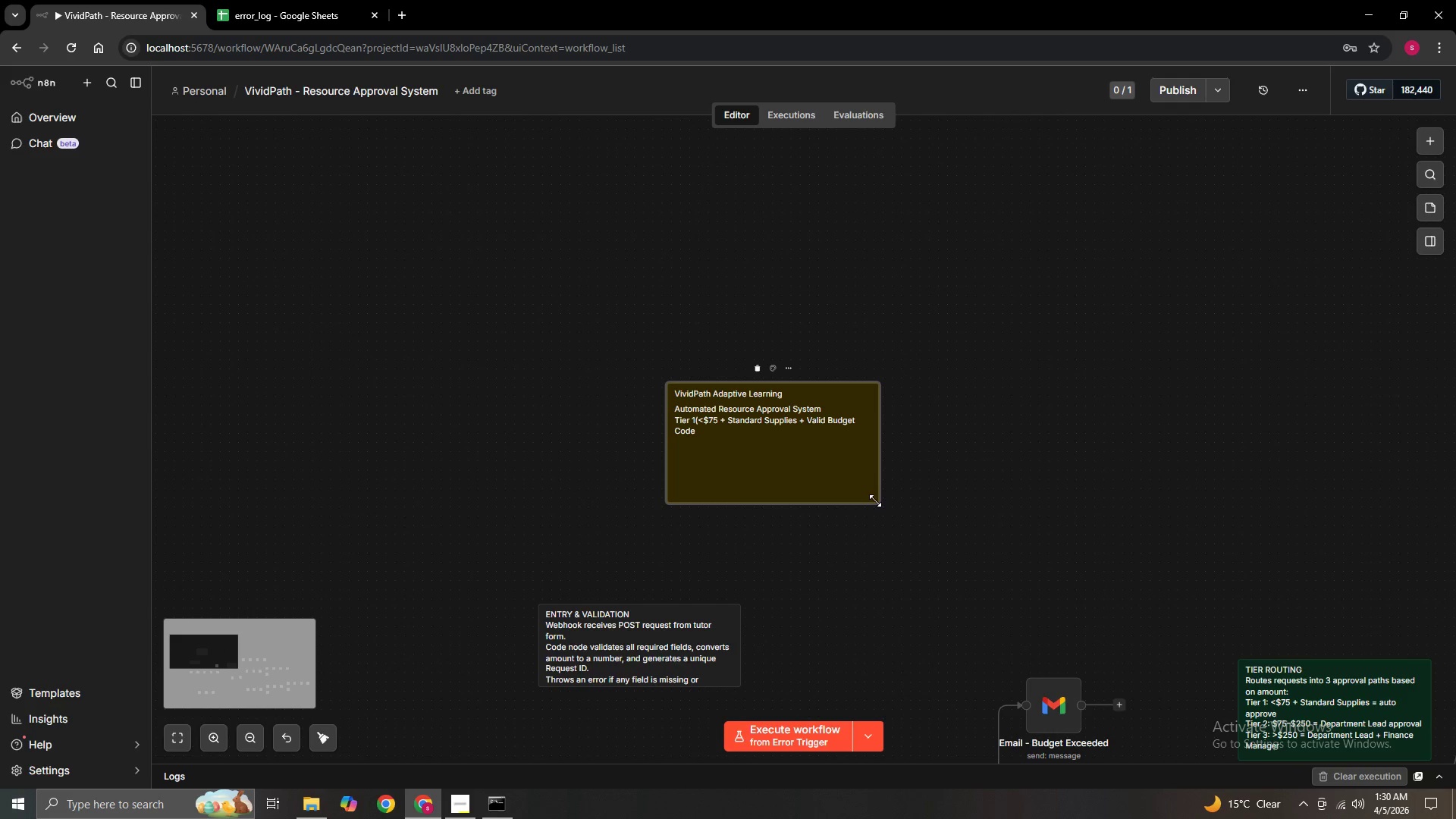 
left_click_drag(start_coordinate=[877, 500], to_coordinate=[1009, 542])
 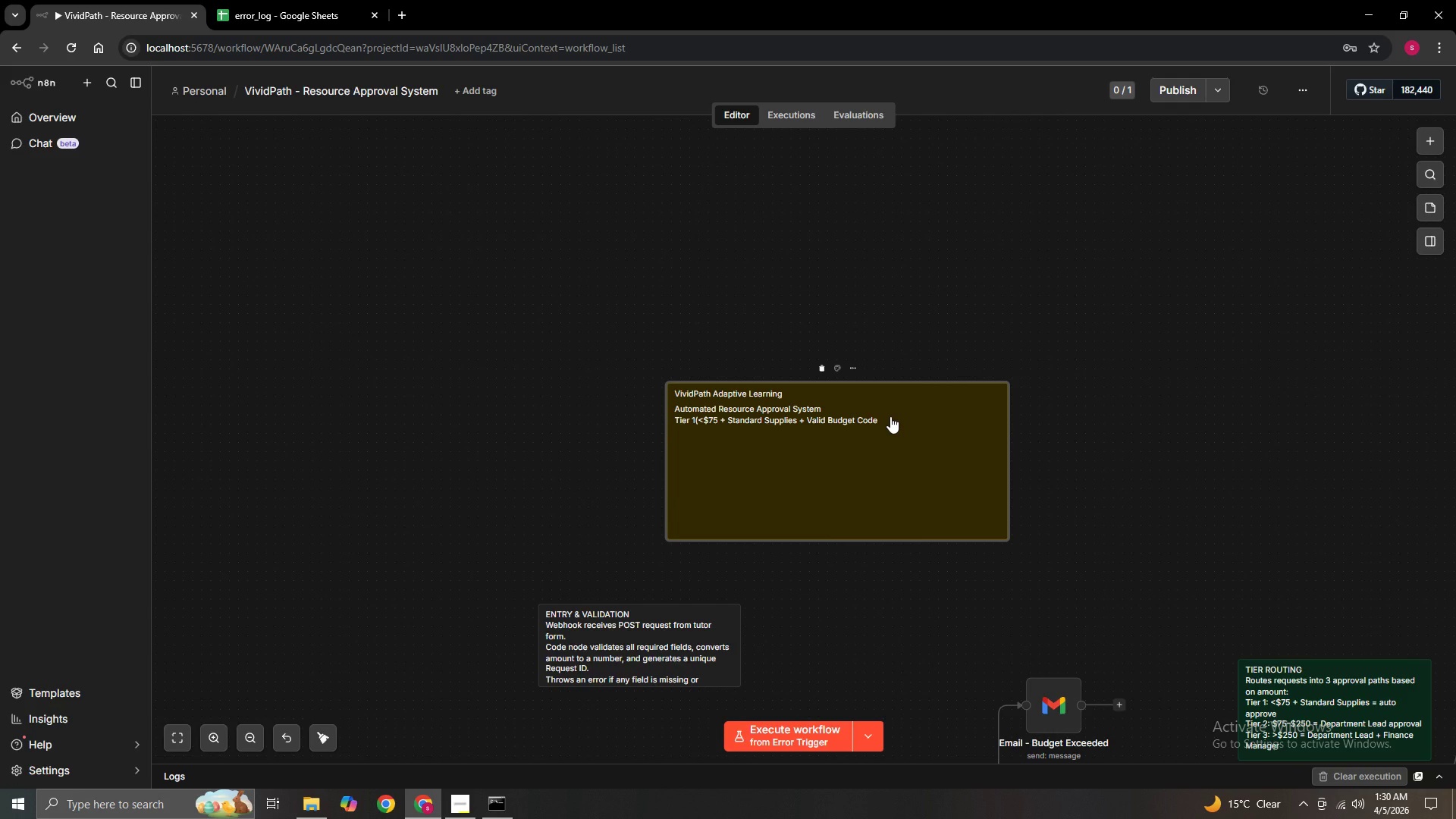 
double_click([890, 416])
 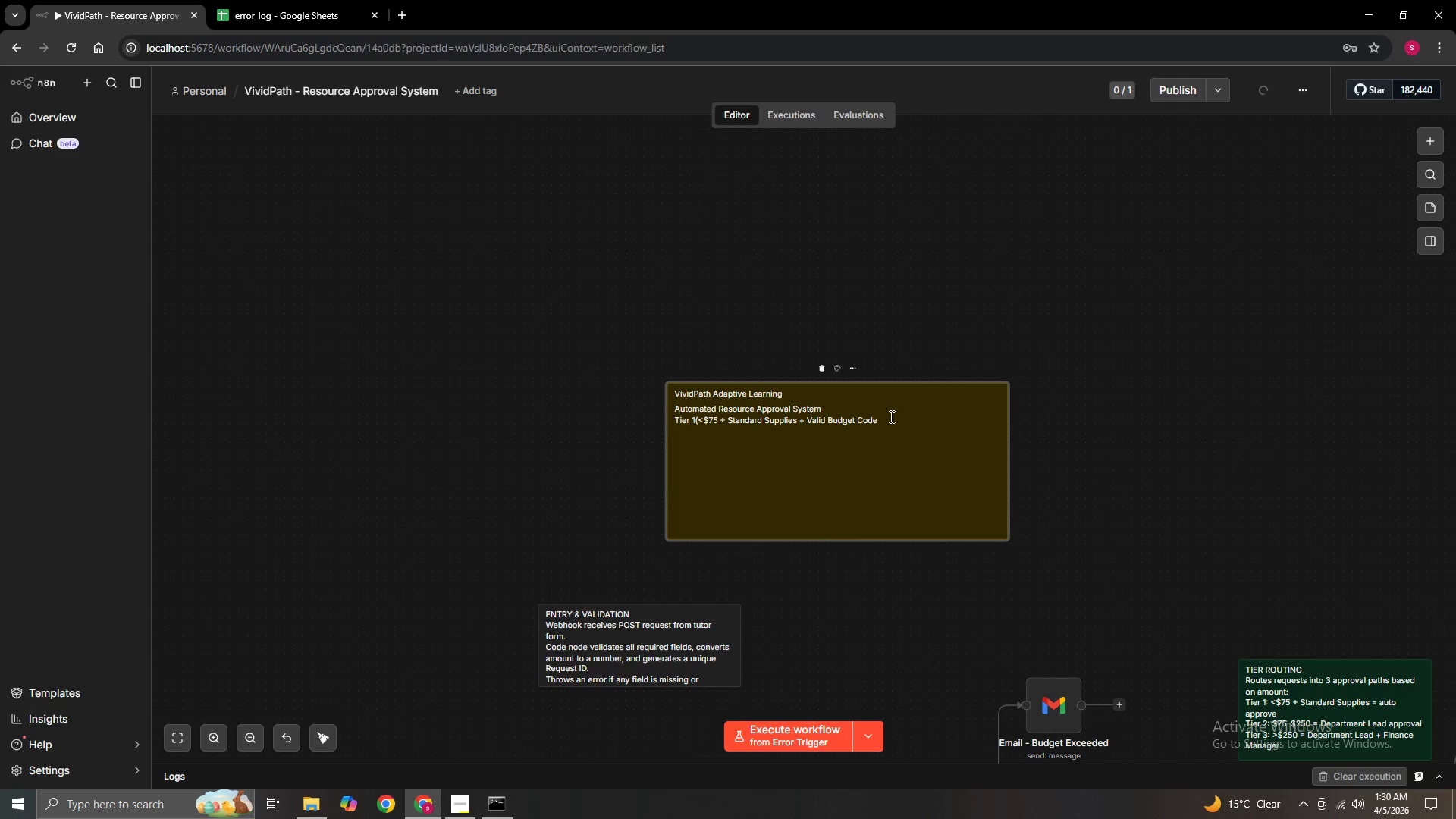 
triple_click([890, 416])
 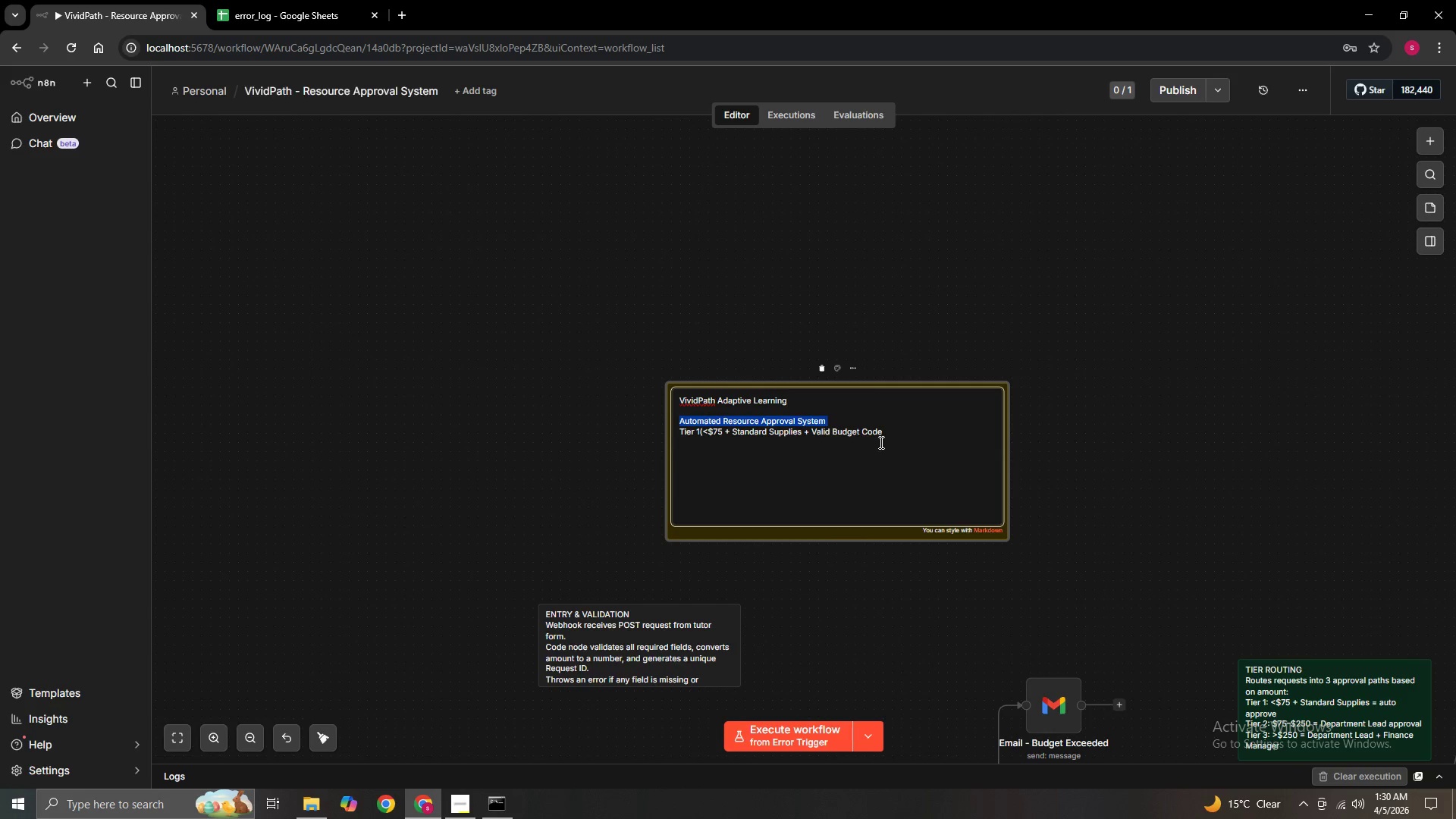 
left_click([883, 434])
 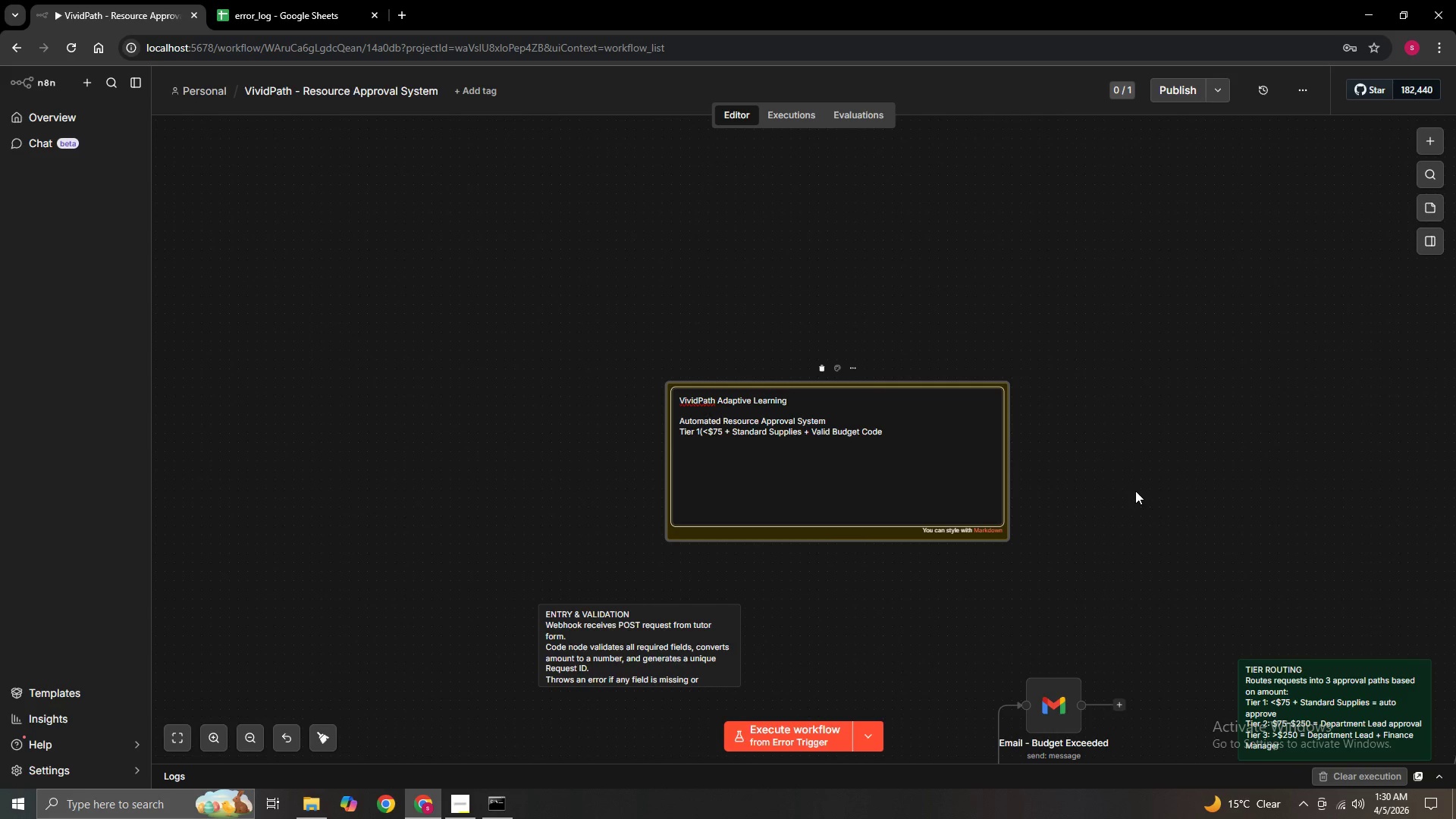 
hold_key(key=ControlLeft, duration=1.38)
scroll: coordinate [1136, 491], scroll_direction: up, amount: 2.0
 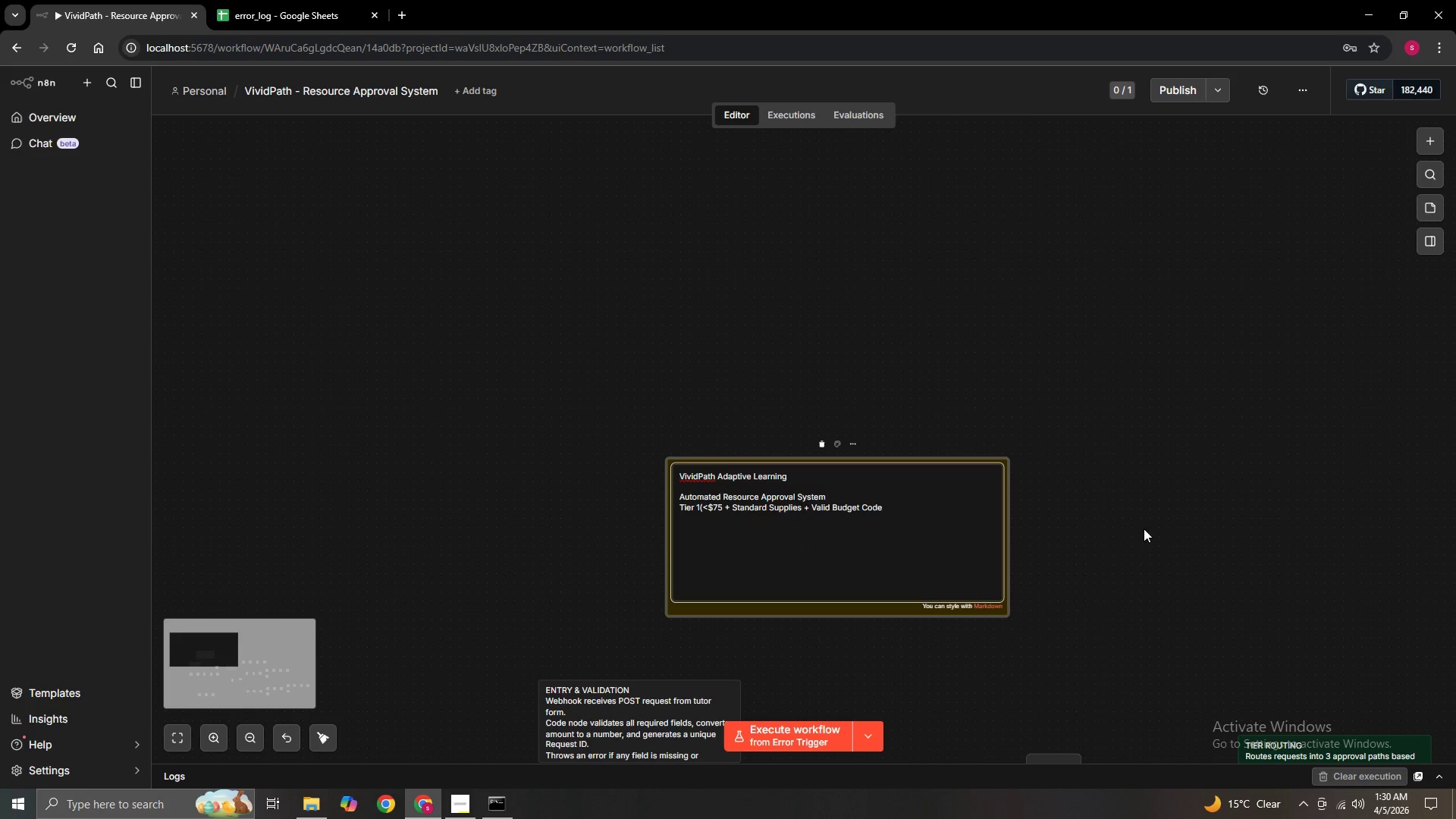 
left_click_drag(start_coordinate=[1136, 548], to_coordinate=[1103, 529])
 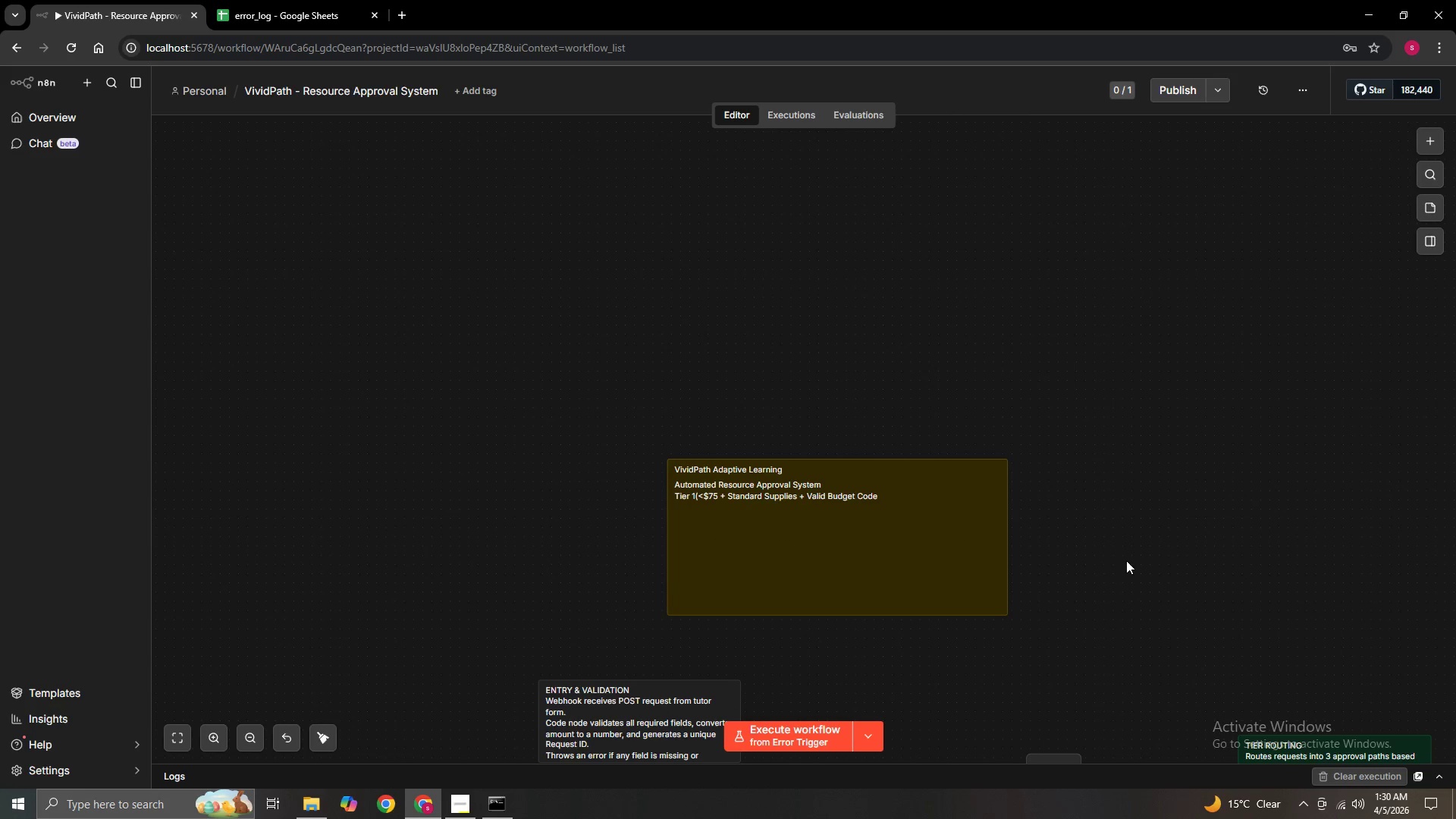 
hold_key(key=ControlLeft, duration=1.51)
left_click_drag(start_coordinate=[1120, 564], to_coordinate=[996, 435])
 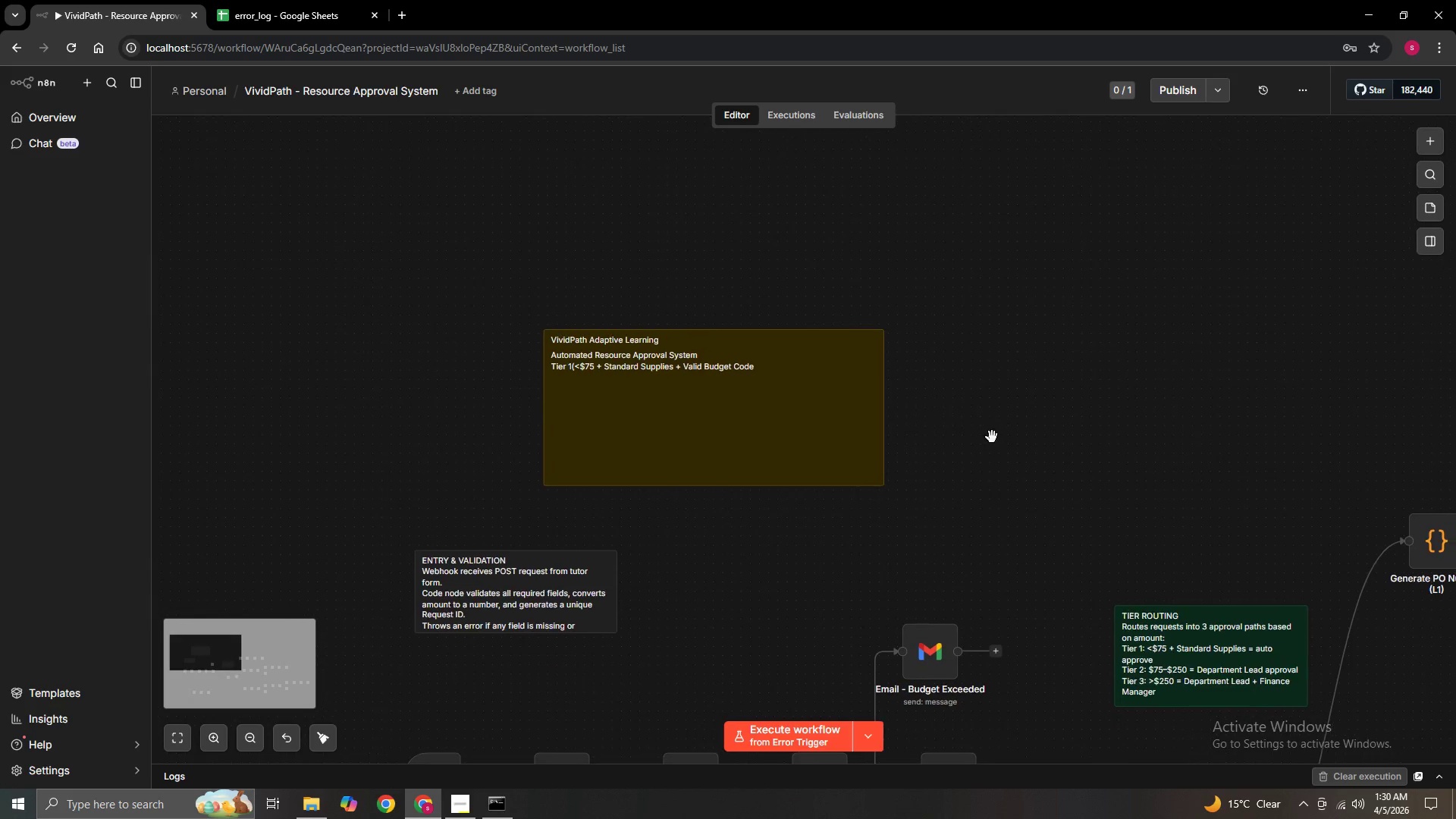 
hold_key(key=ControlLeft, duration=1.52)
left_click_drag(start_coordinate=[911, 443], to_coordinate=[1023, 504])
 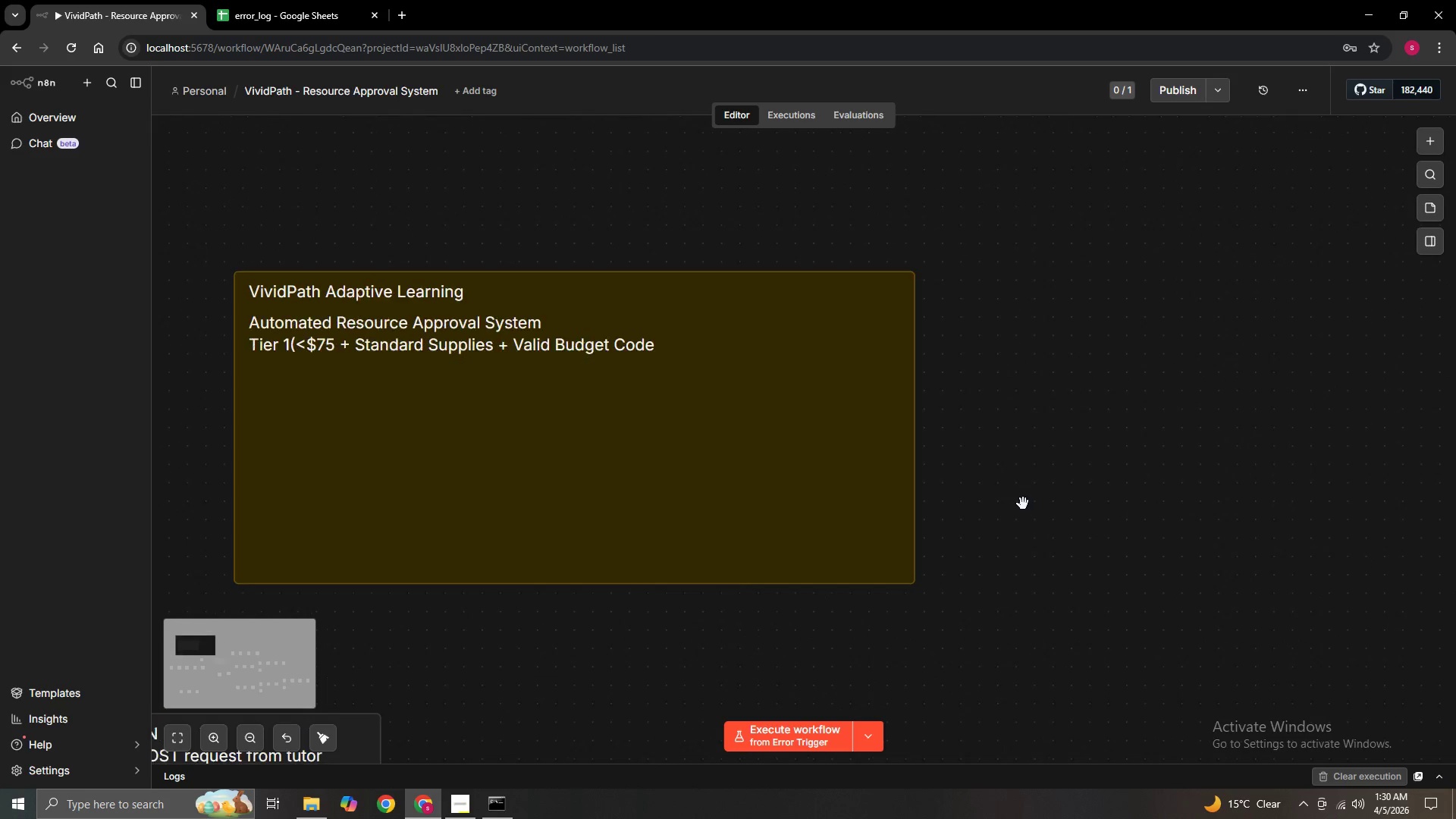 
scroll: coordinate [991, 450], scroll_direction: up, amount: 3.0
 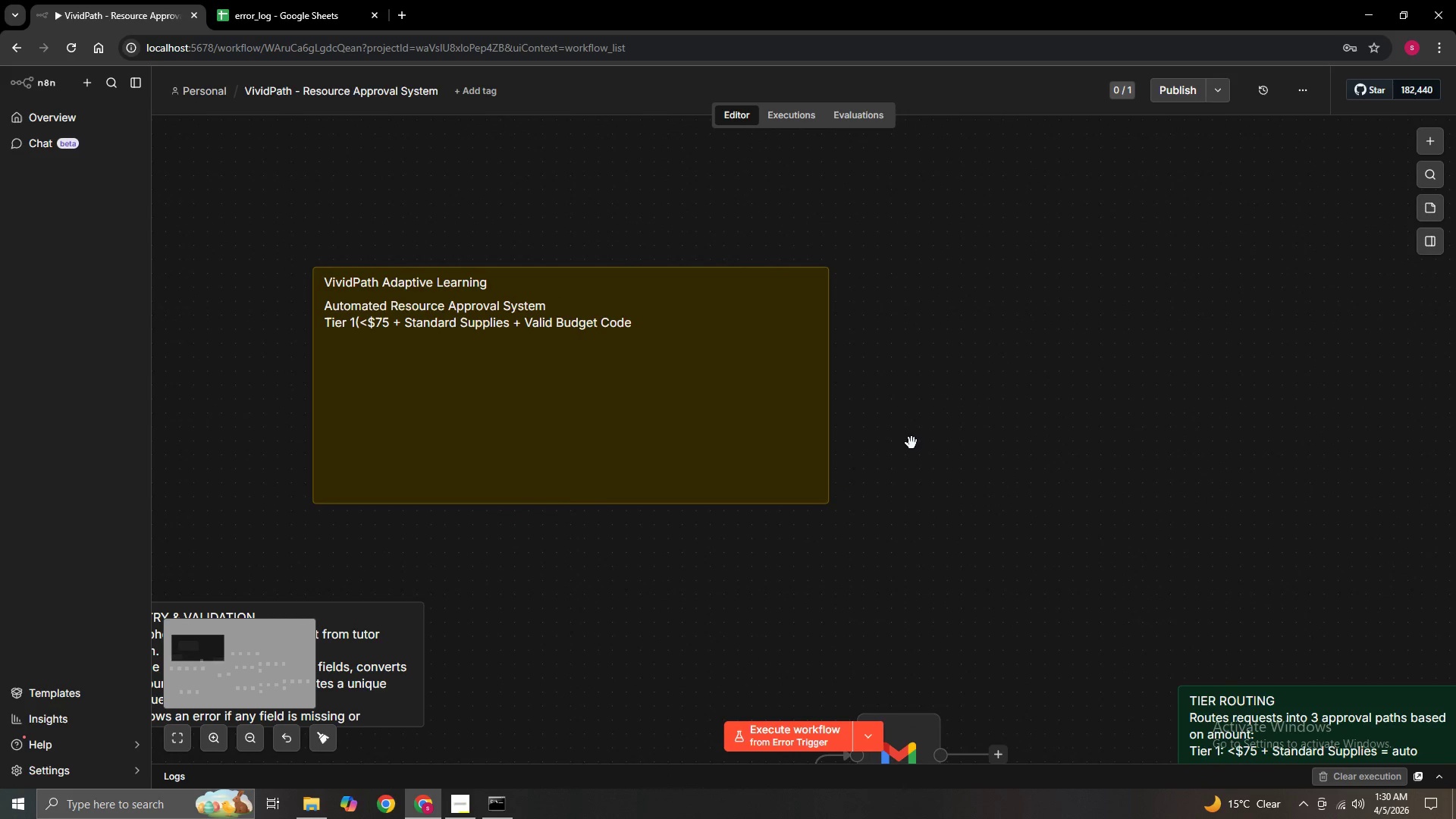 
hold_key(key=ControlLeft, duration=1.52)
left_click_drag(start_coordinate=[990, 502], to_coordinate=[1107, 520])
 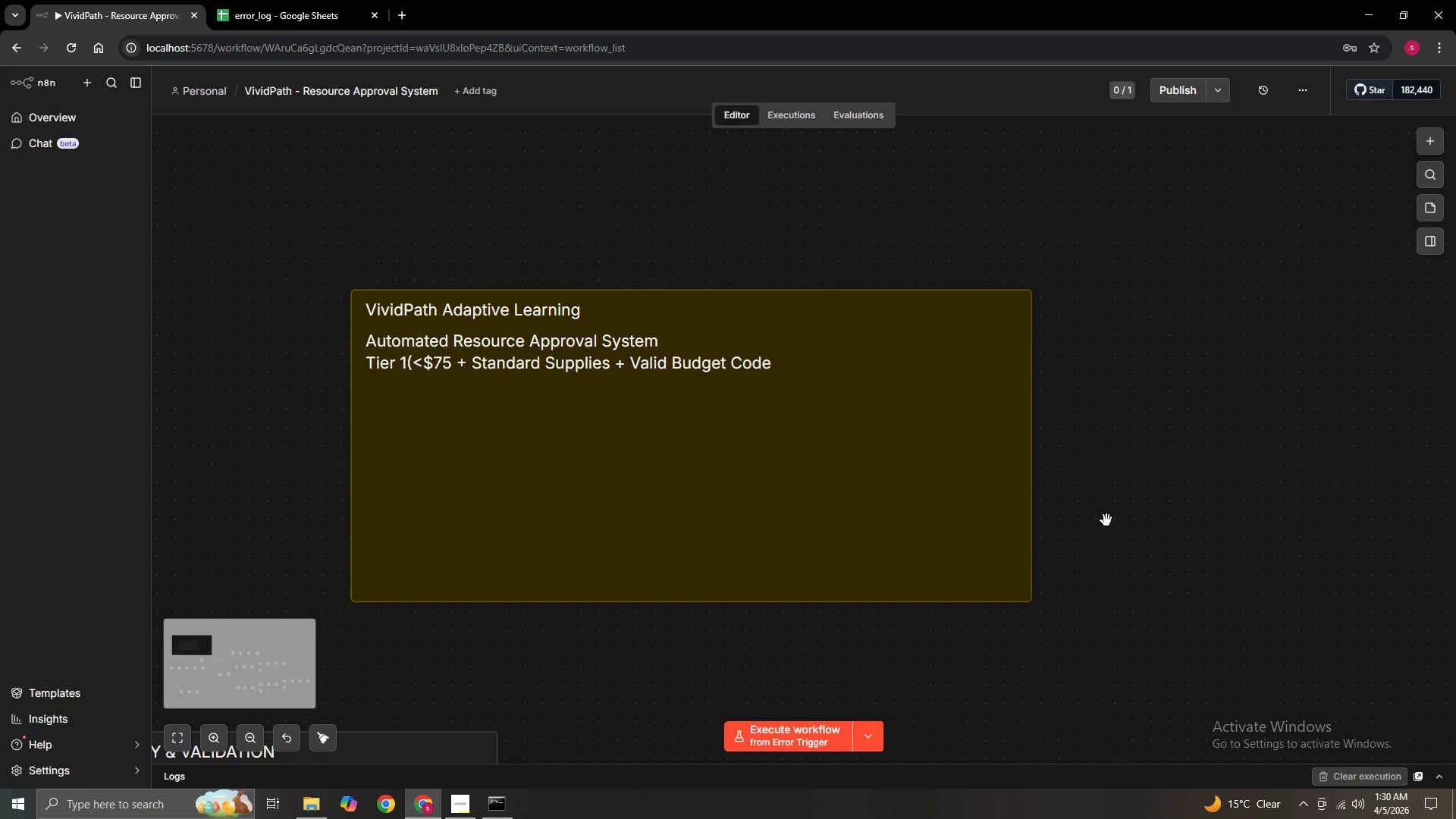 
scroll: coordinate [1023, 504], scroll_direction: up, amount: 2.0
 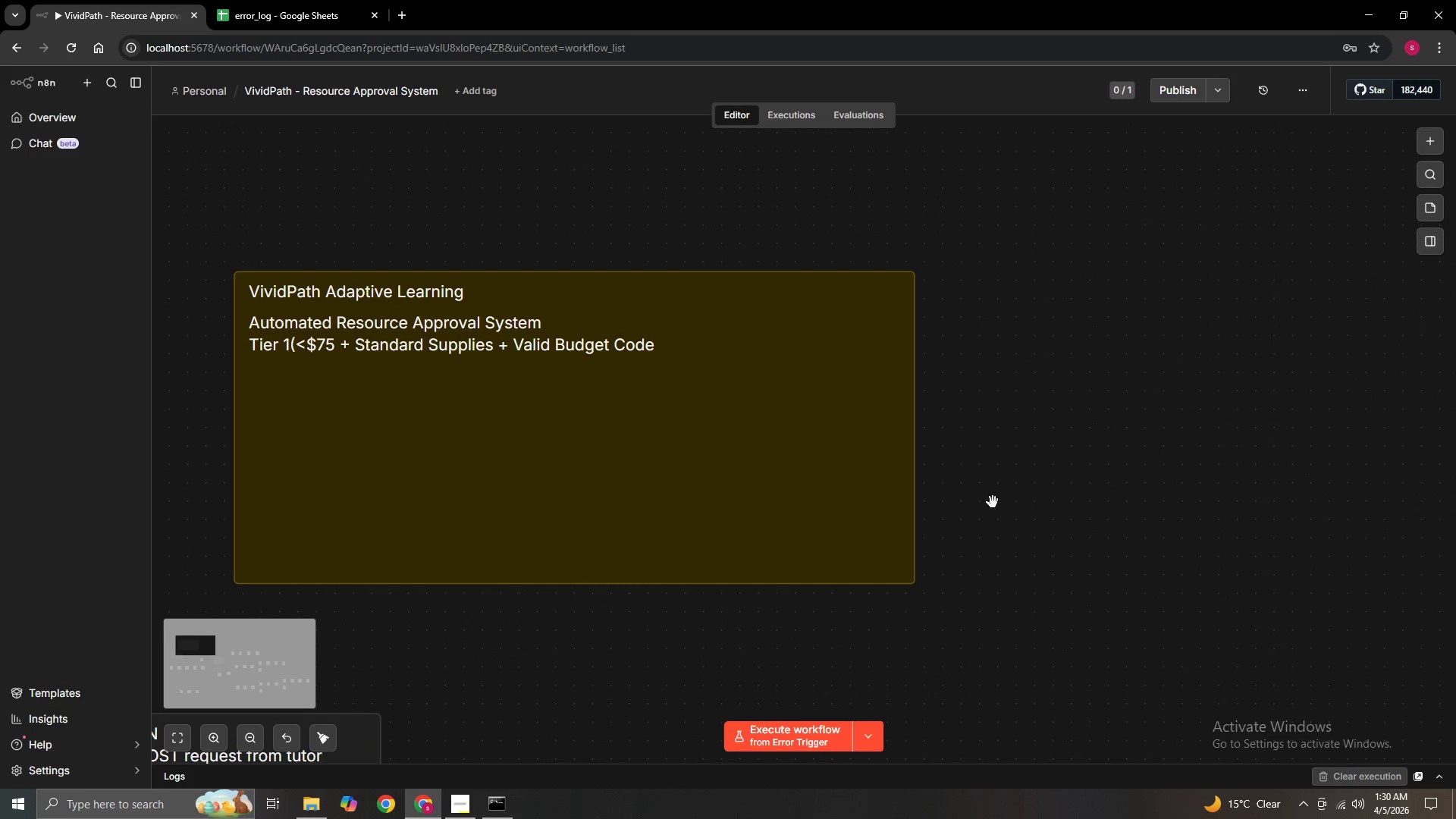 
hold_key(key=ControlLeft, duration=1.45)
scroll: coordinate [1106, 520], scroll_direction: down, amount: 1.0
 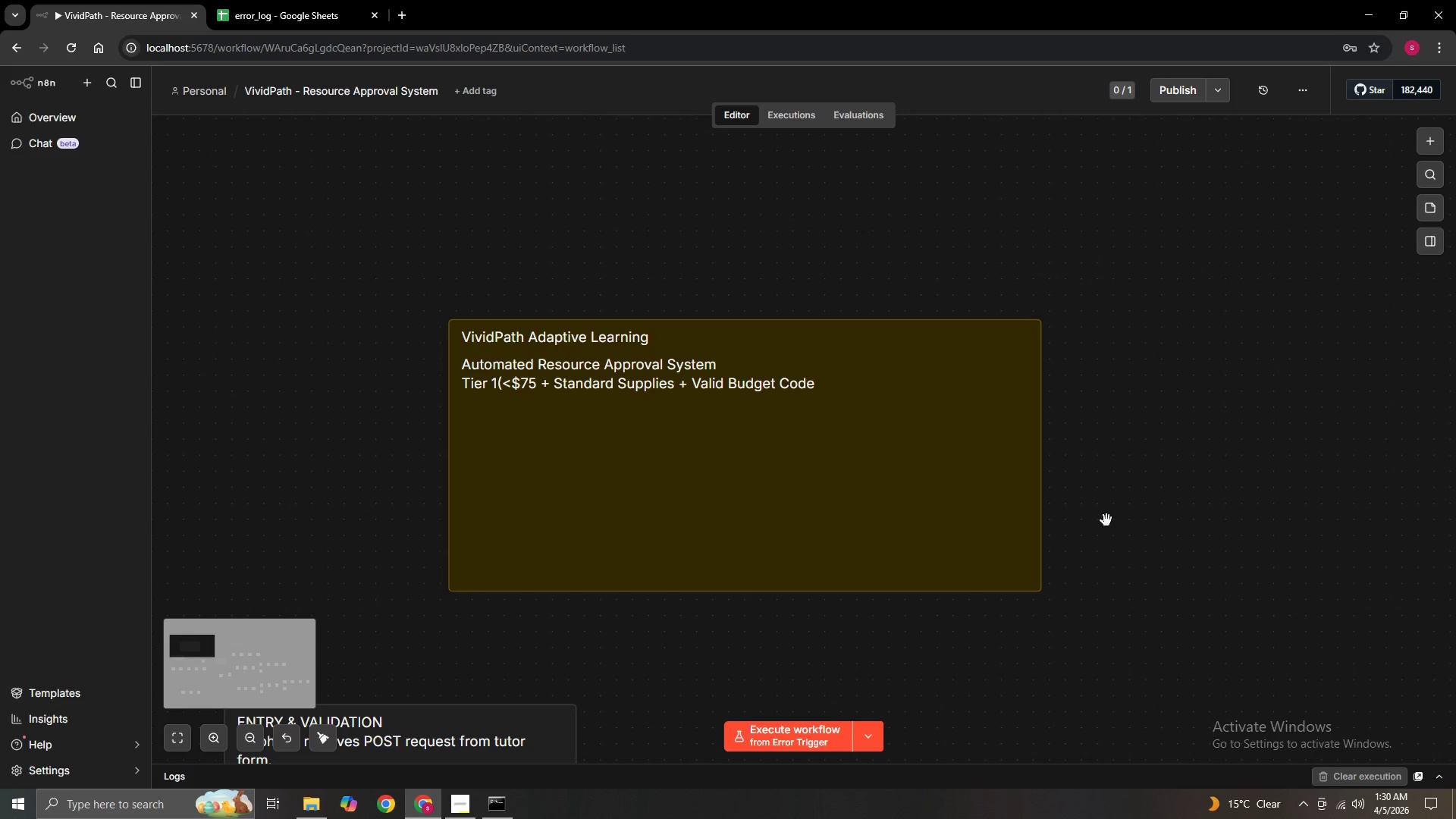 
scroll: coordinate [1106, 520], scroll_direction: up, amount: 1.0
 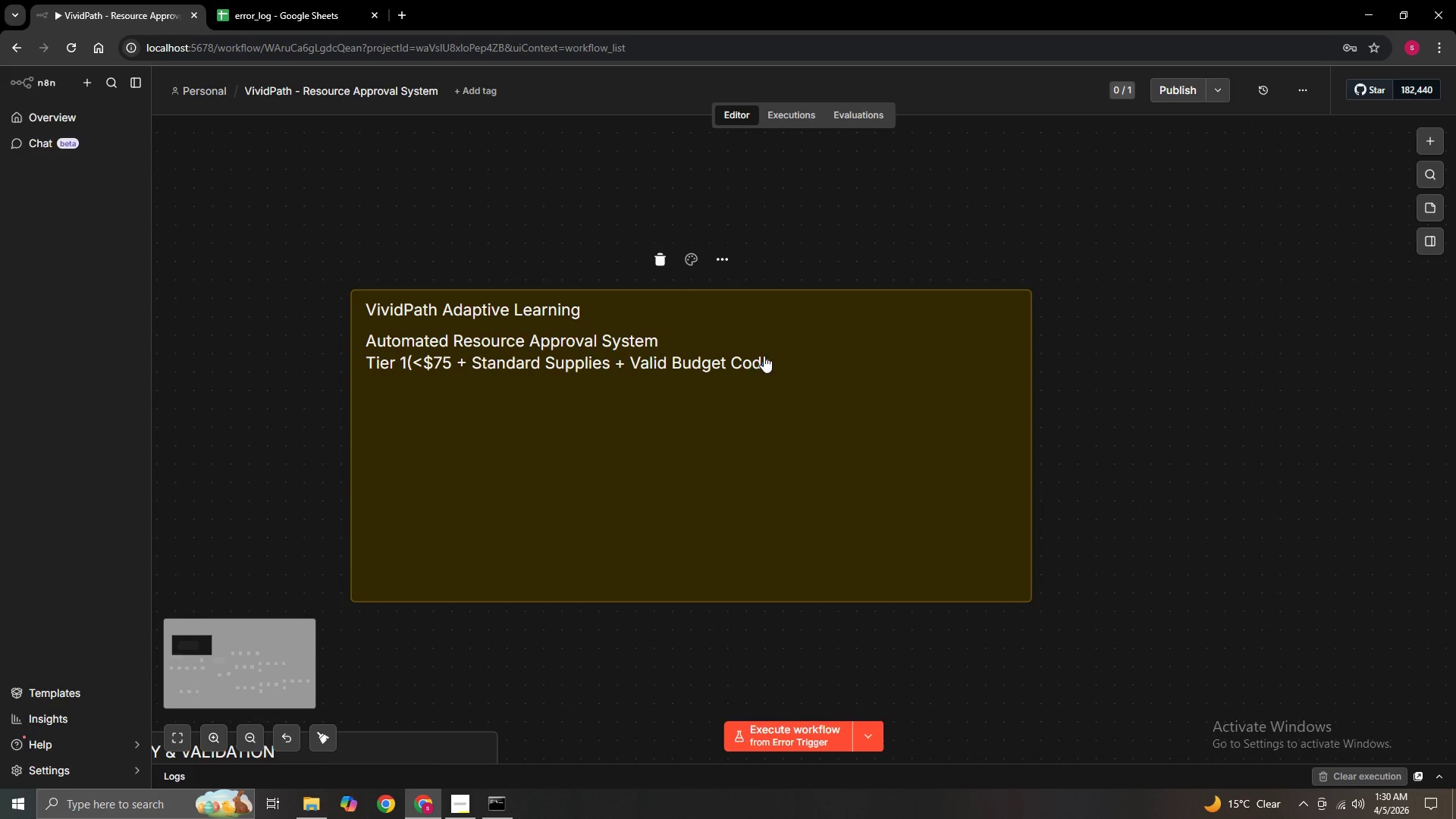 
left_click([778, 359])
 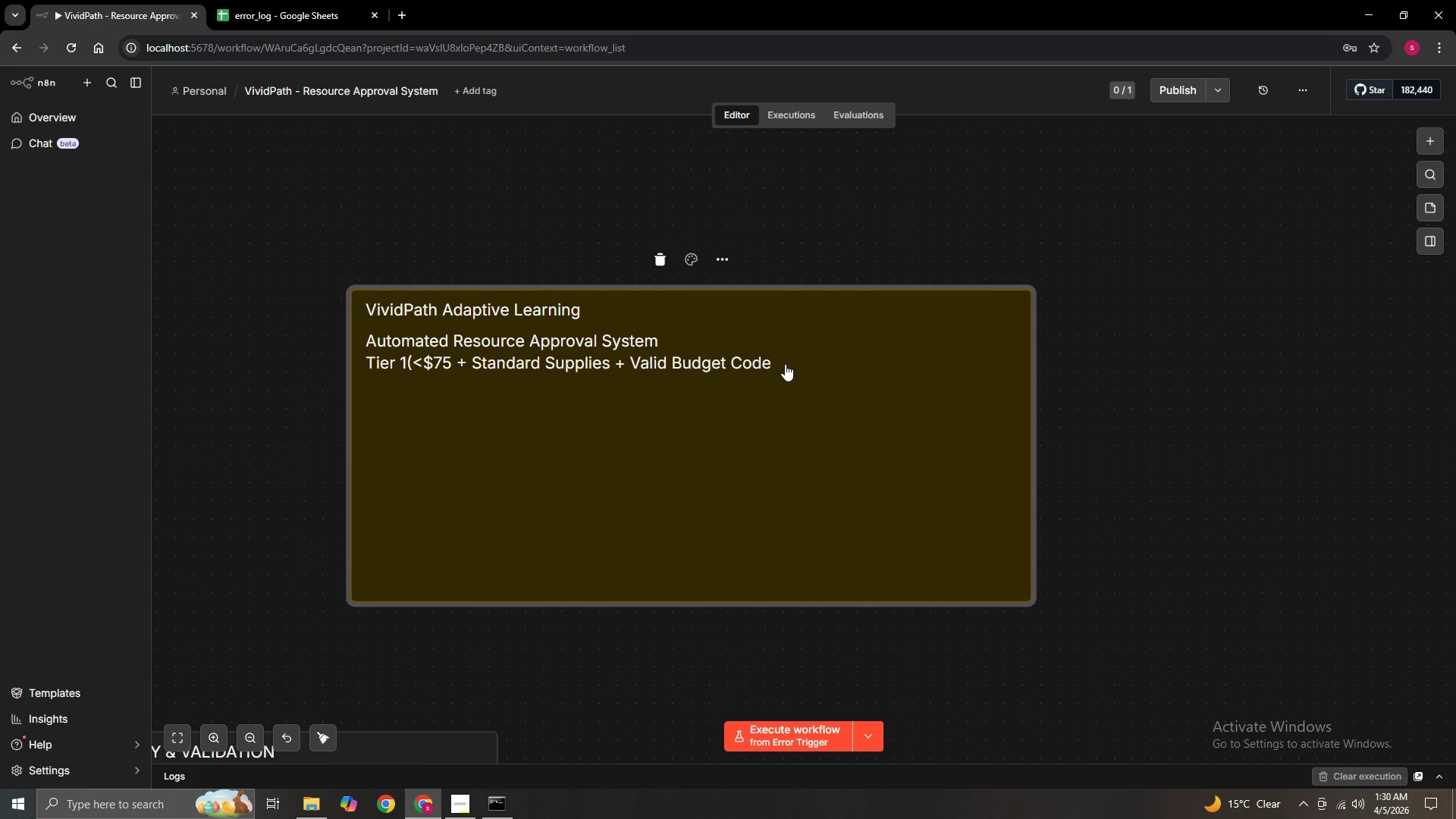 
double_click([785, 364])
 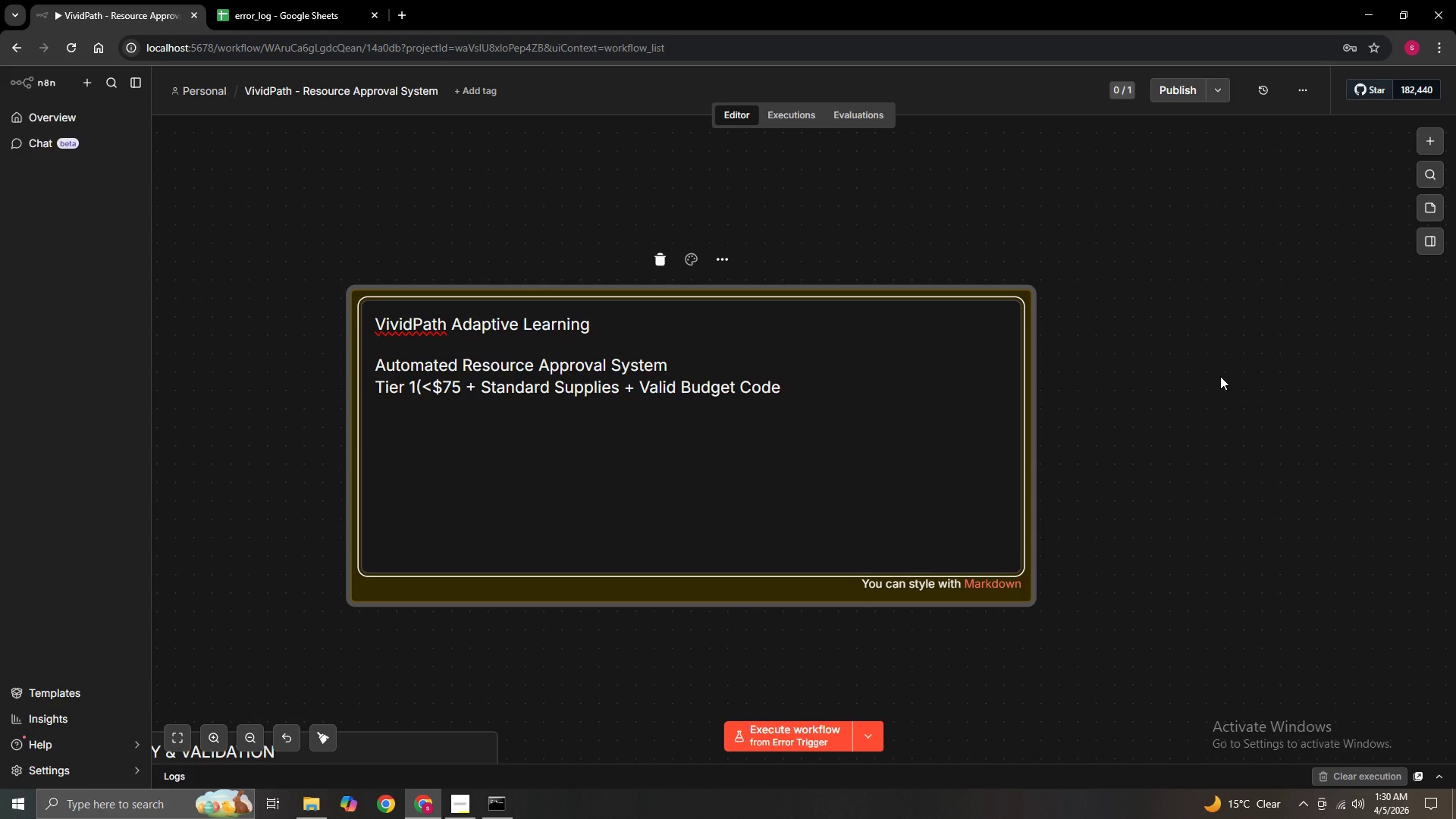 
key(Shift+0)
 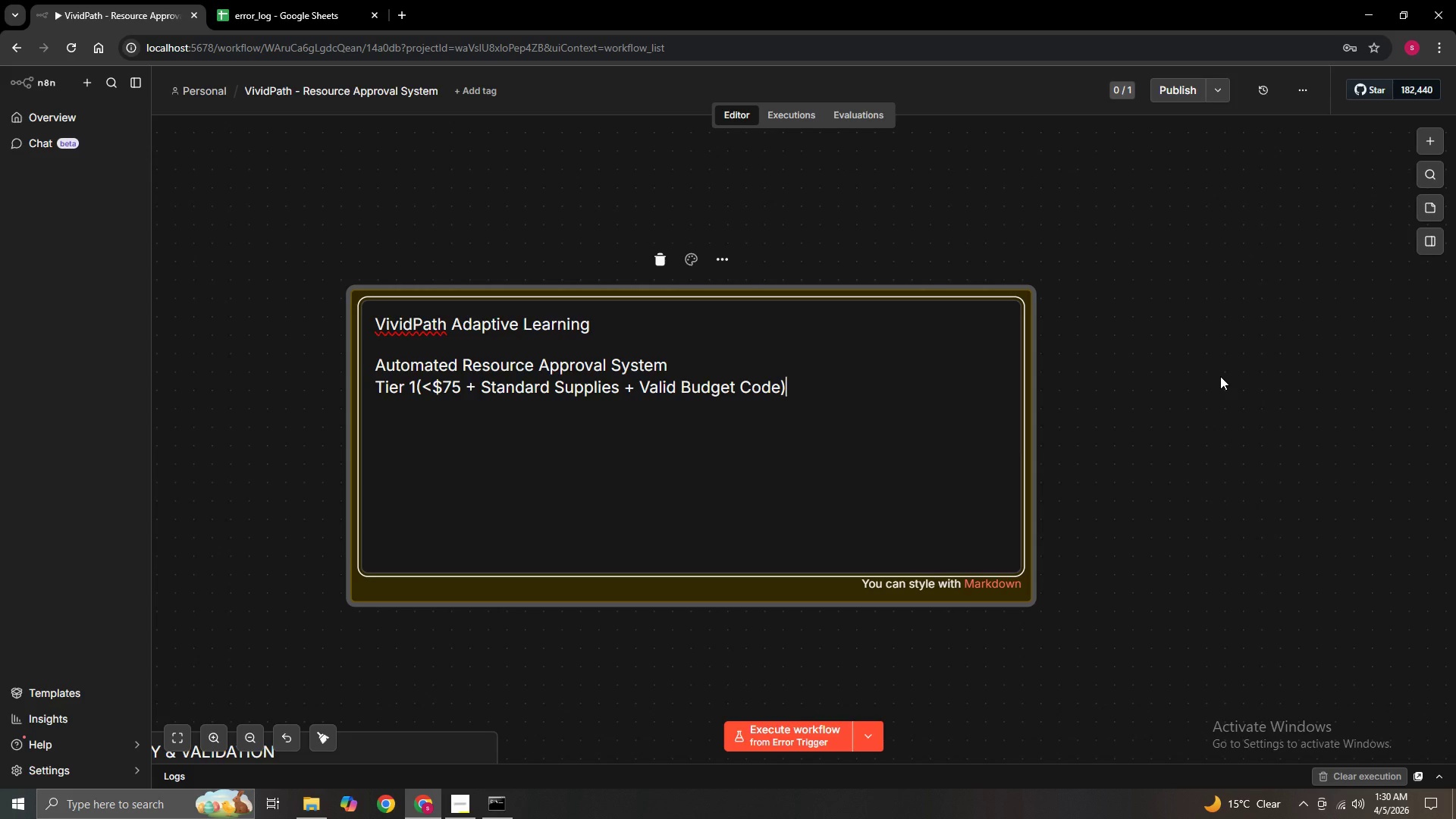 
wait(6.06)
 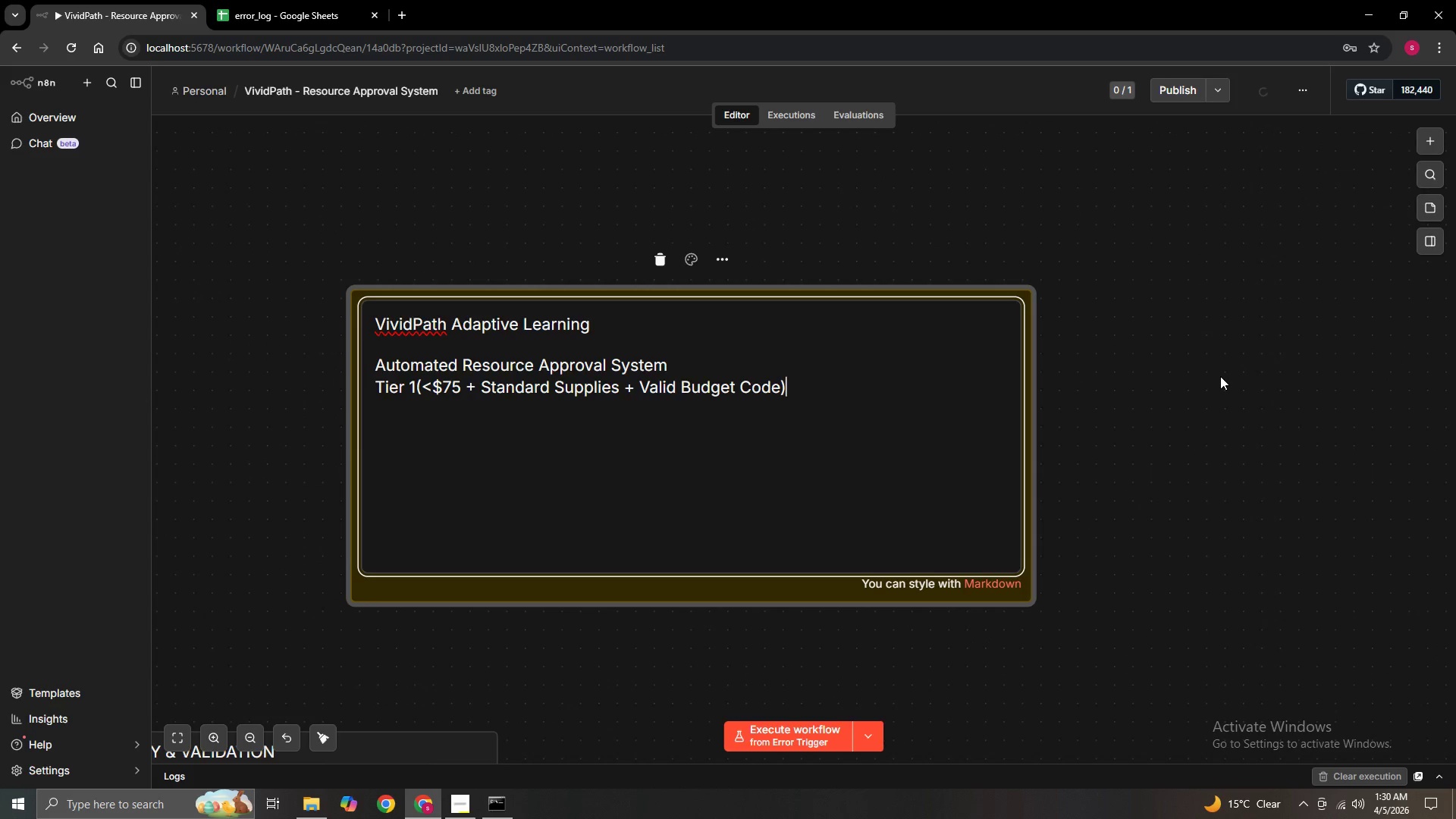 
key(Minus)
 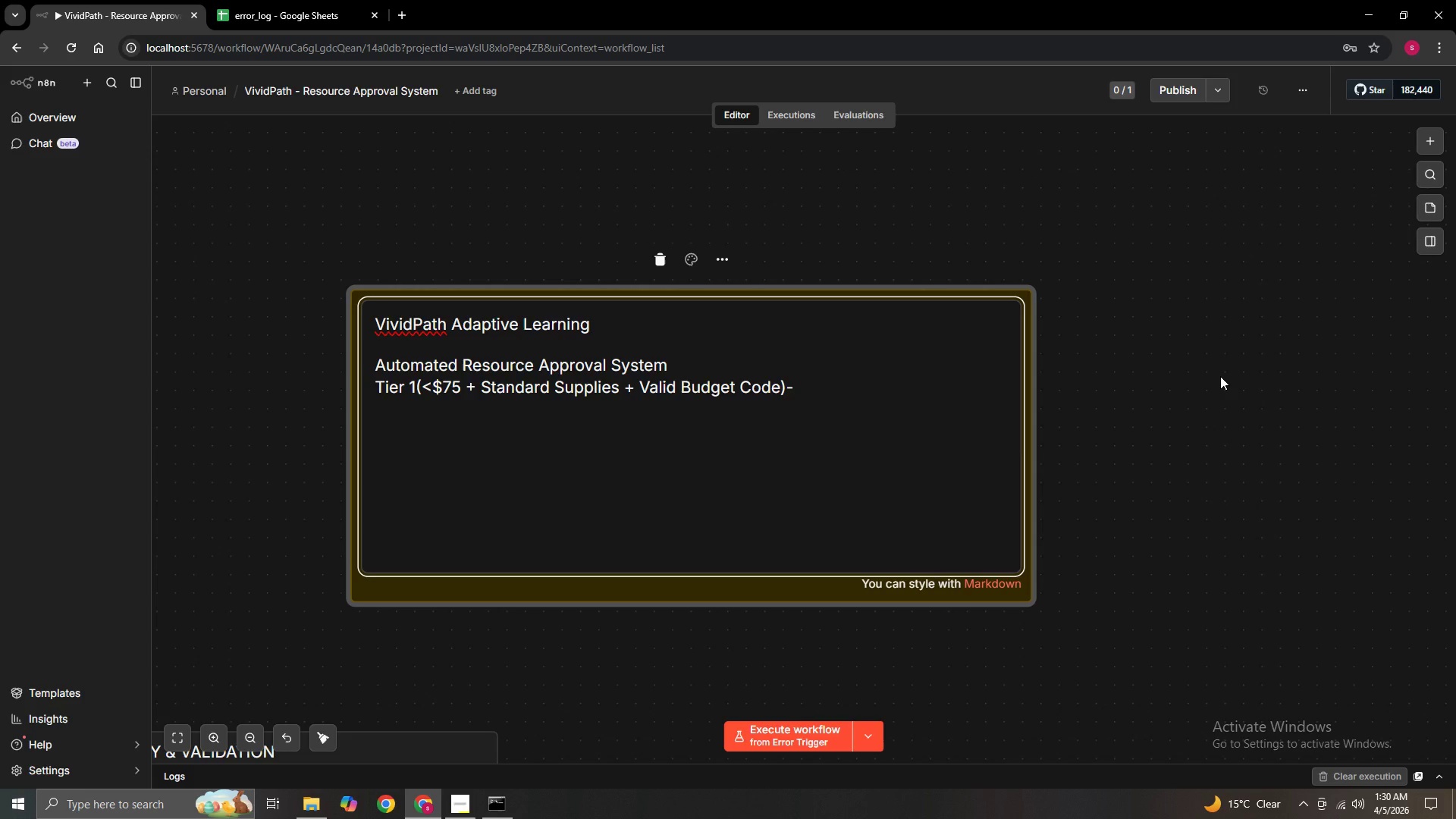 
key(Shift+Period)
 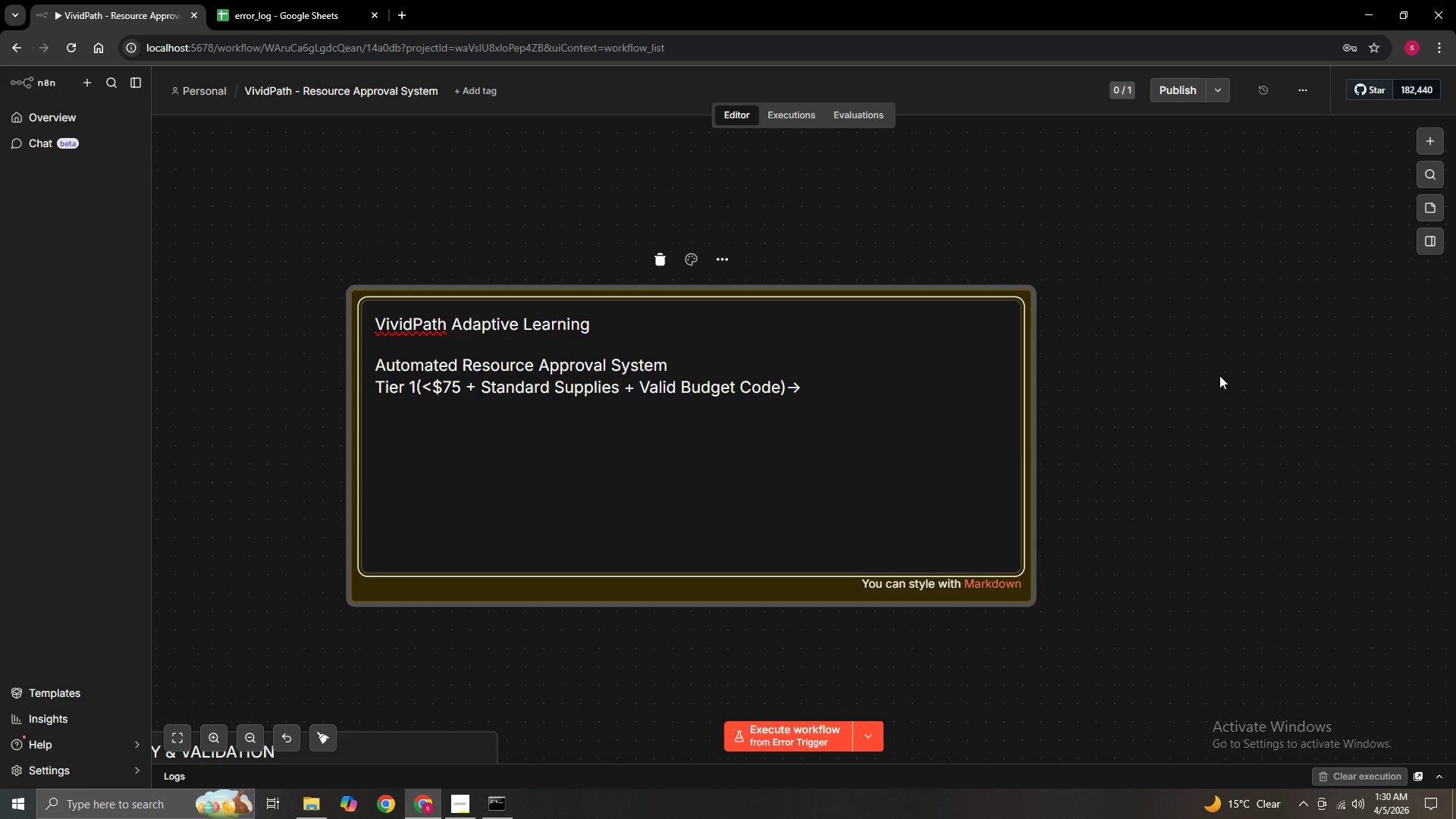 
key(Space)
 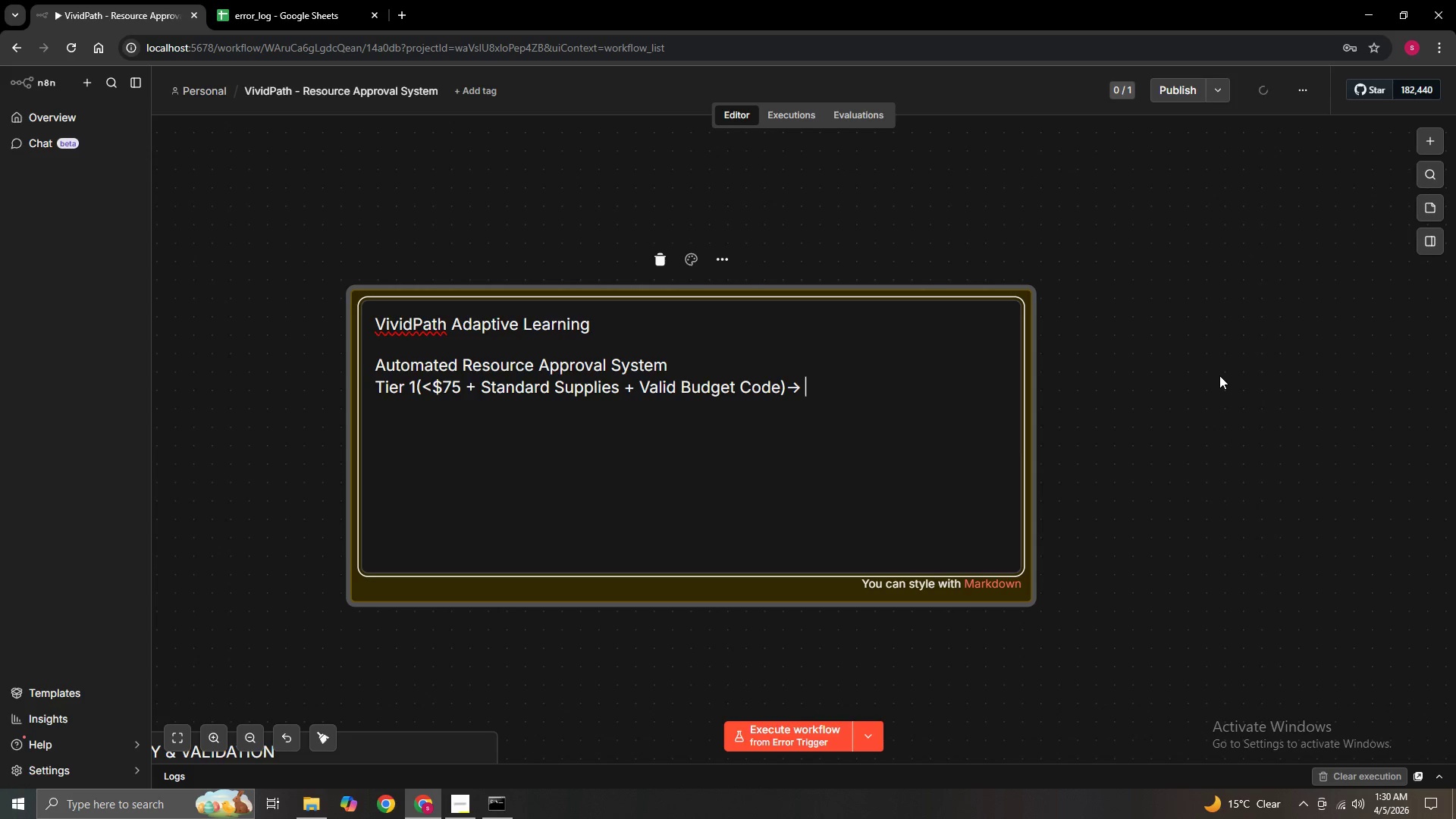 
type(AUTO APPROVED)
 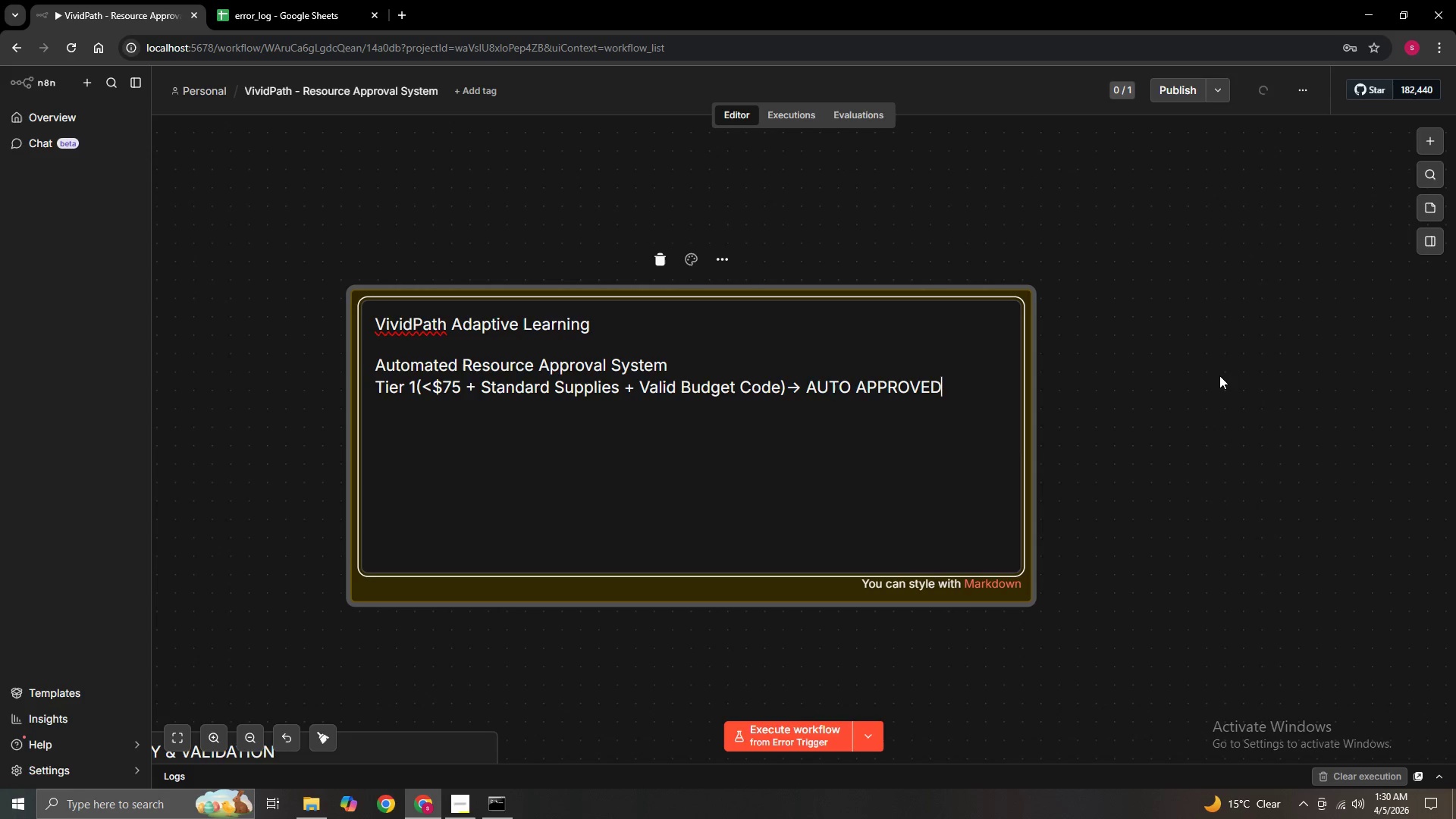 
key(Enter)
 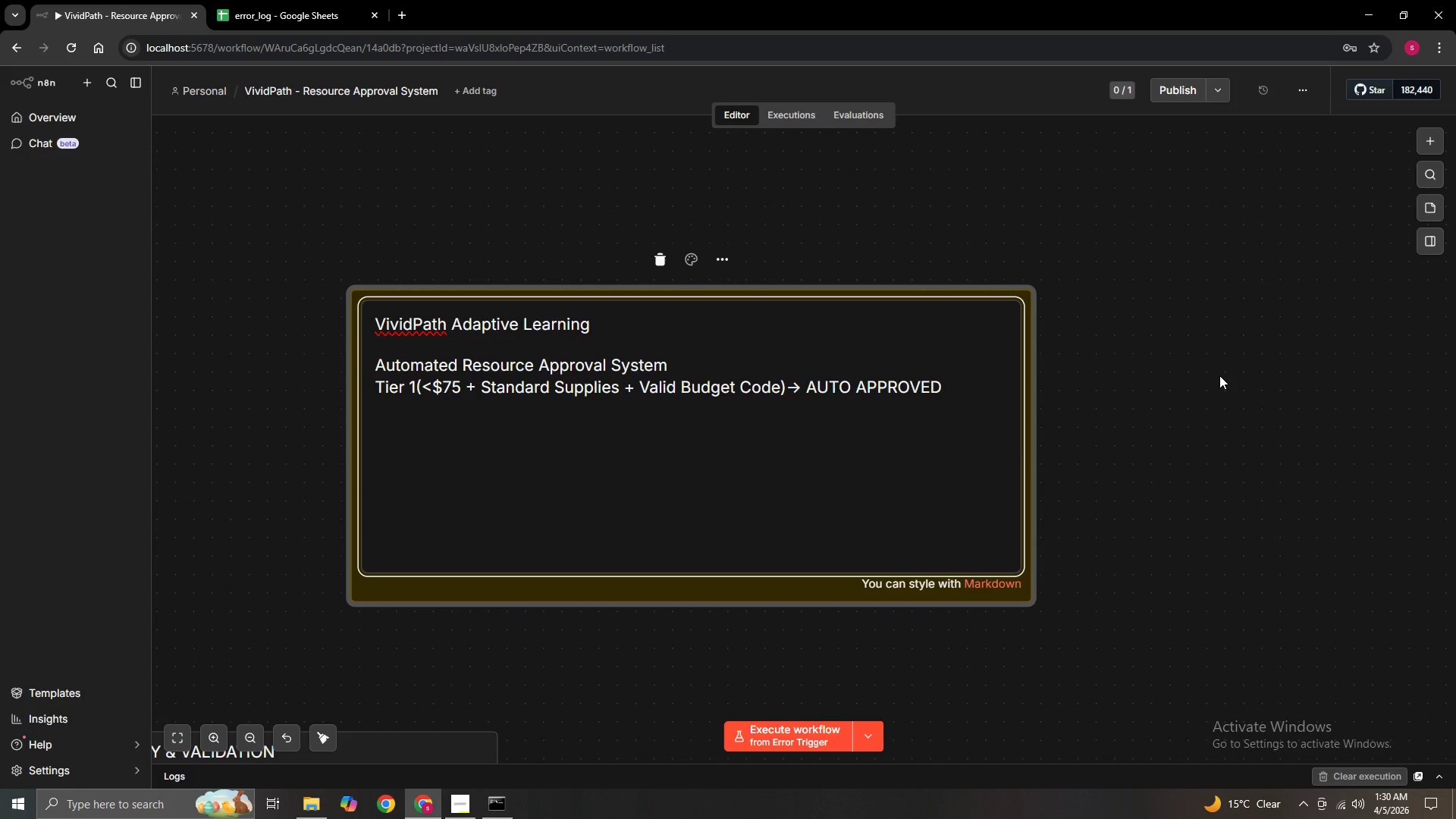 
type(Tier 2($75-$250) )
 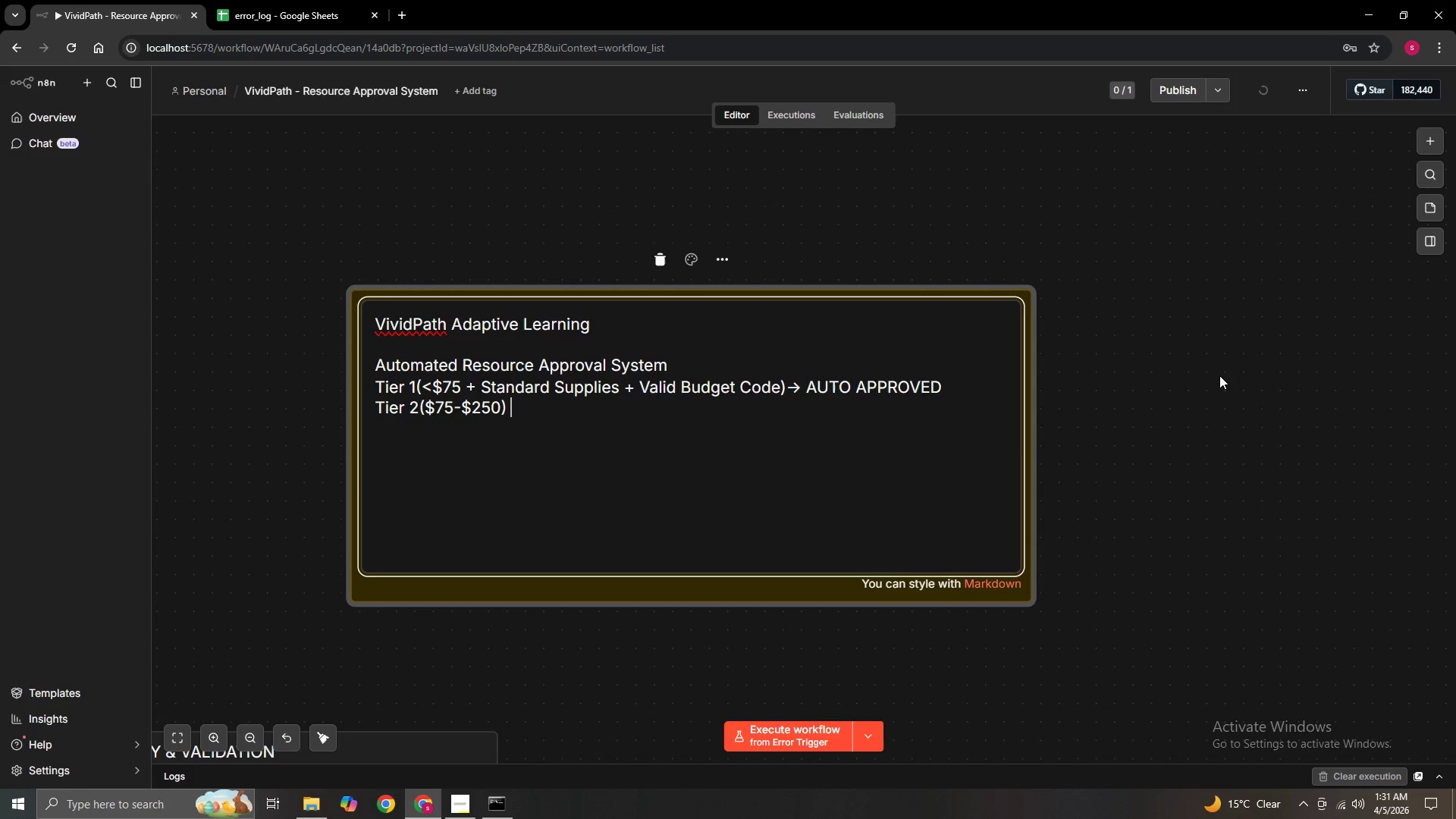 
key(Minus)
 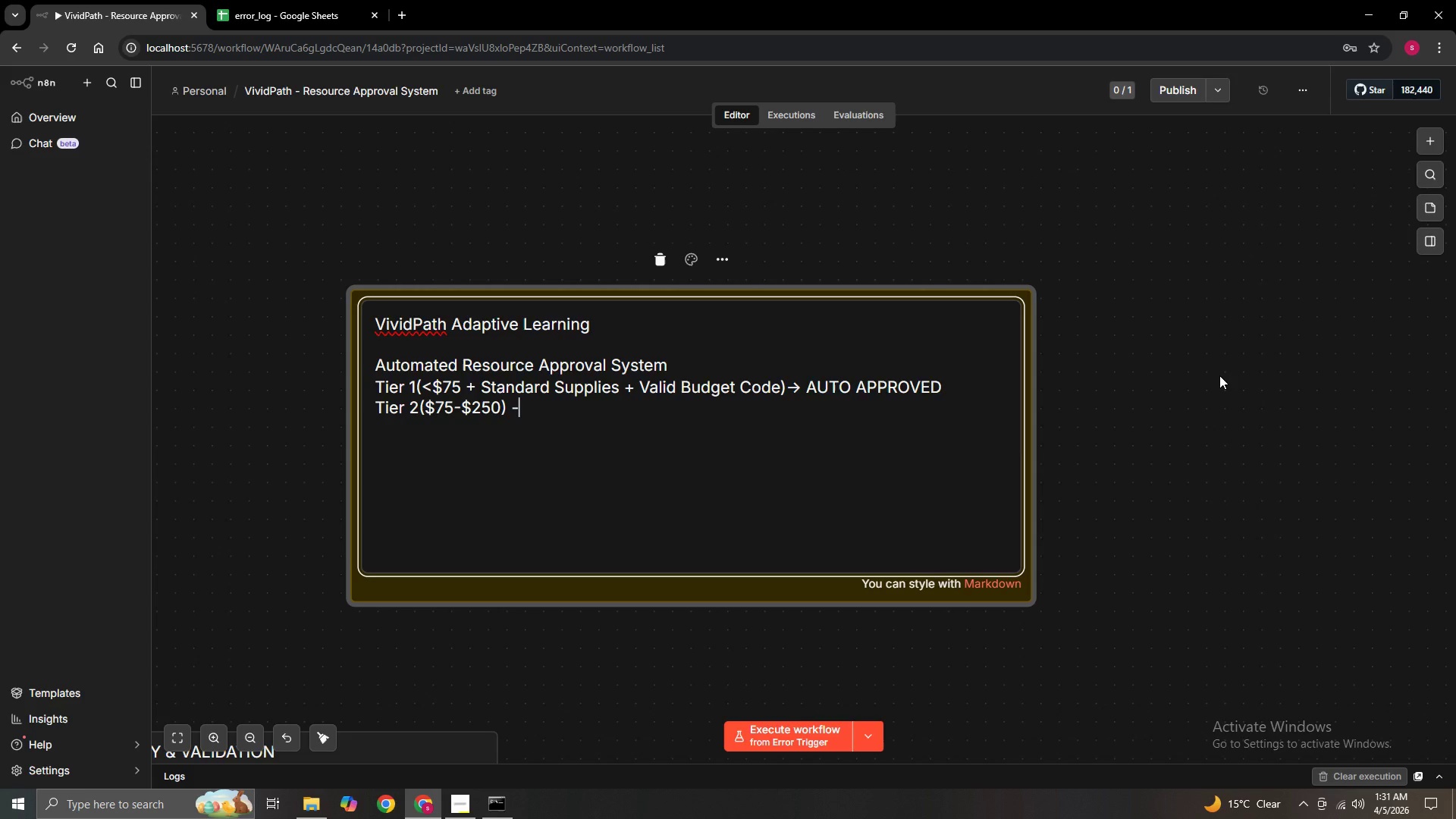 
key(Shift+Period)
 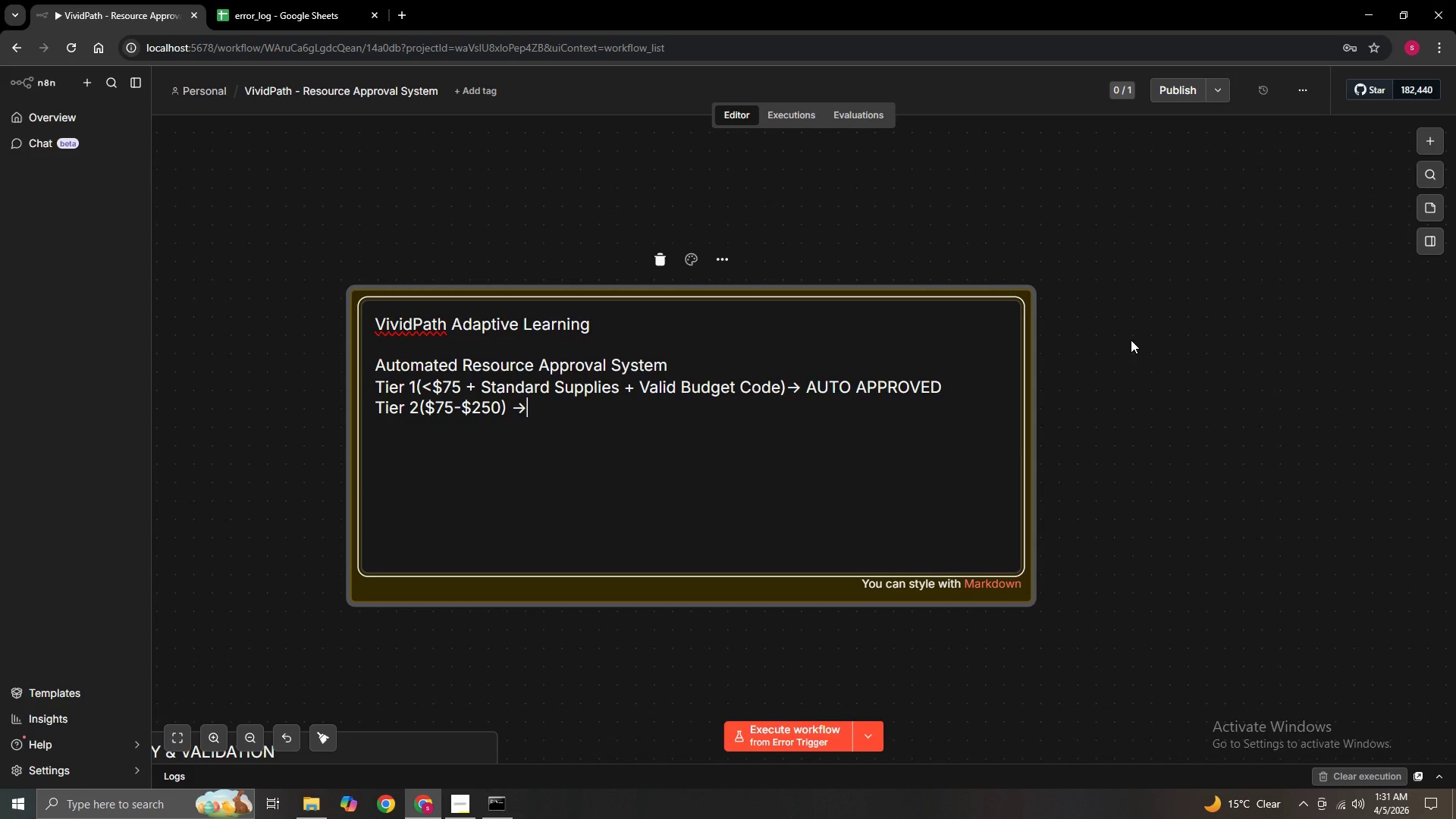 
type( Department Lead approval required)
 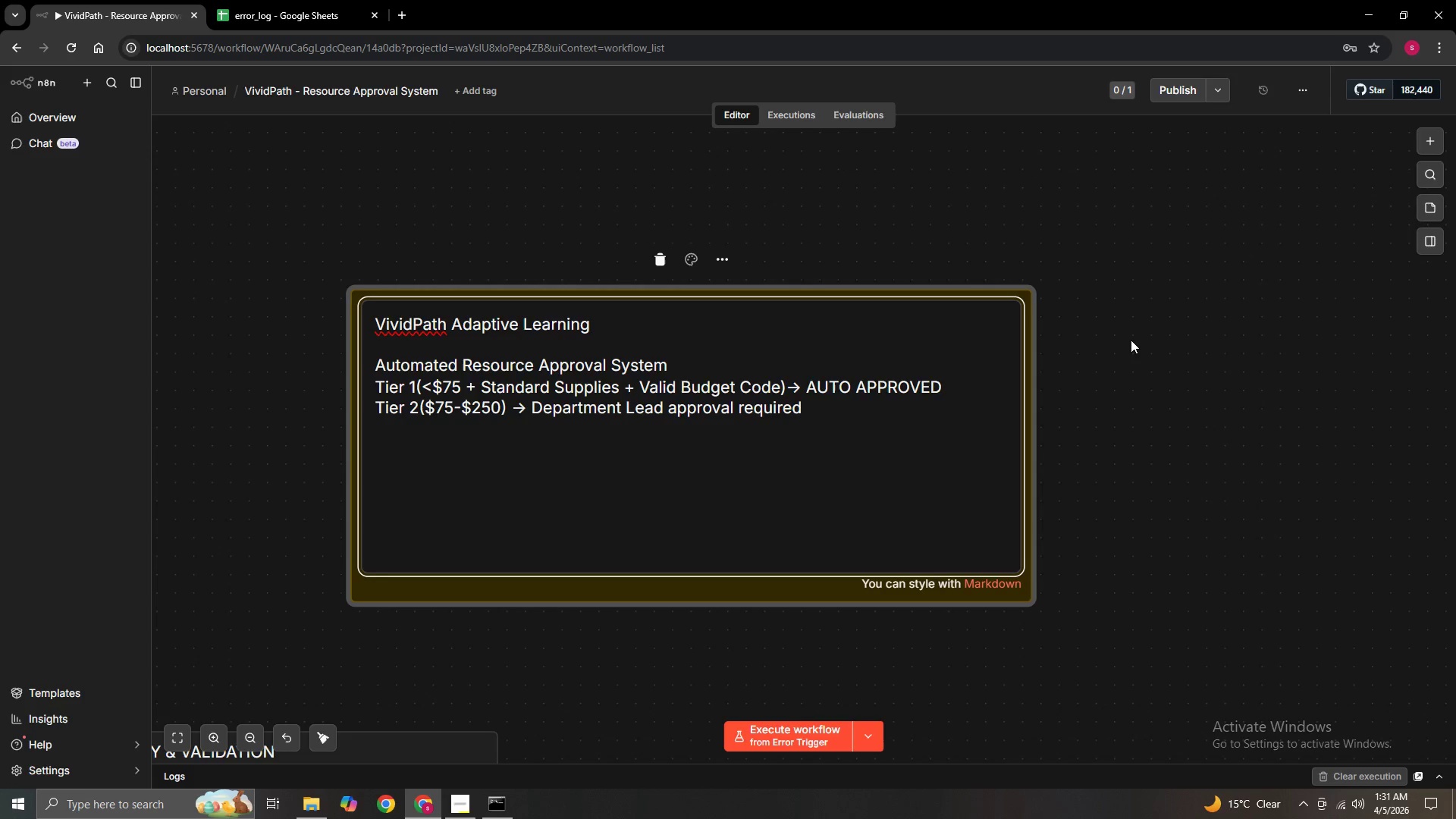 
key(ArrowRight)
 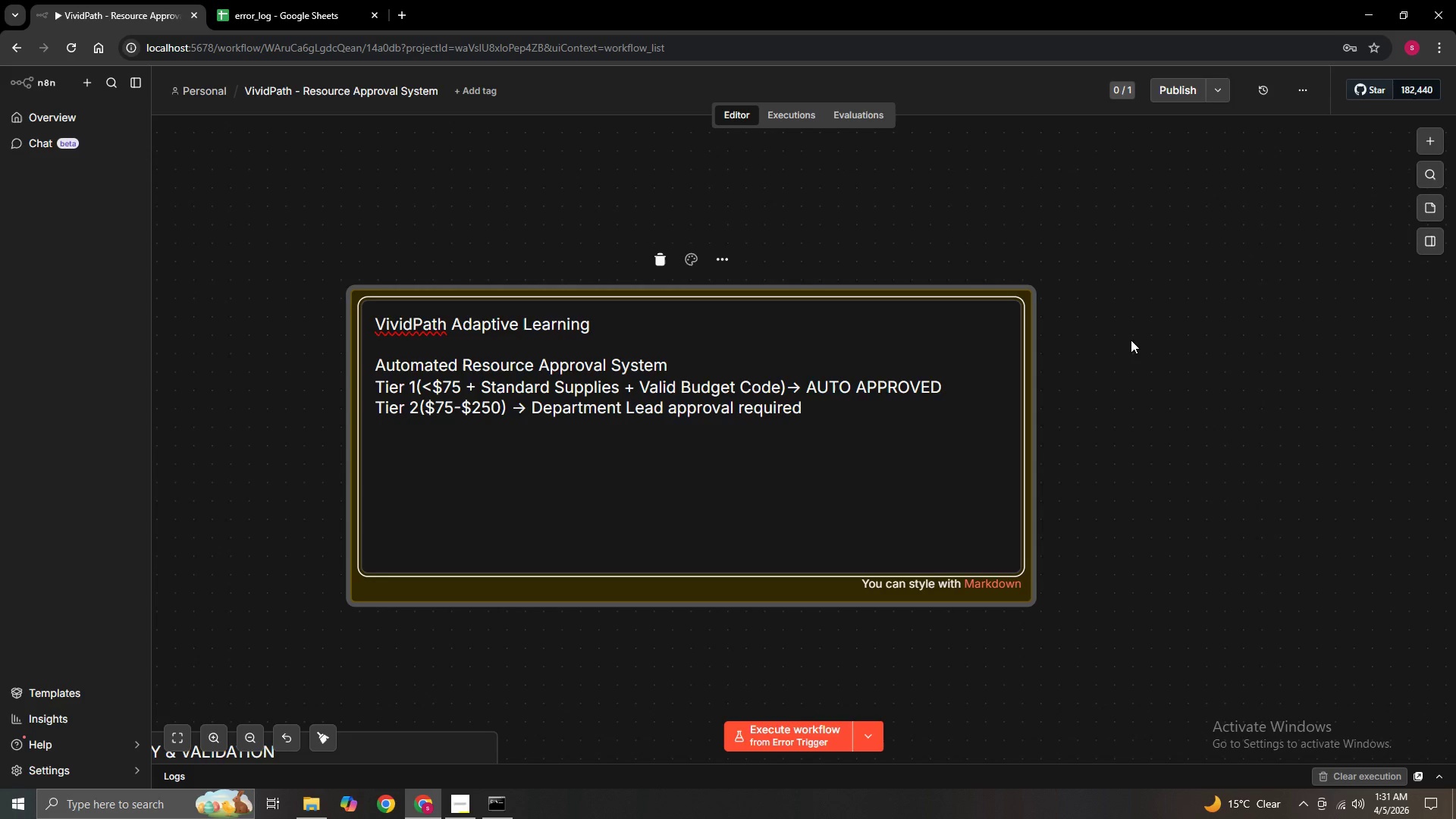 
key(Enter)
 